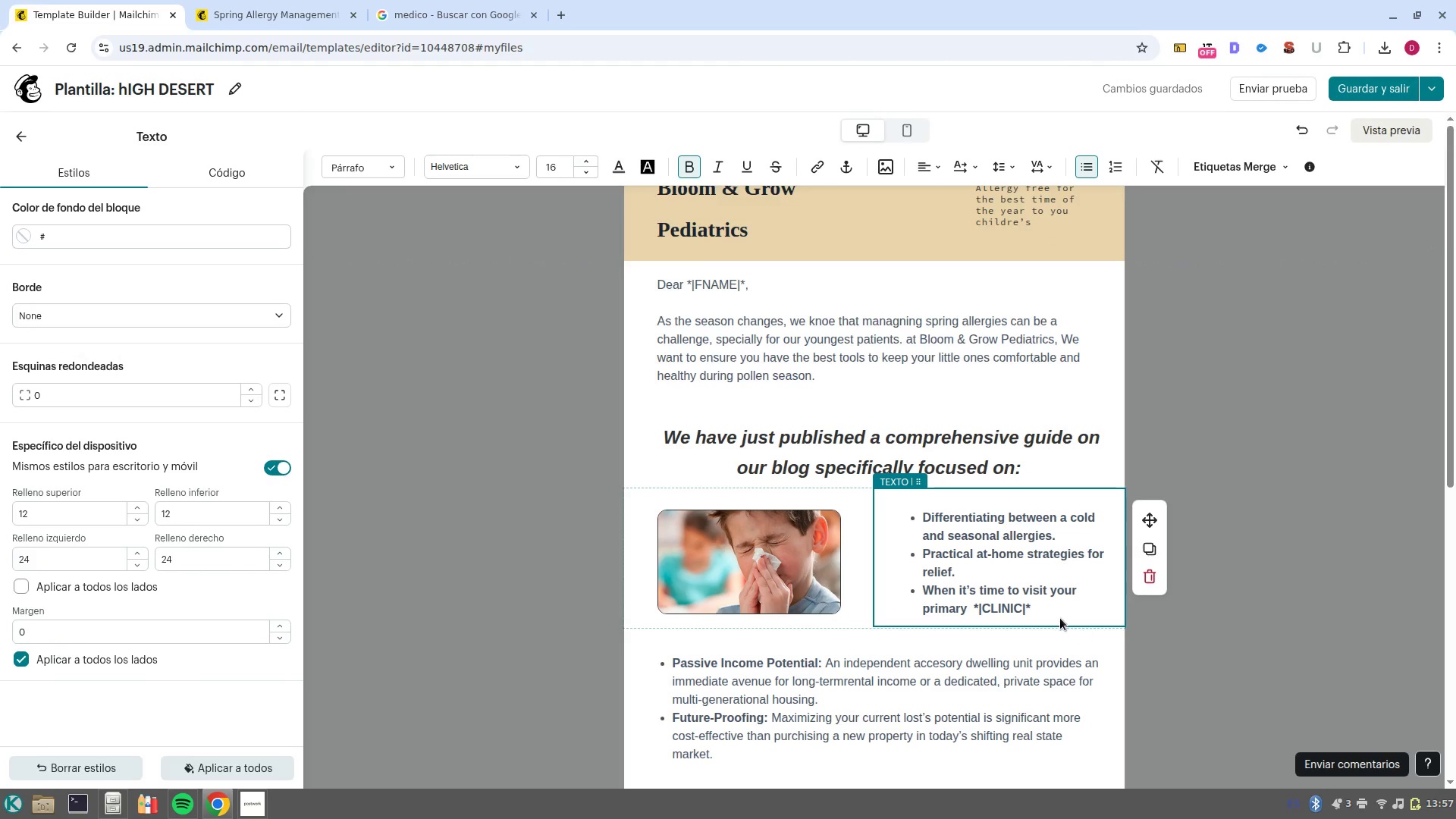 
left_click([1064, 610])
 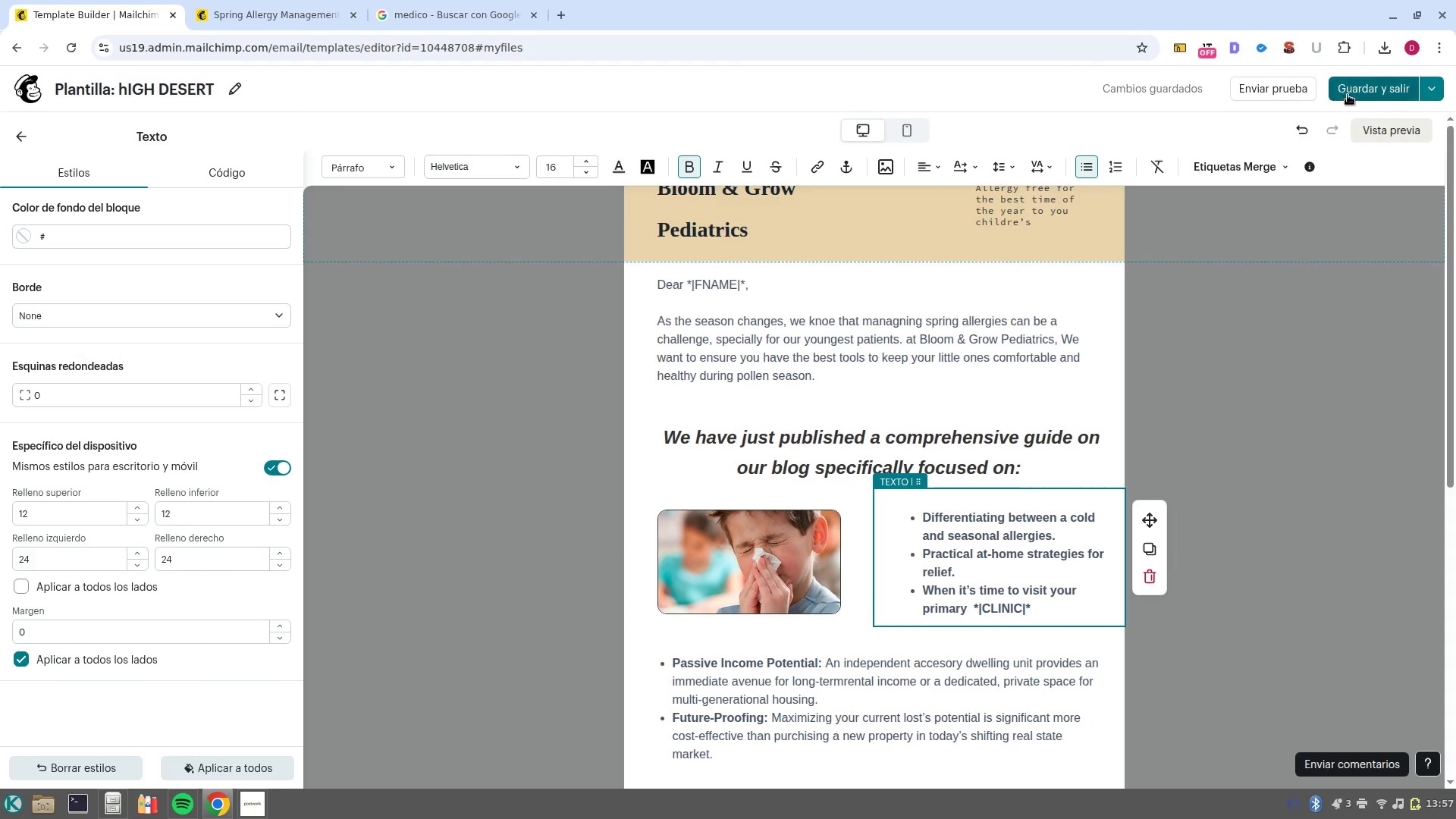 
left_click([1354, 96])
 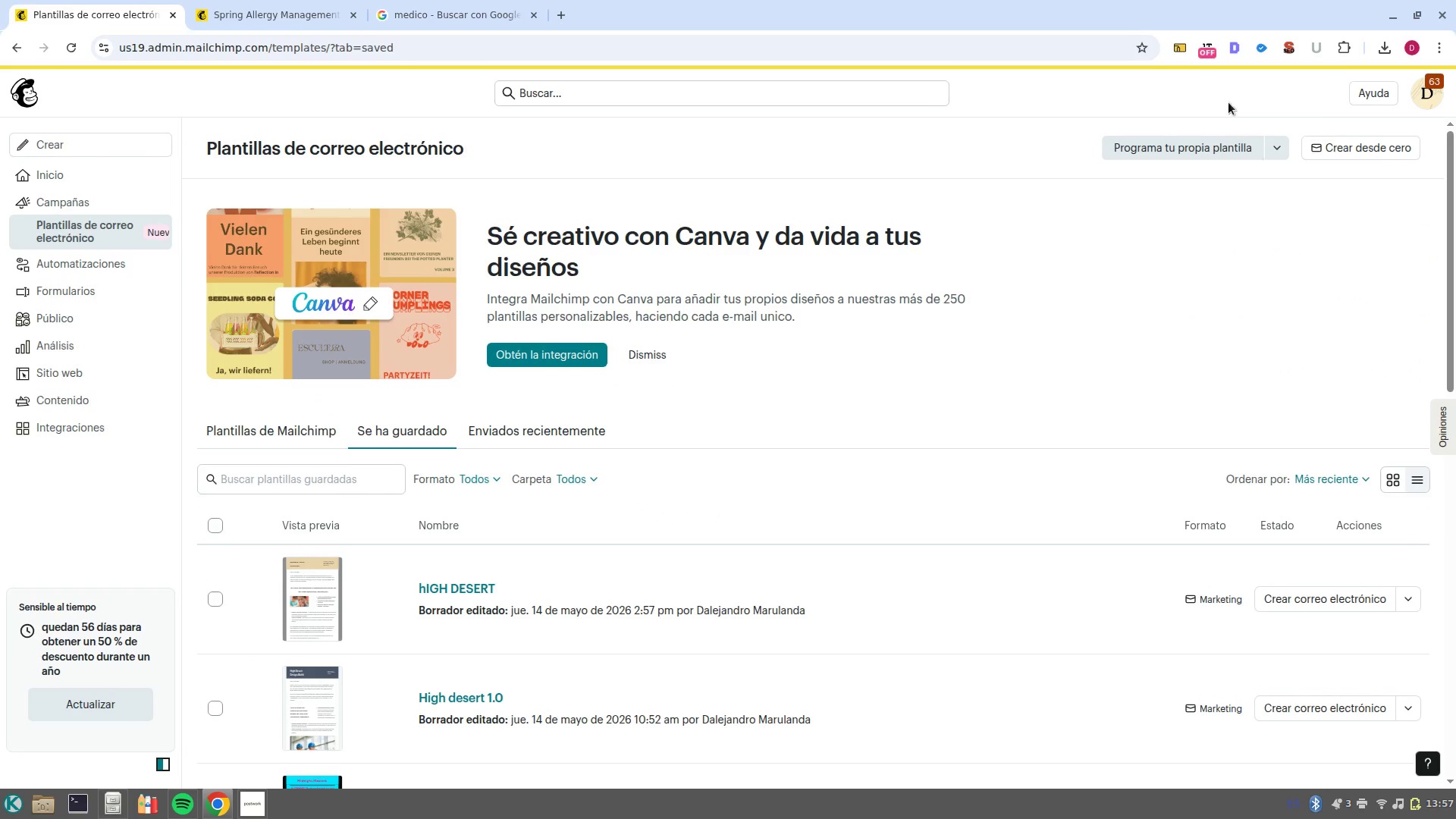 
wait(6.07)
 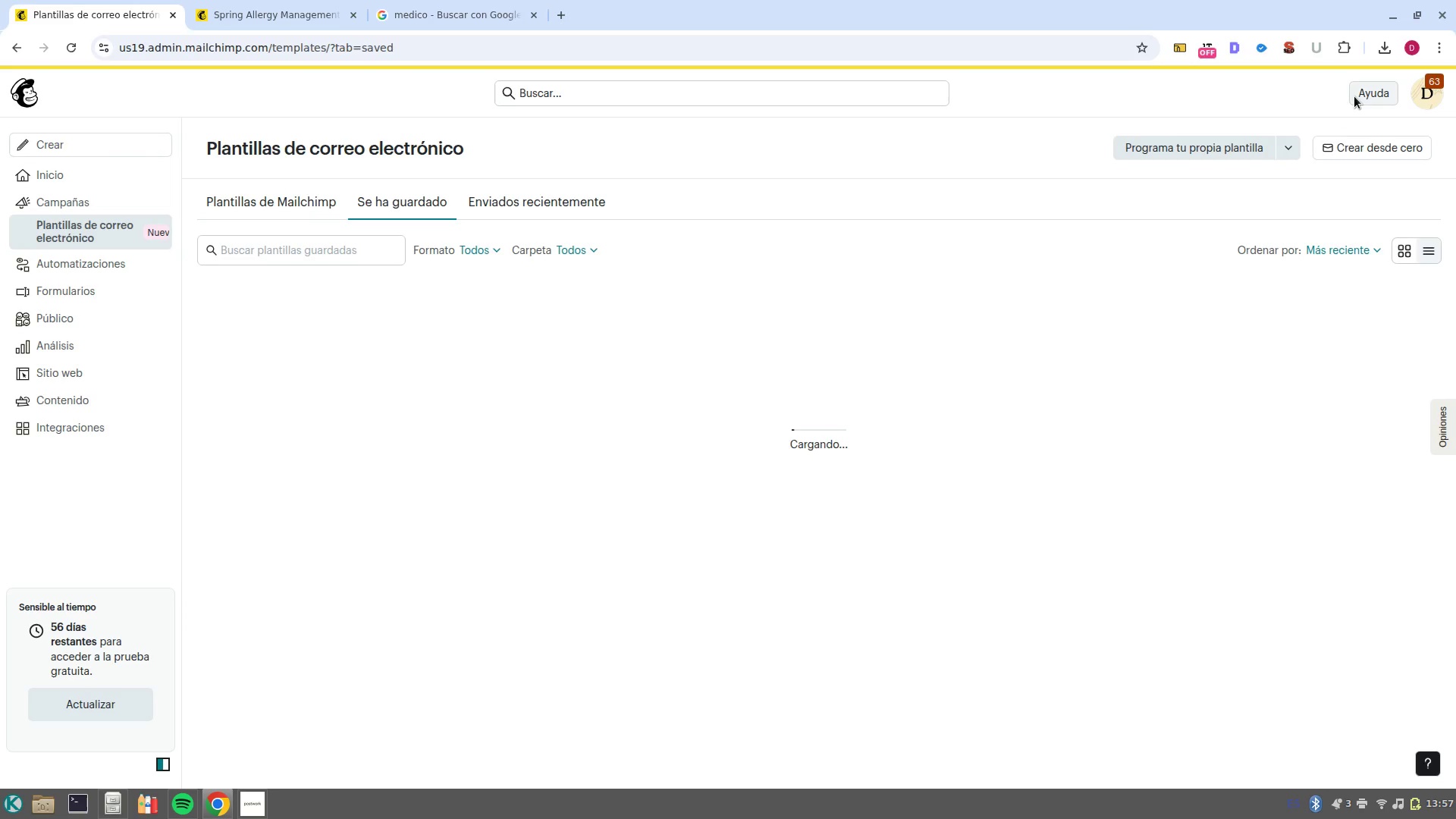 
left_click([100, 153])
 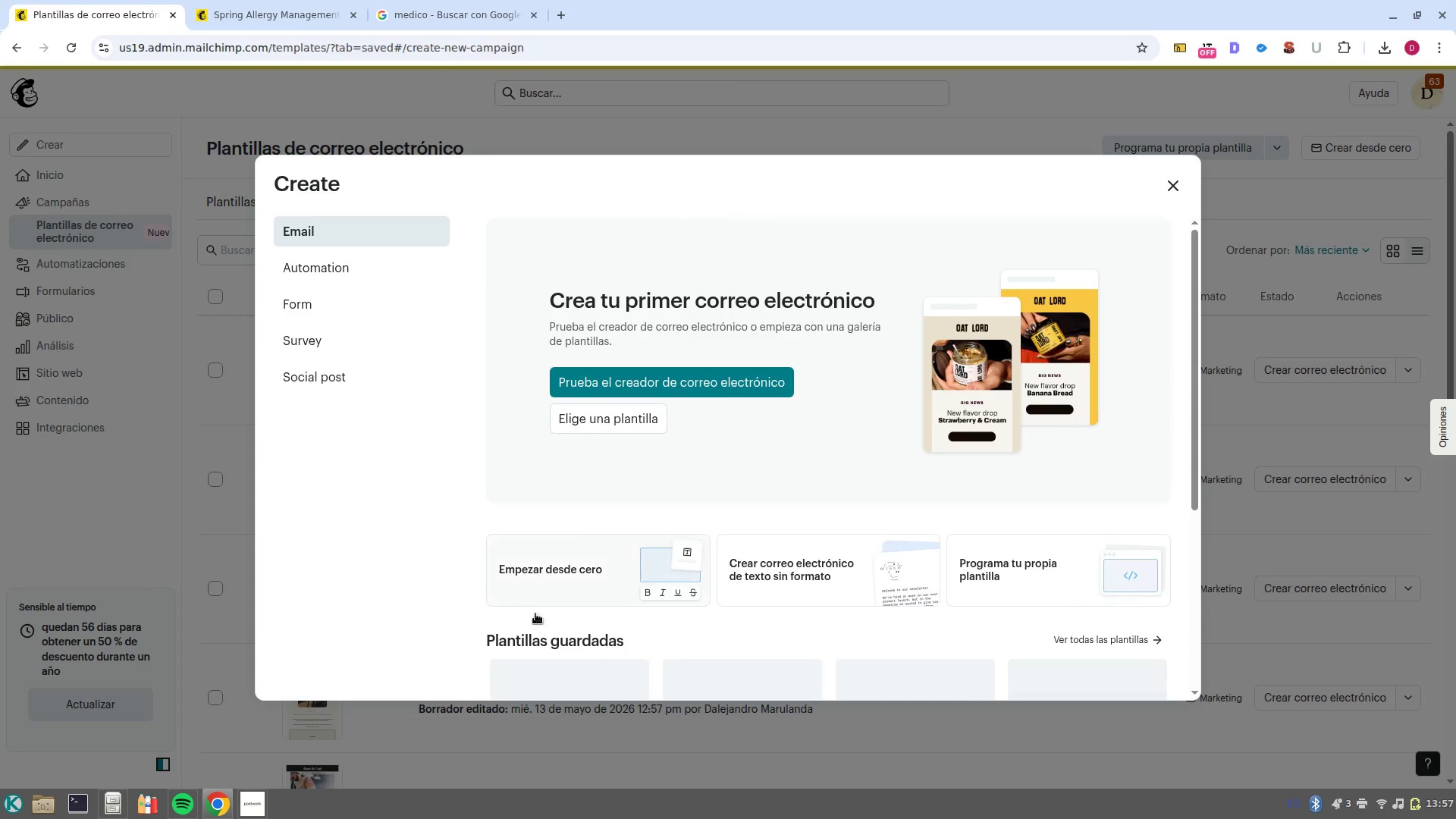 
left_click([629, 587])
 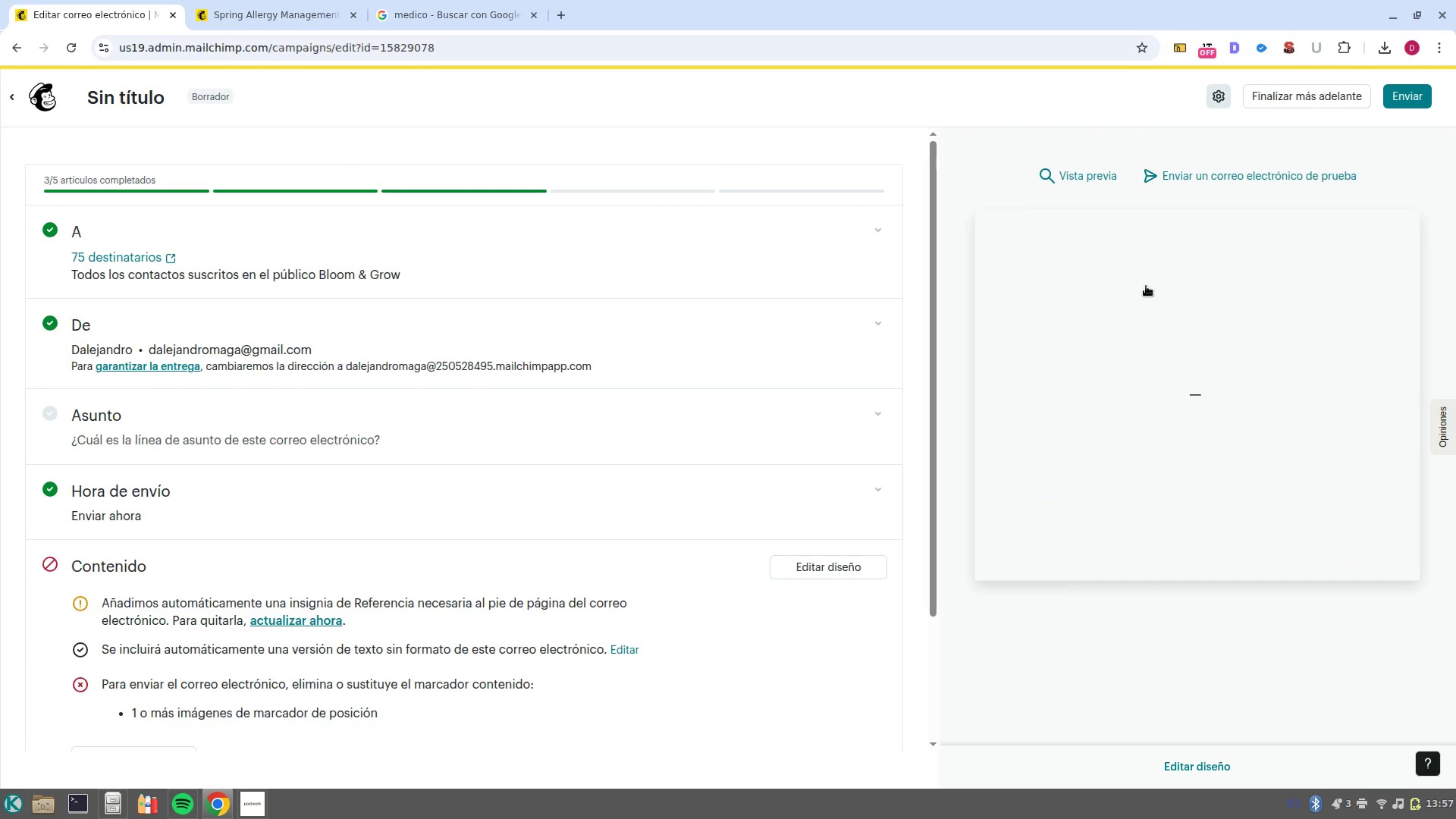 
wait(5.37)
 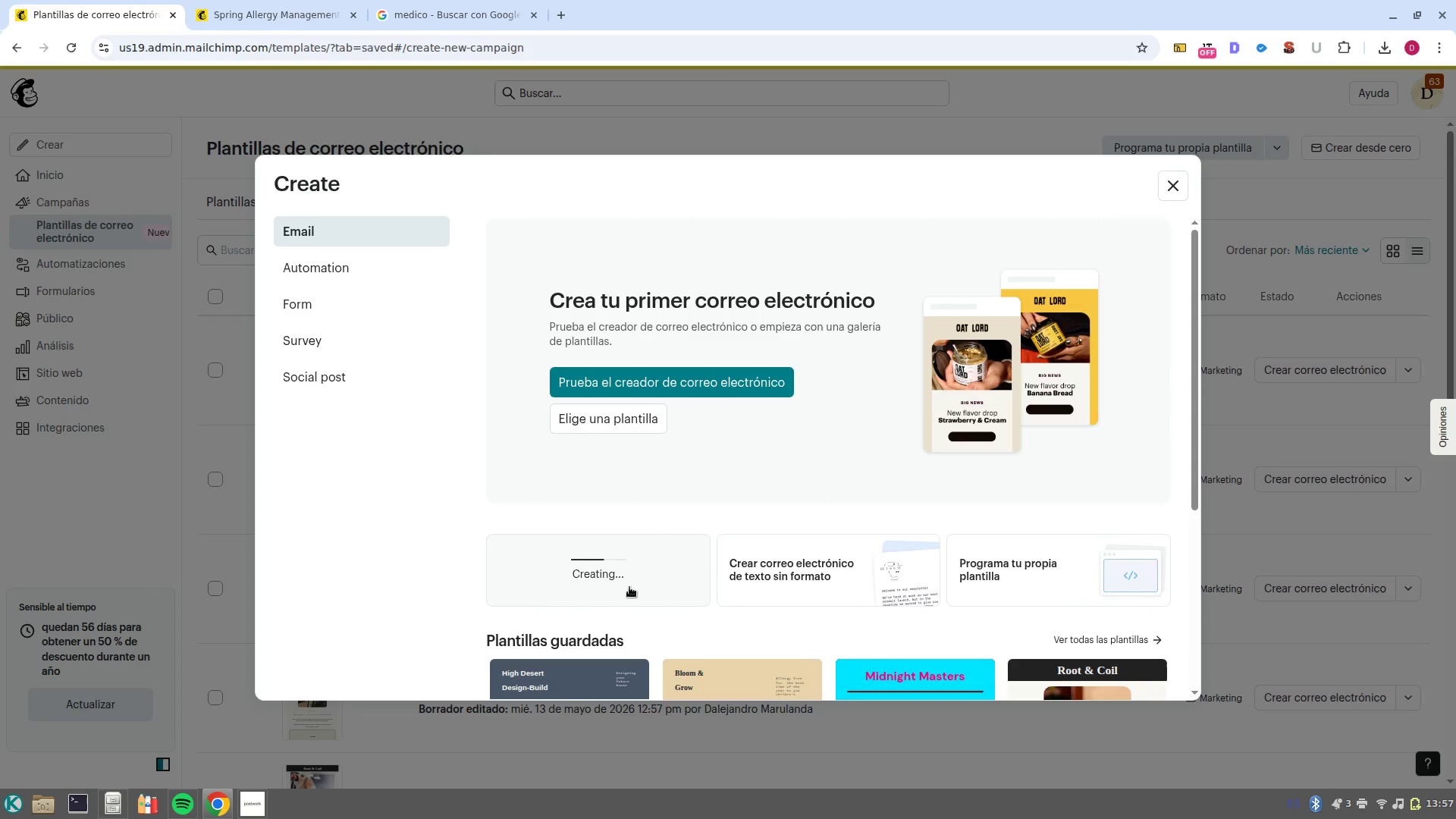 
left_click([754, 254])
 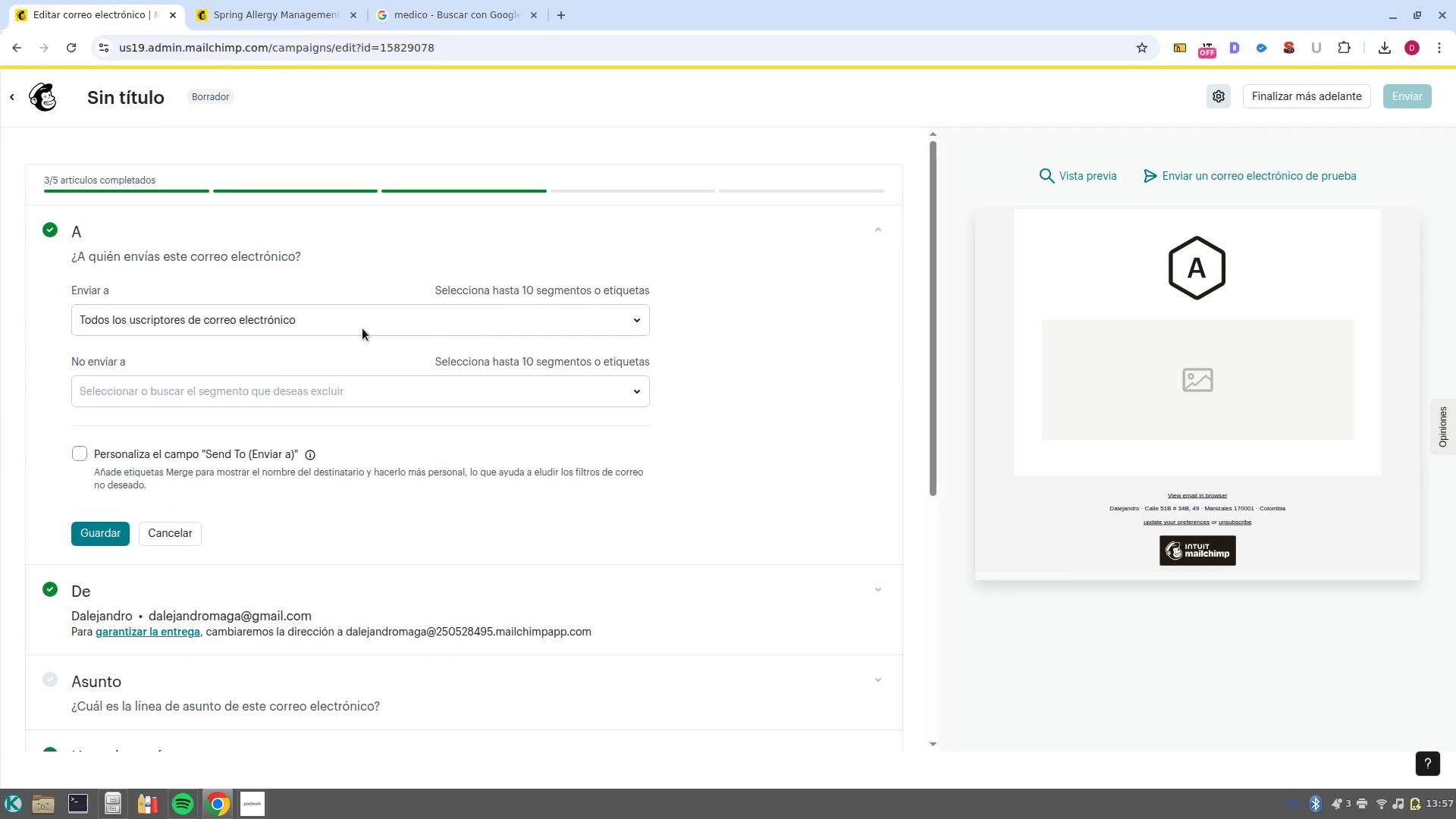 
left_click([365, 325])
 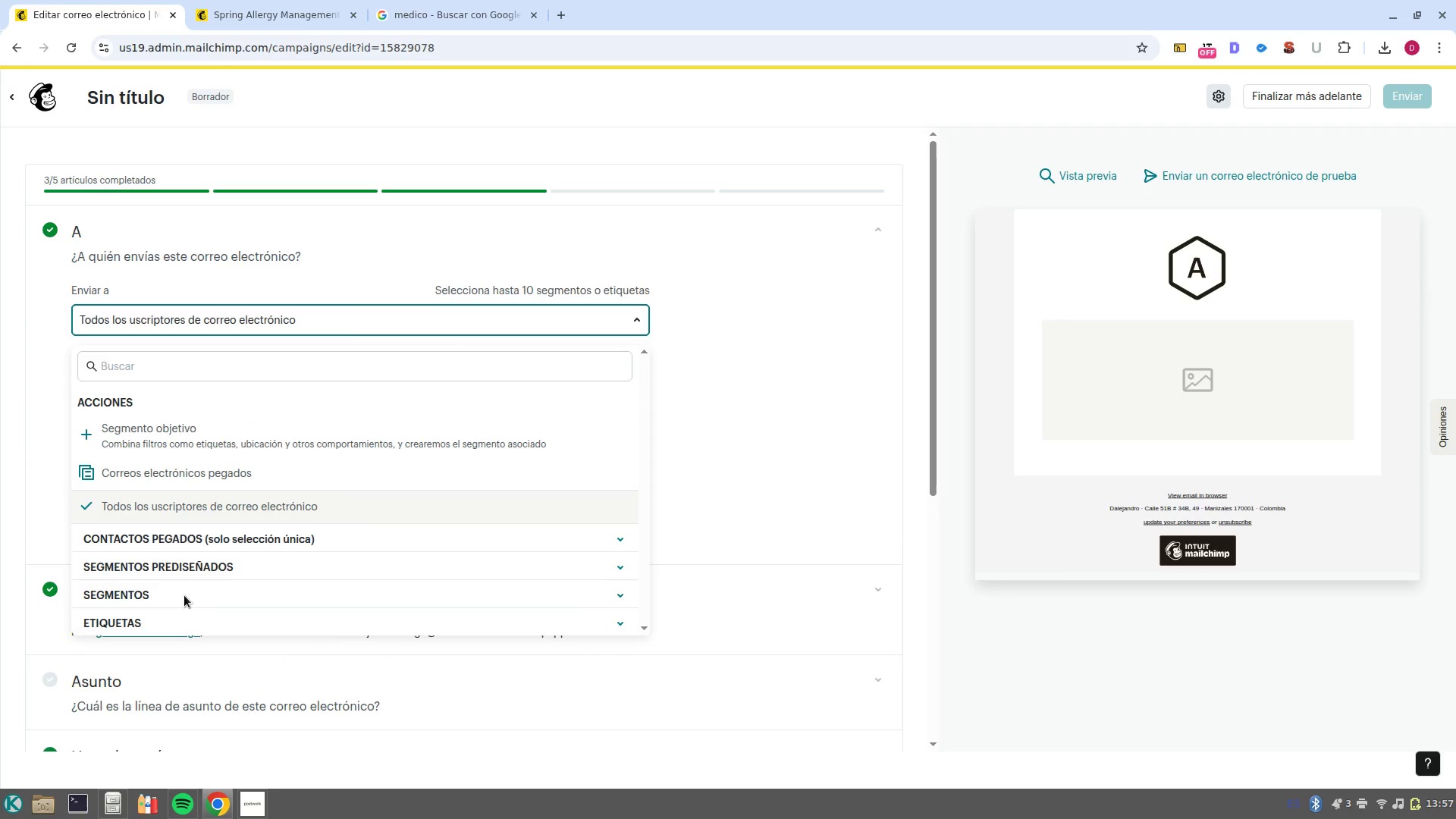 
left_click([184, 598])
 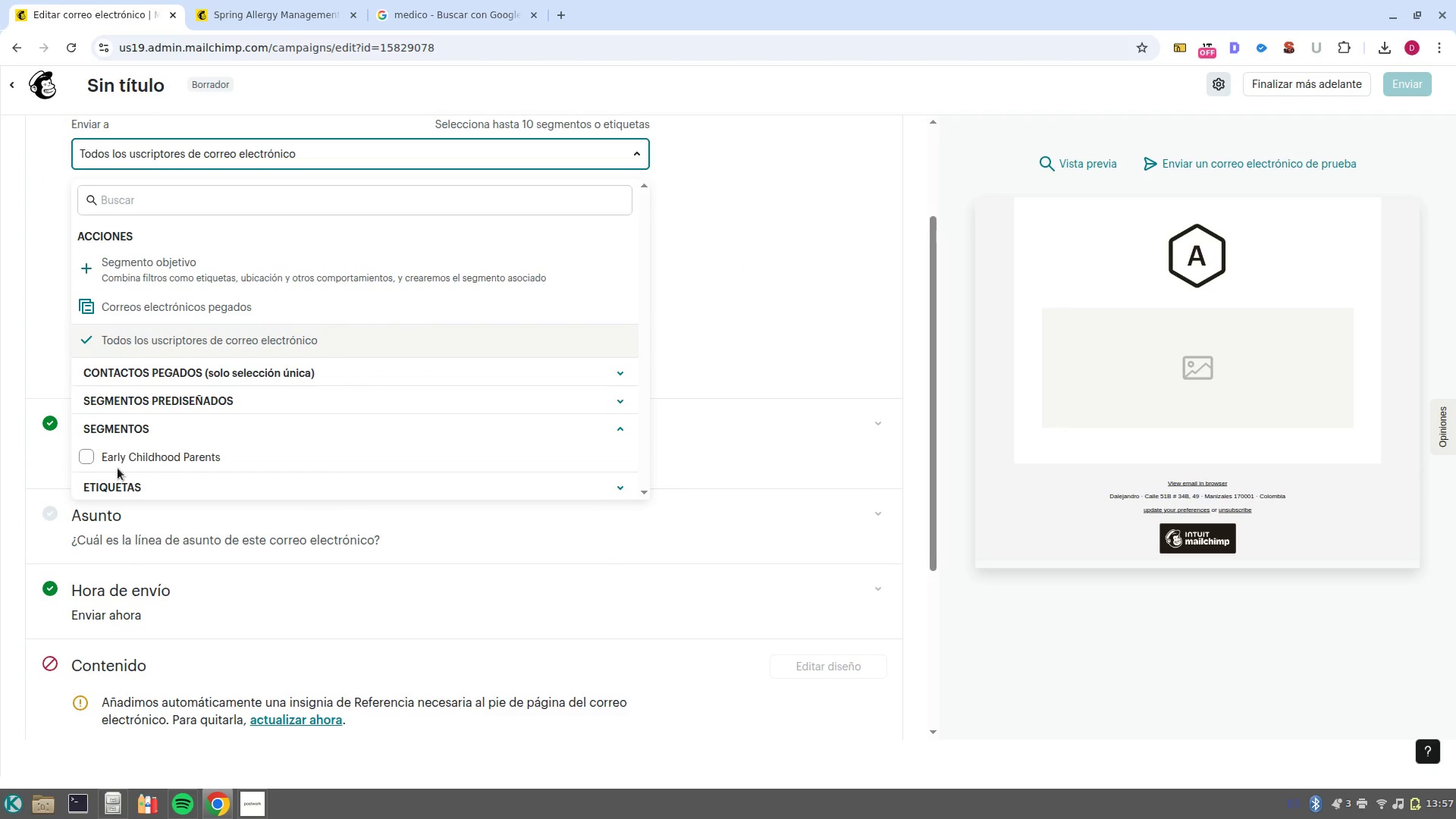 
left_click([79, 463])
 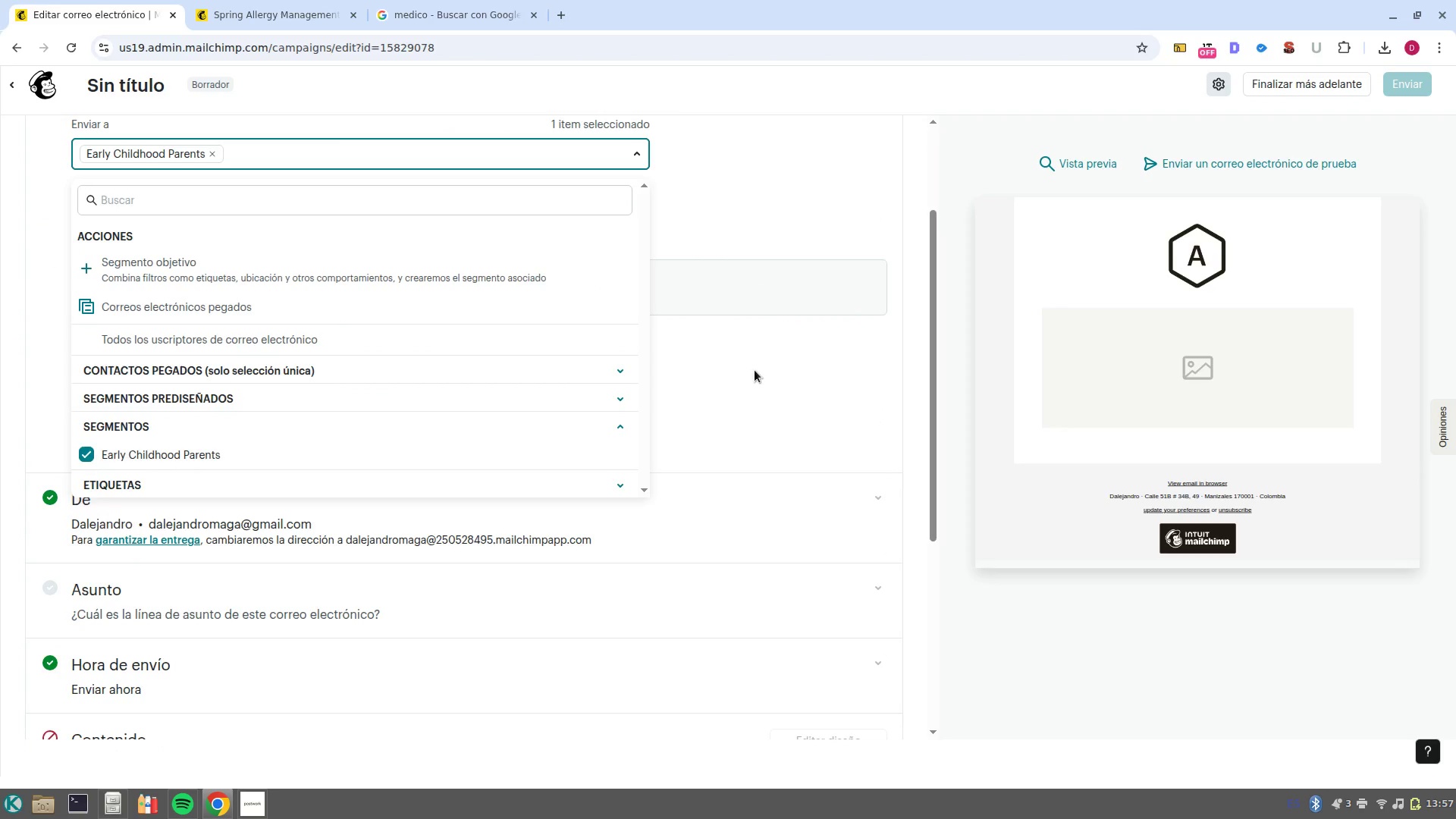 
left_click([755, 387])
 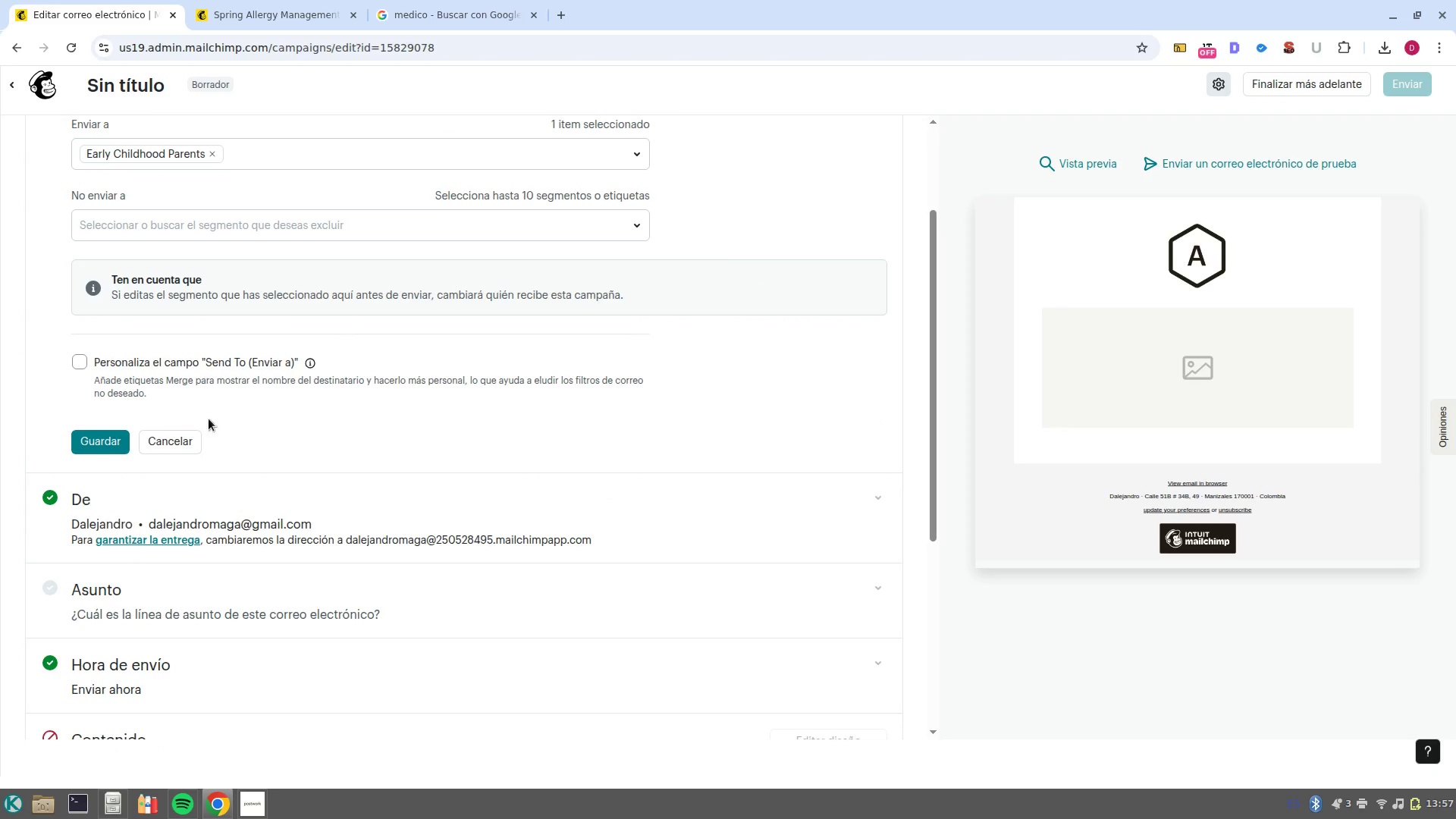 
left_click([96, 443])
 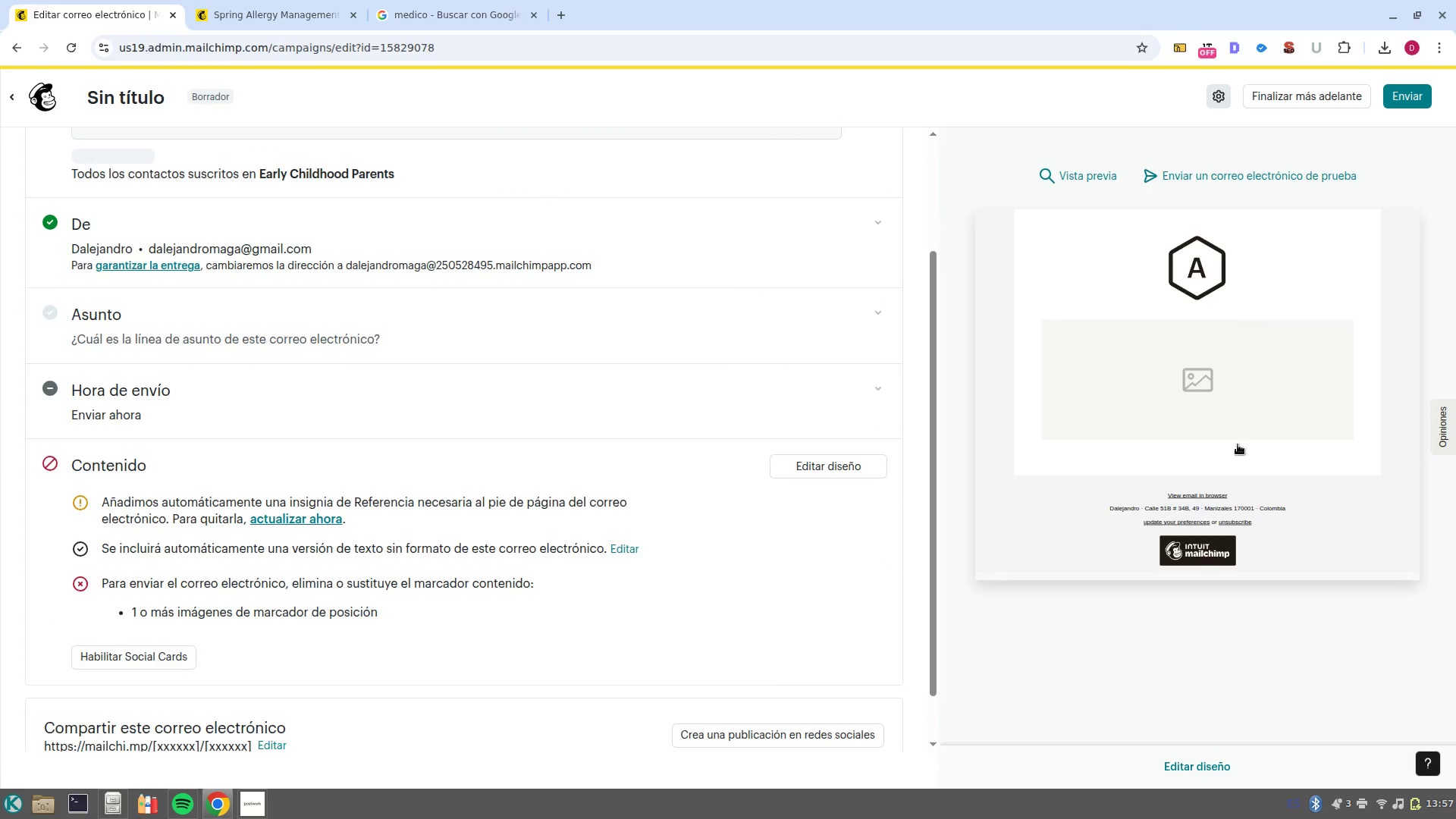 
left_click([1276, 404])
 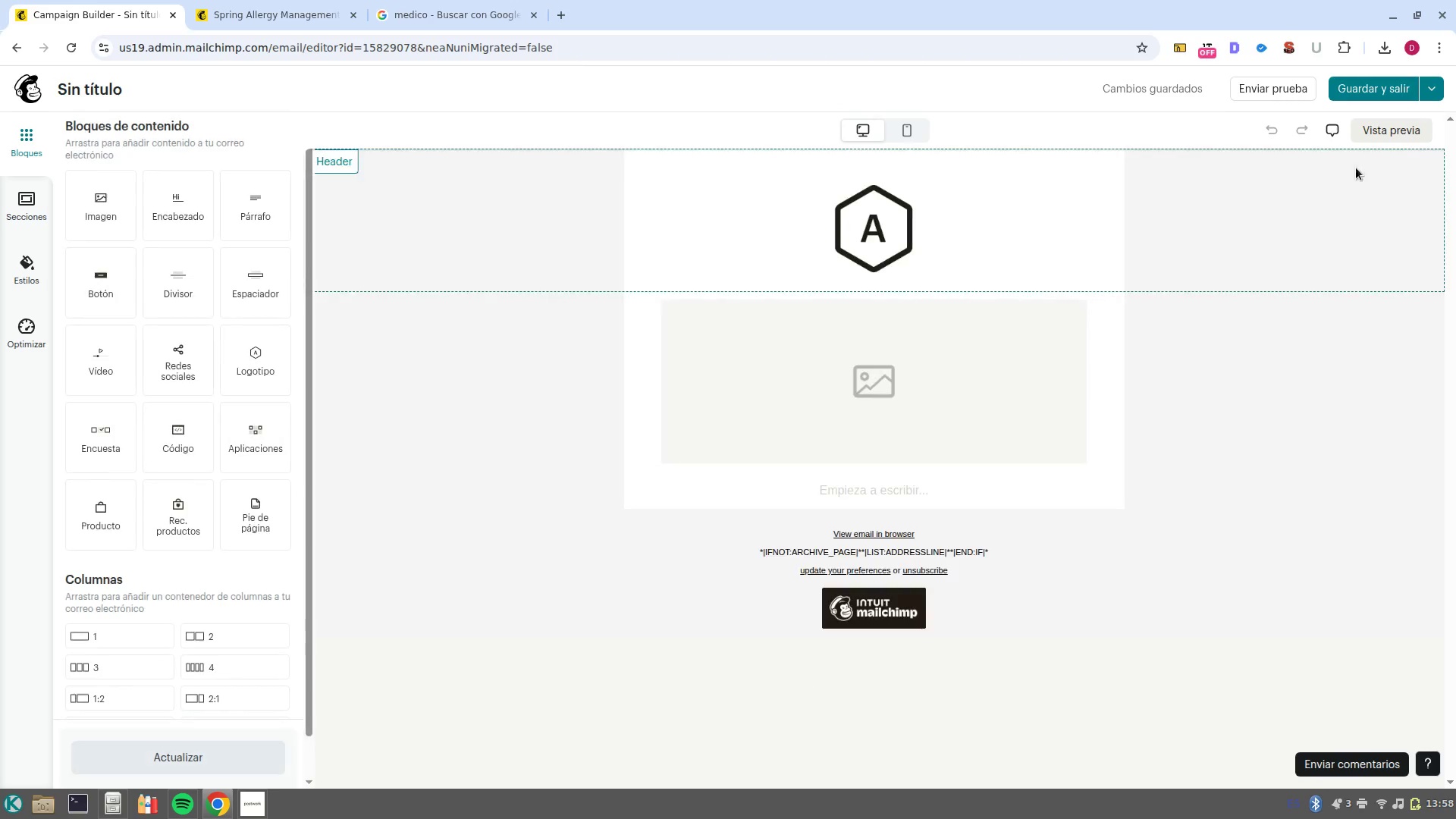 
left_click([1428, 93])
 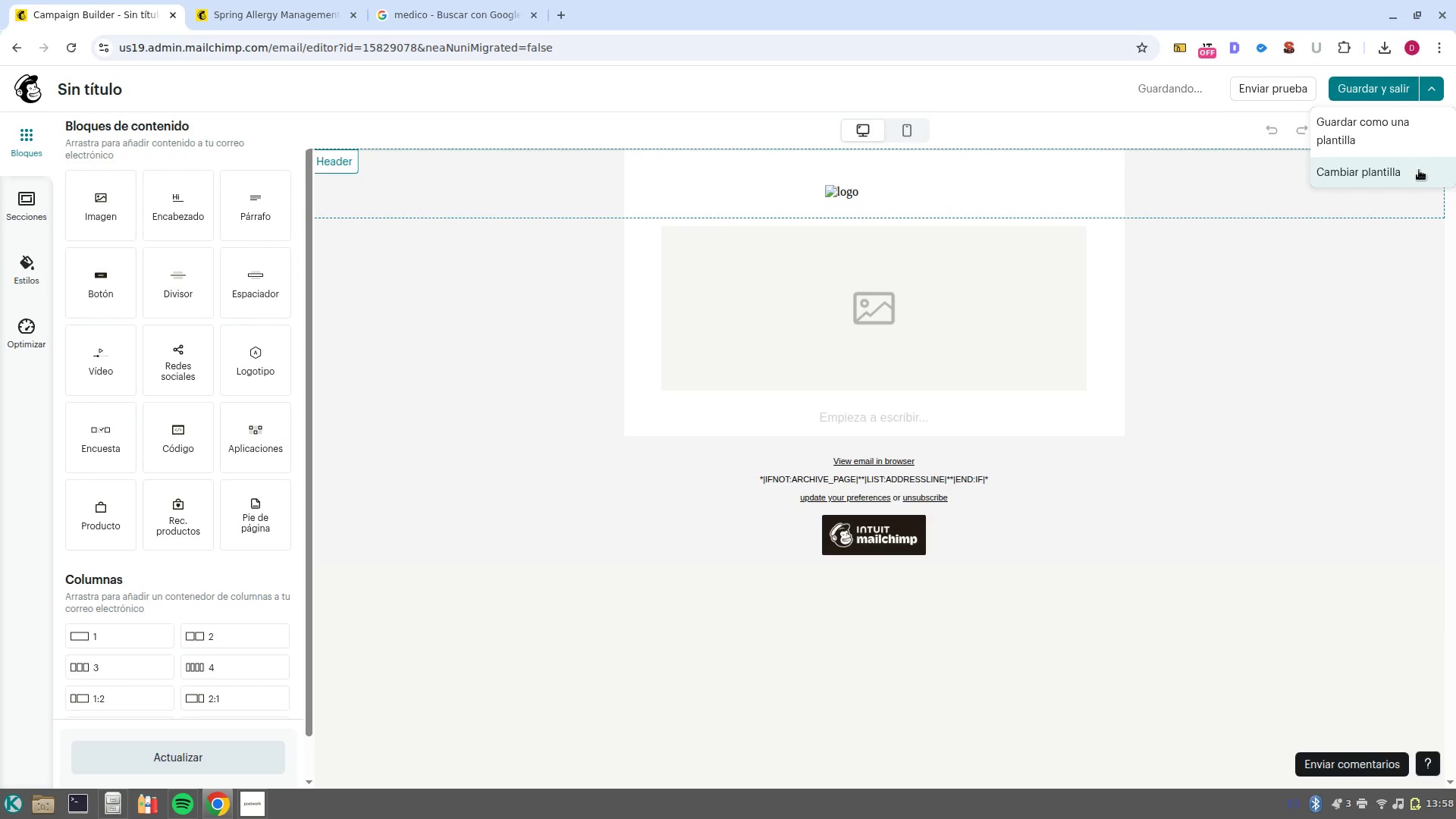 
left_click([1419, 171])
 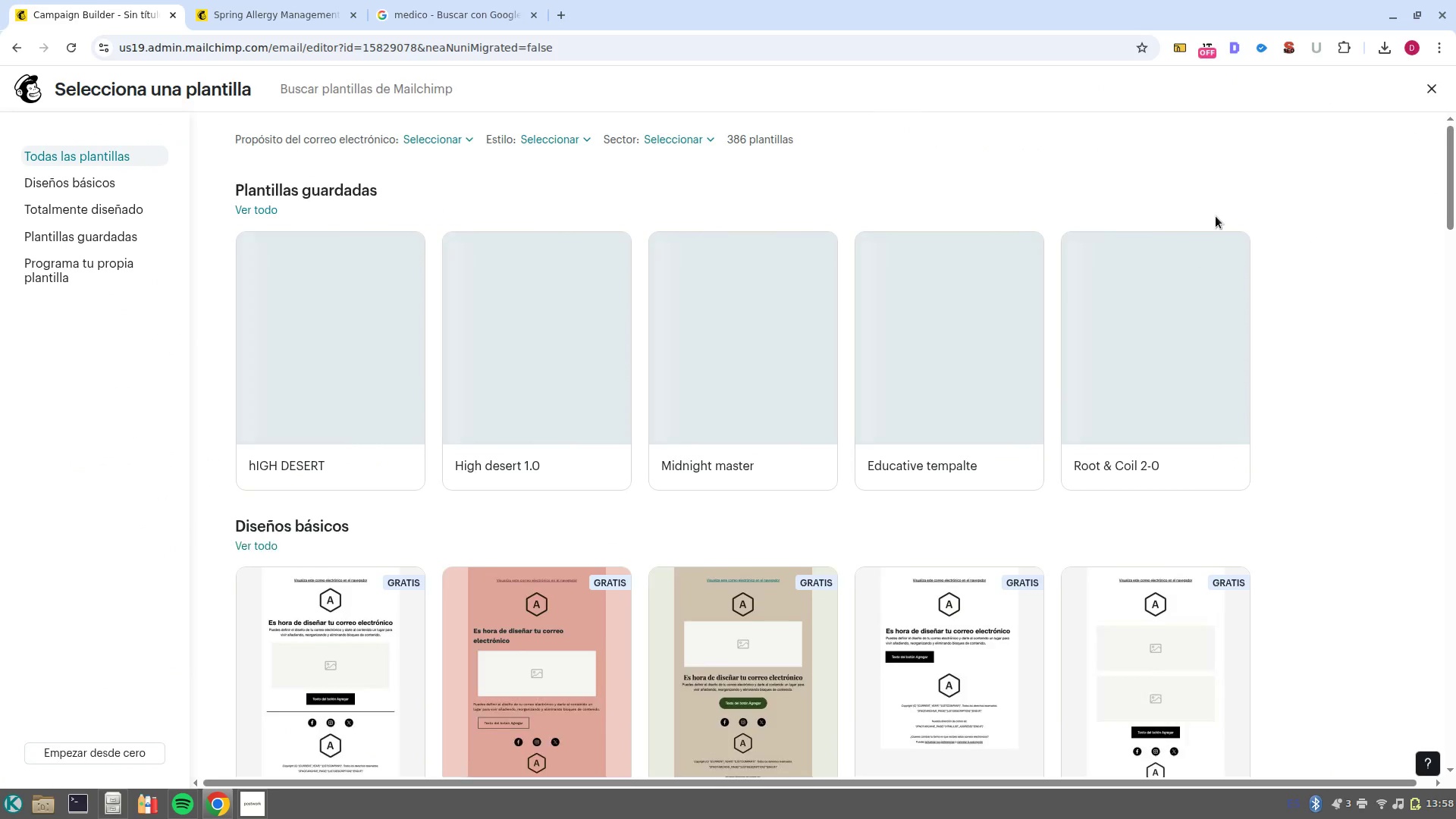 
wait(6.33)
 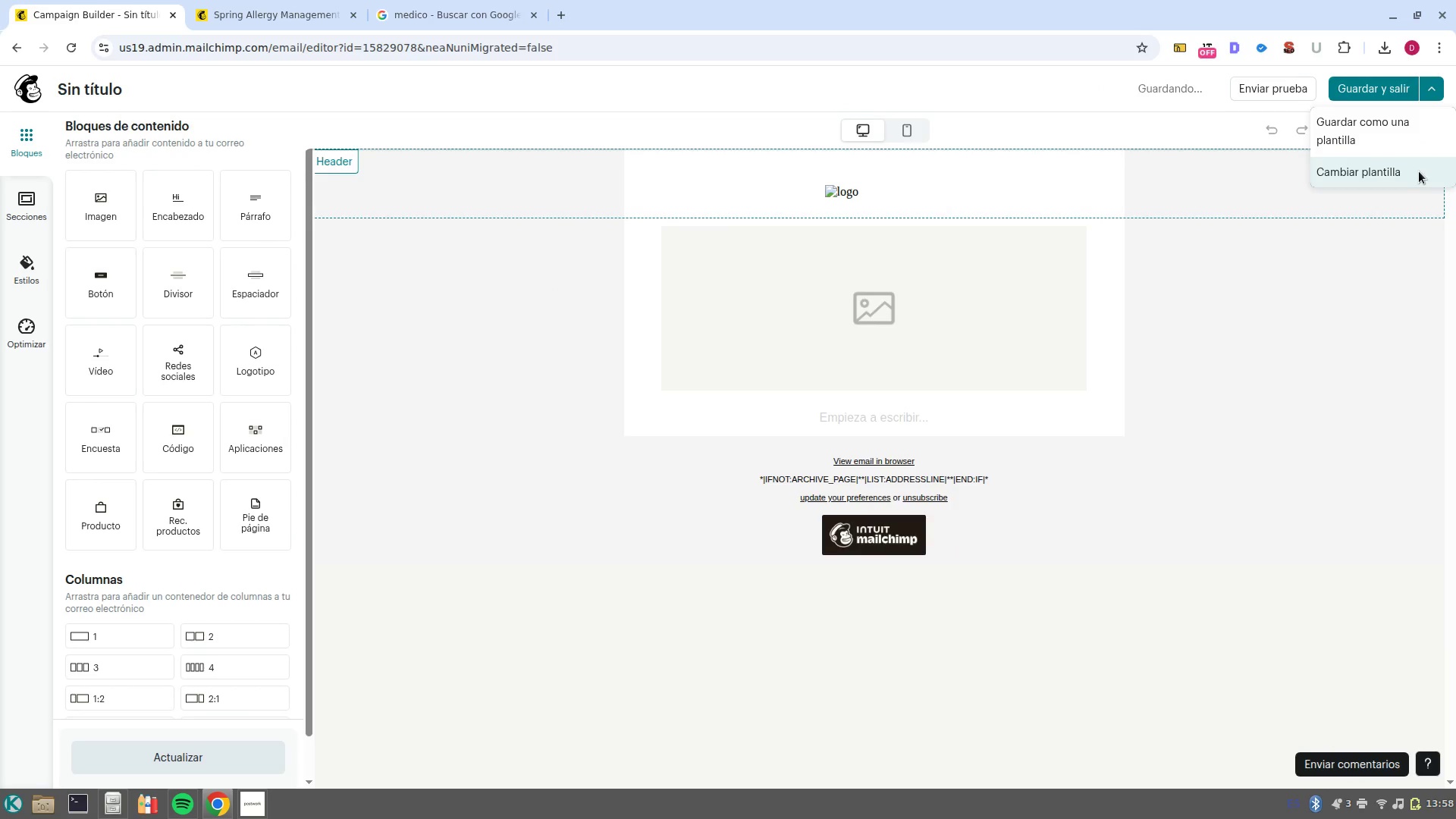 
left_click([355, 344])
 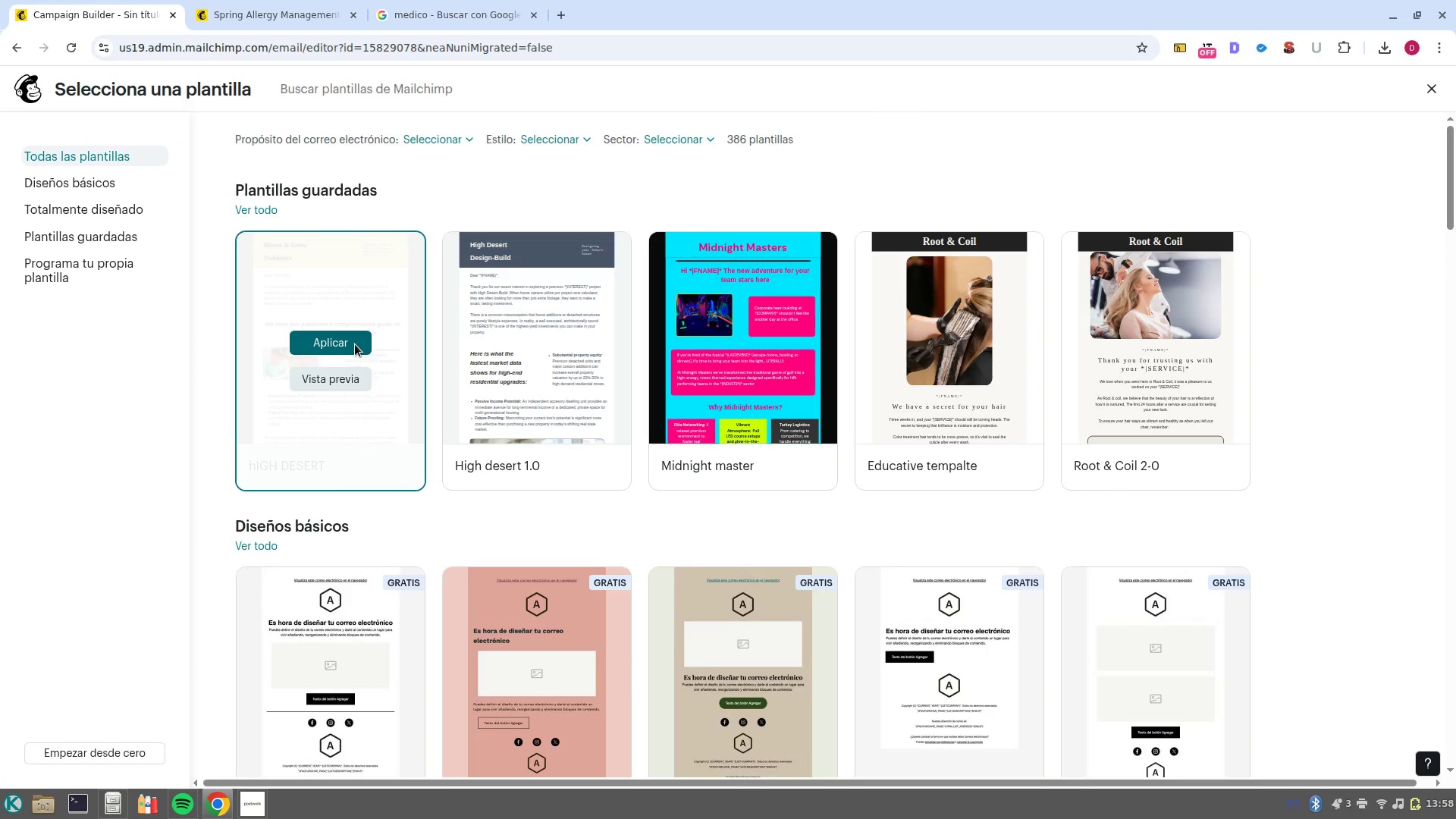 
left_click([317, 350])
 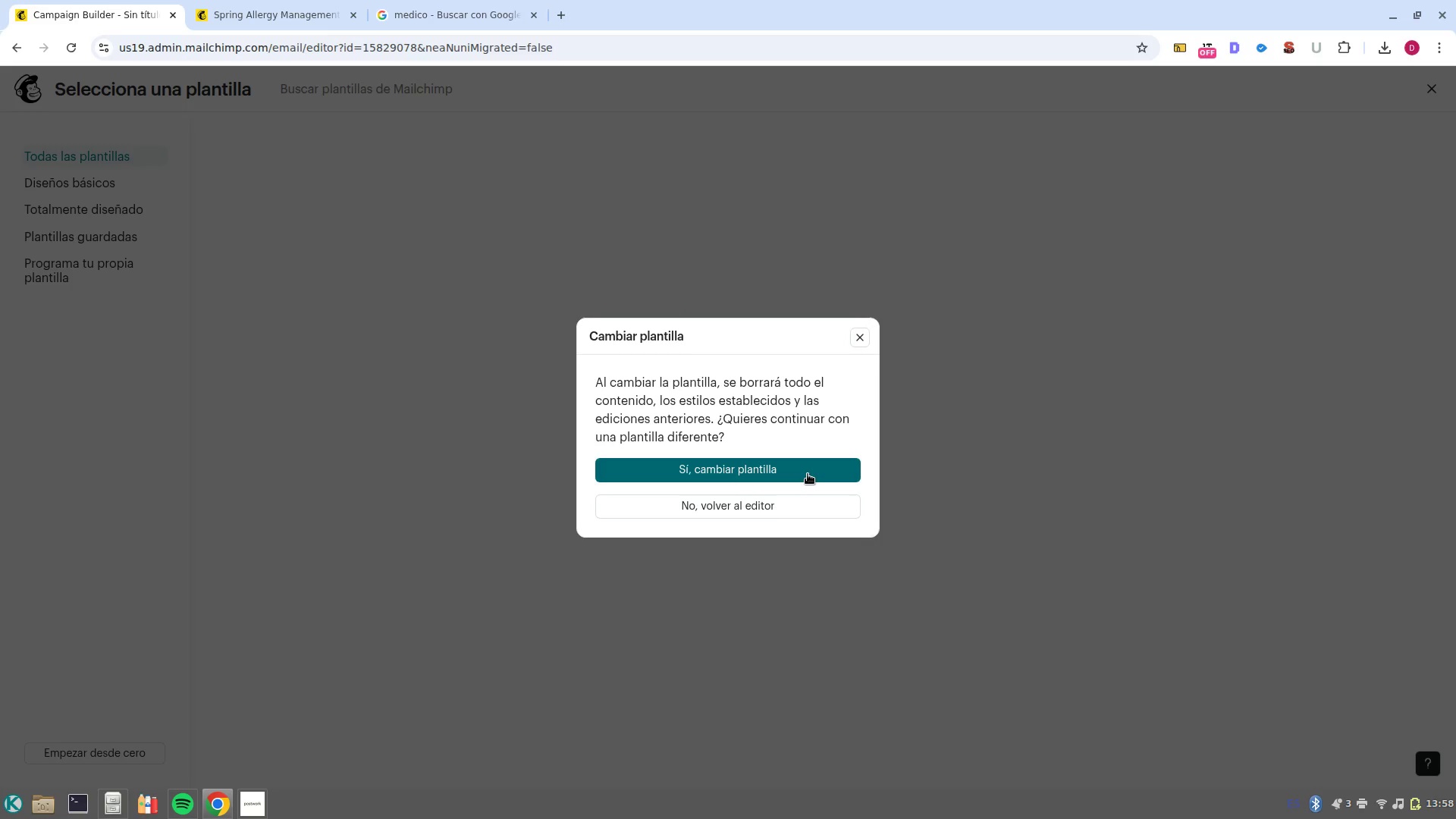 
left_click([808, 474])
 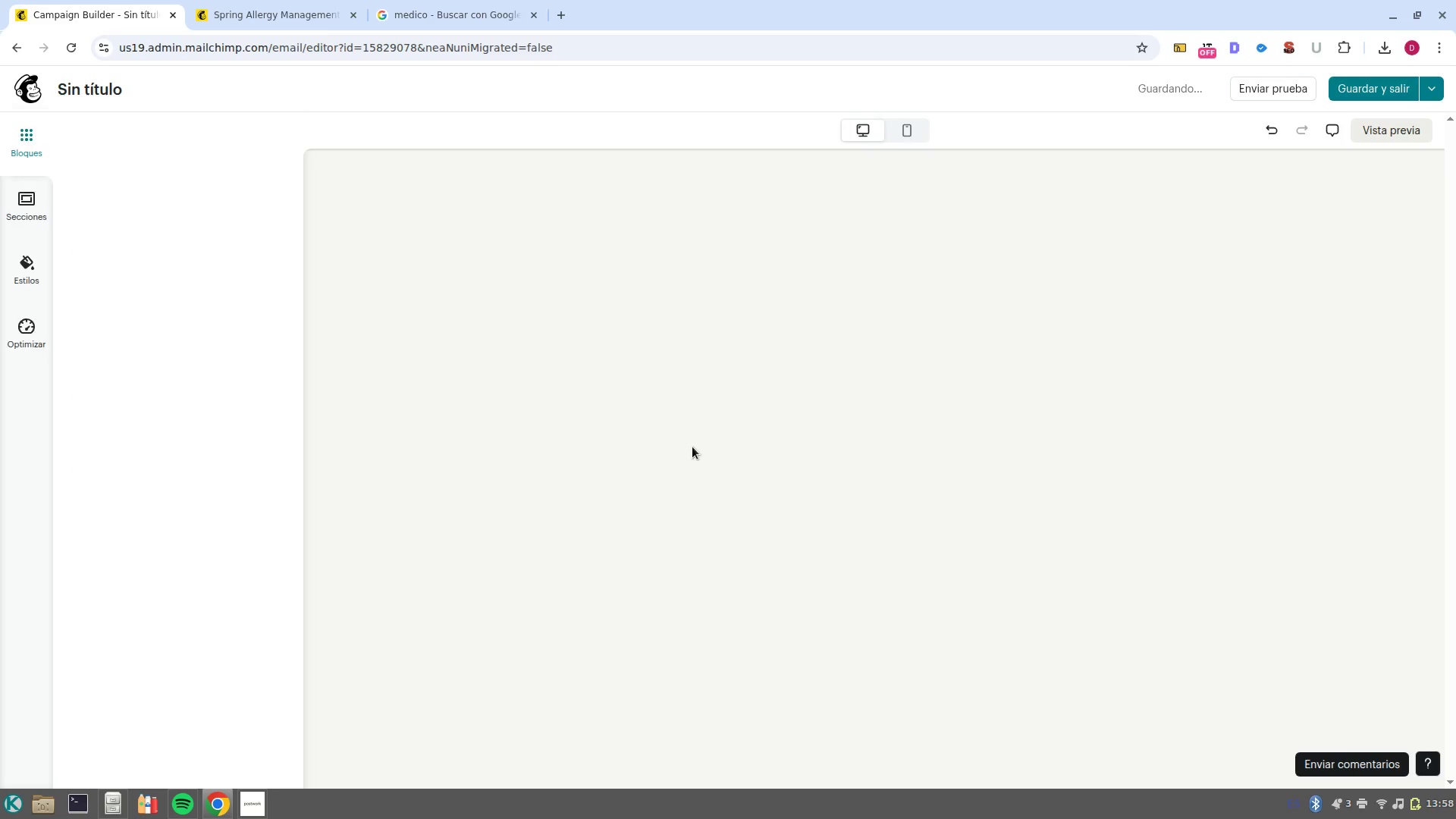 
wait(5.09)
 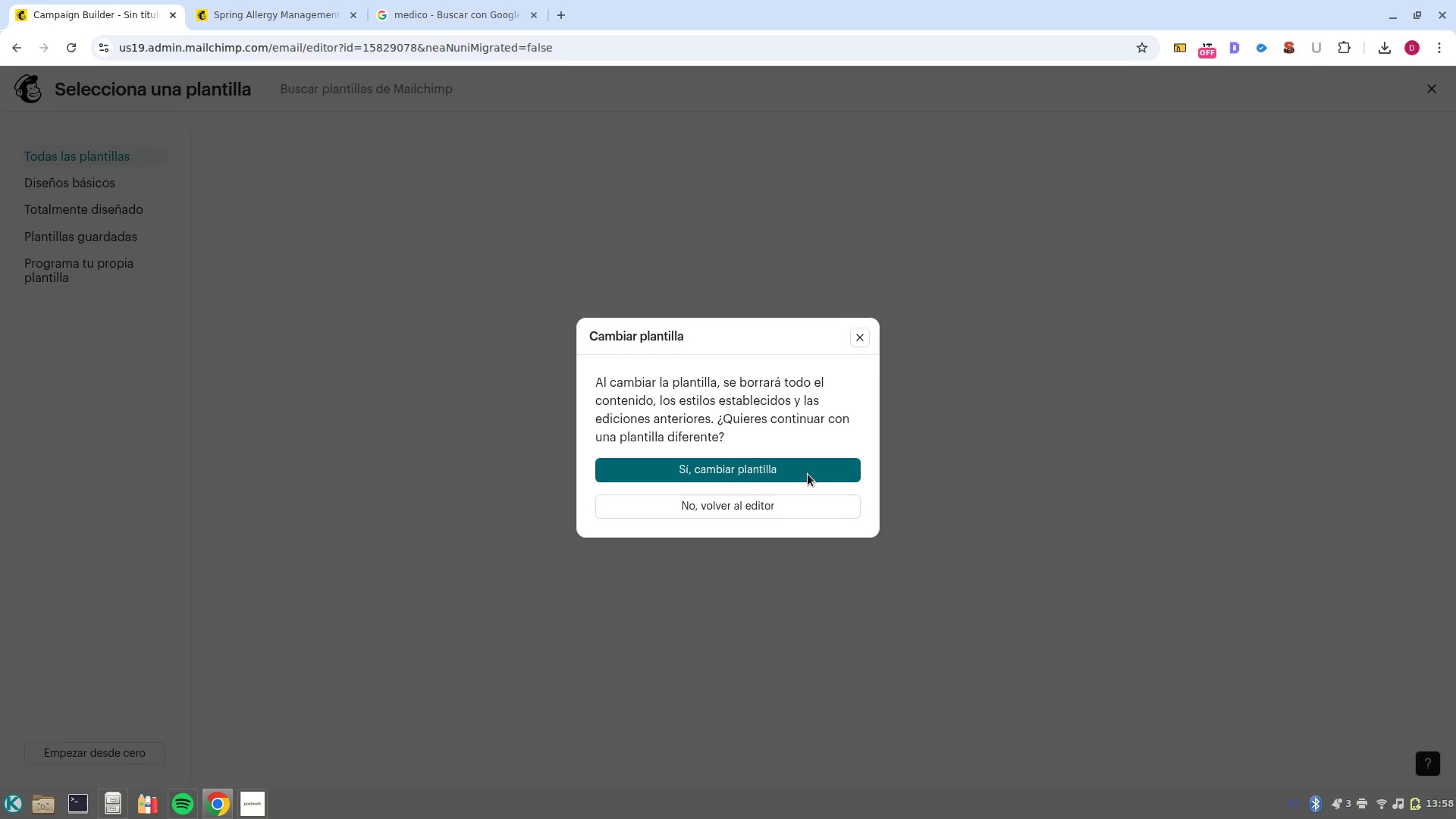 
left_click([96, 88])
 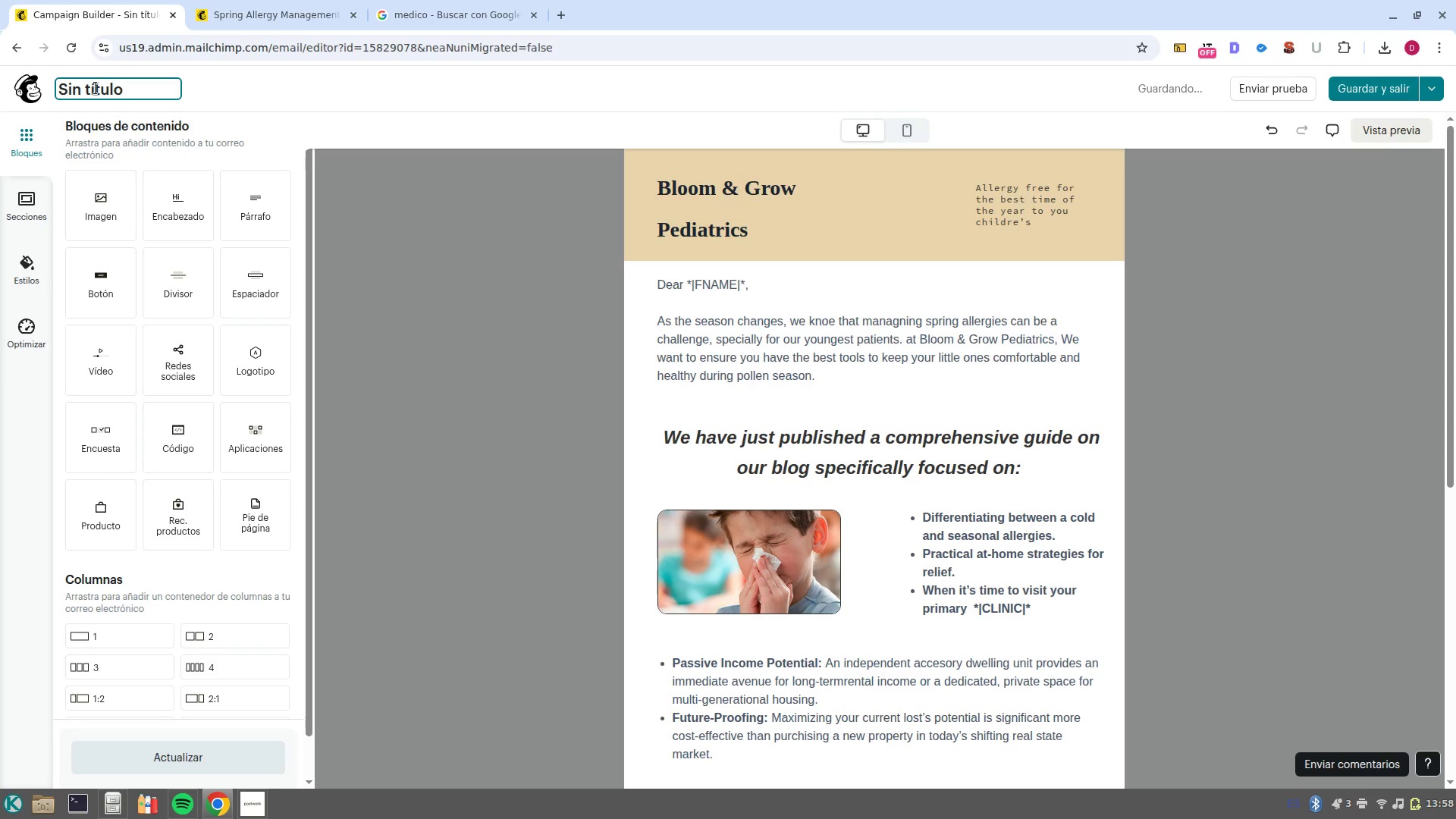 
double_click([96, 88])
 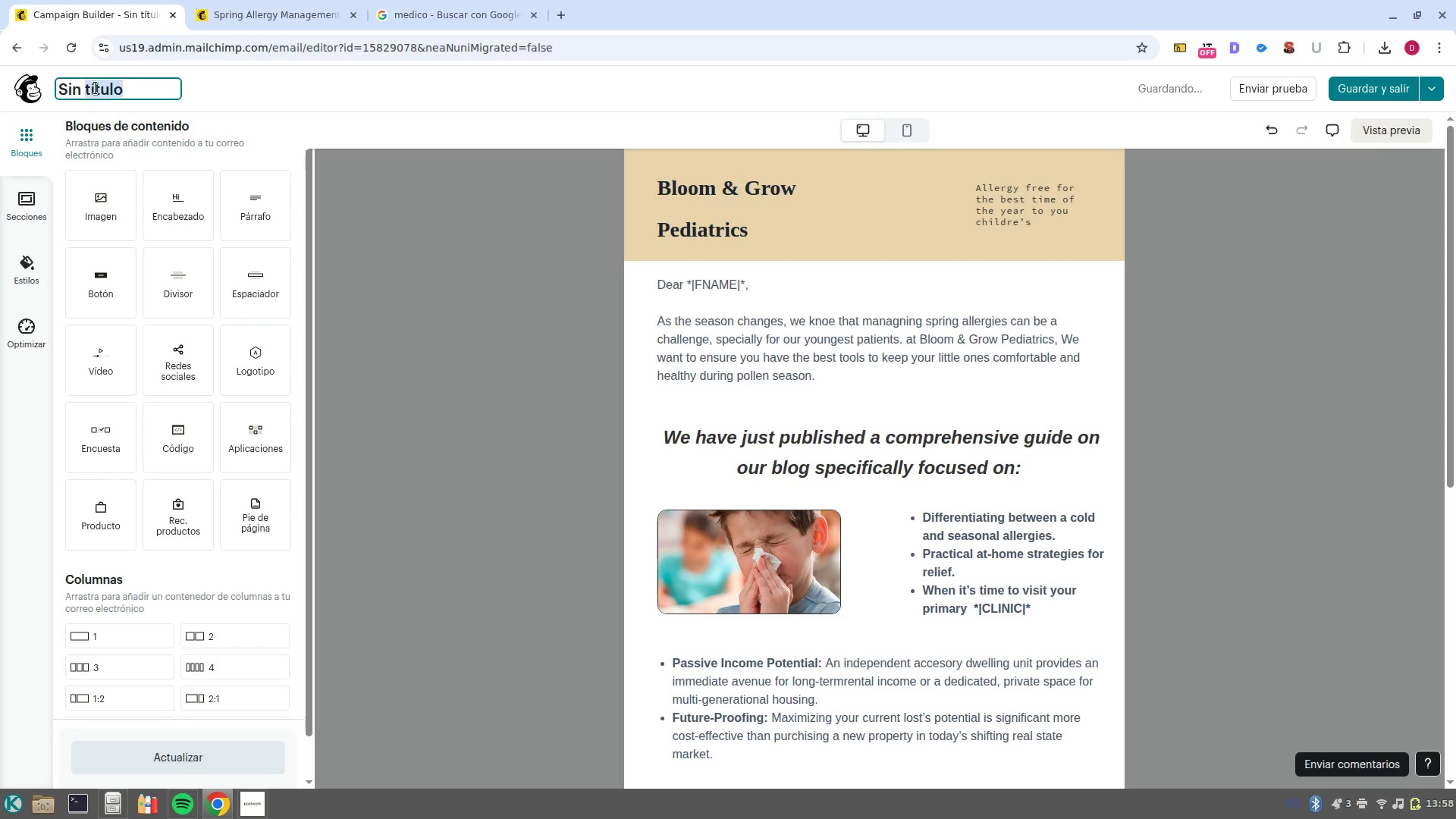 
triple_click([96, 88])
 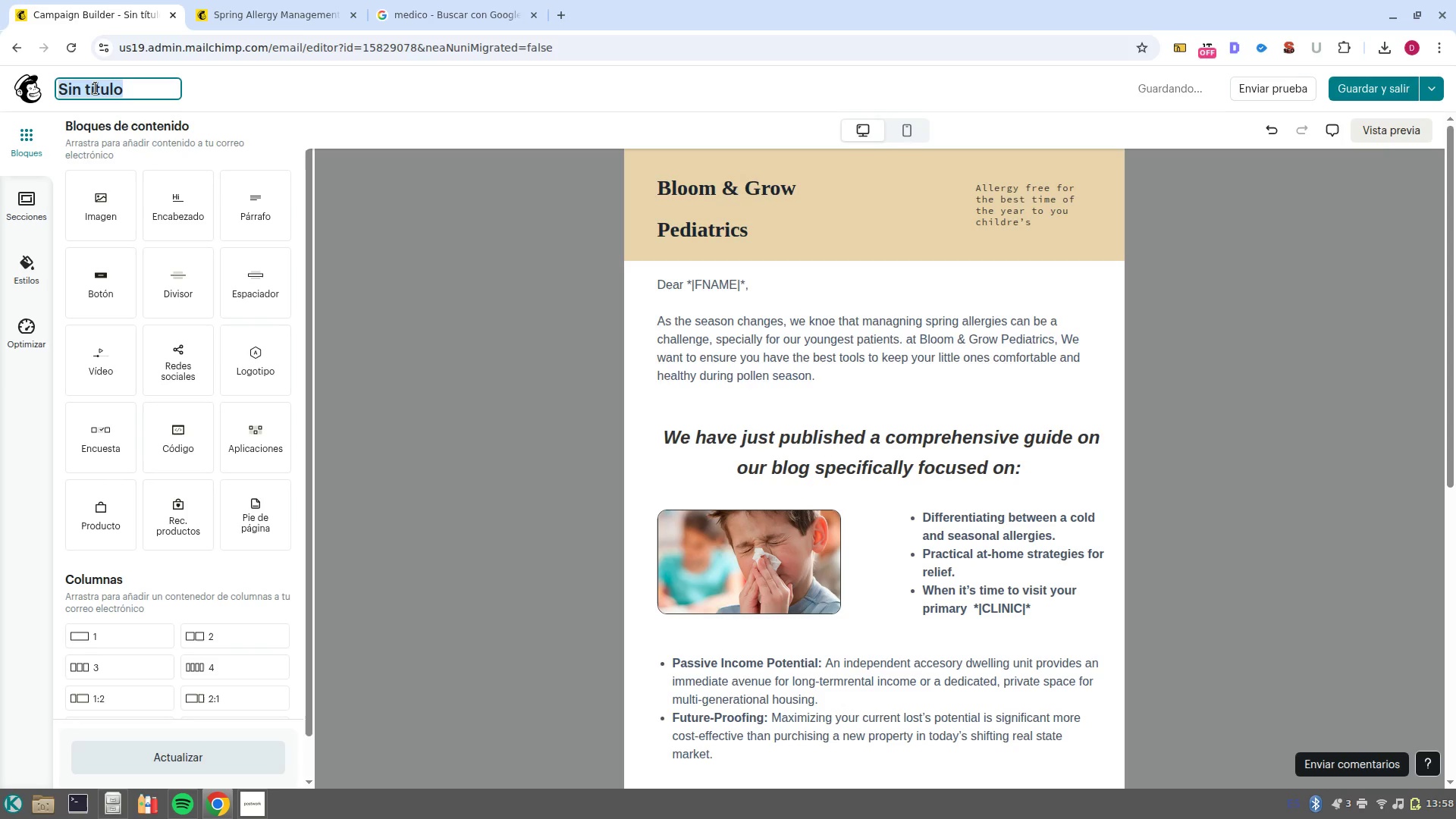 
key(Control+Shift+V)
 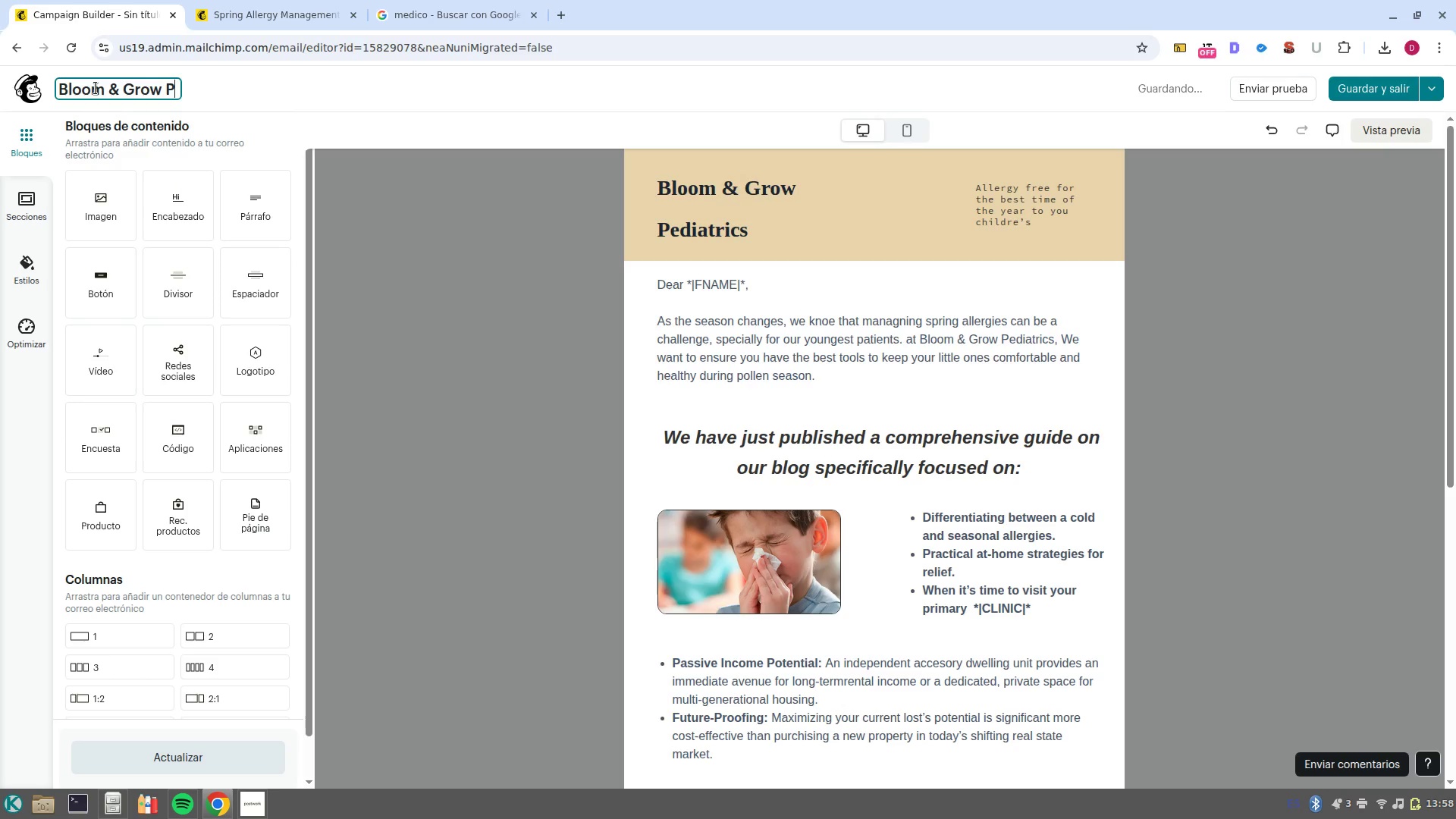 
key(CapsLock)
 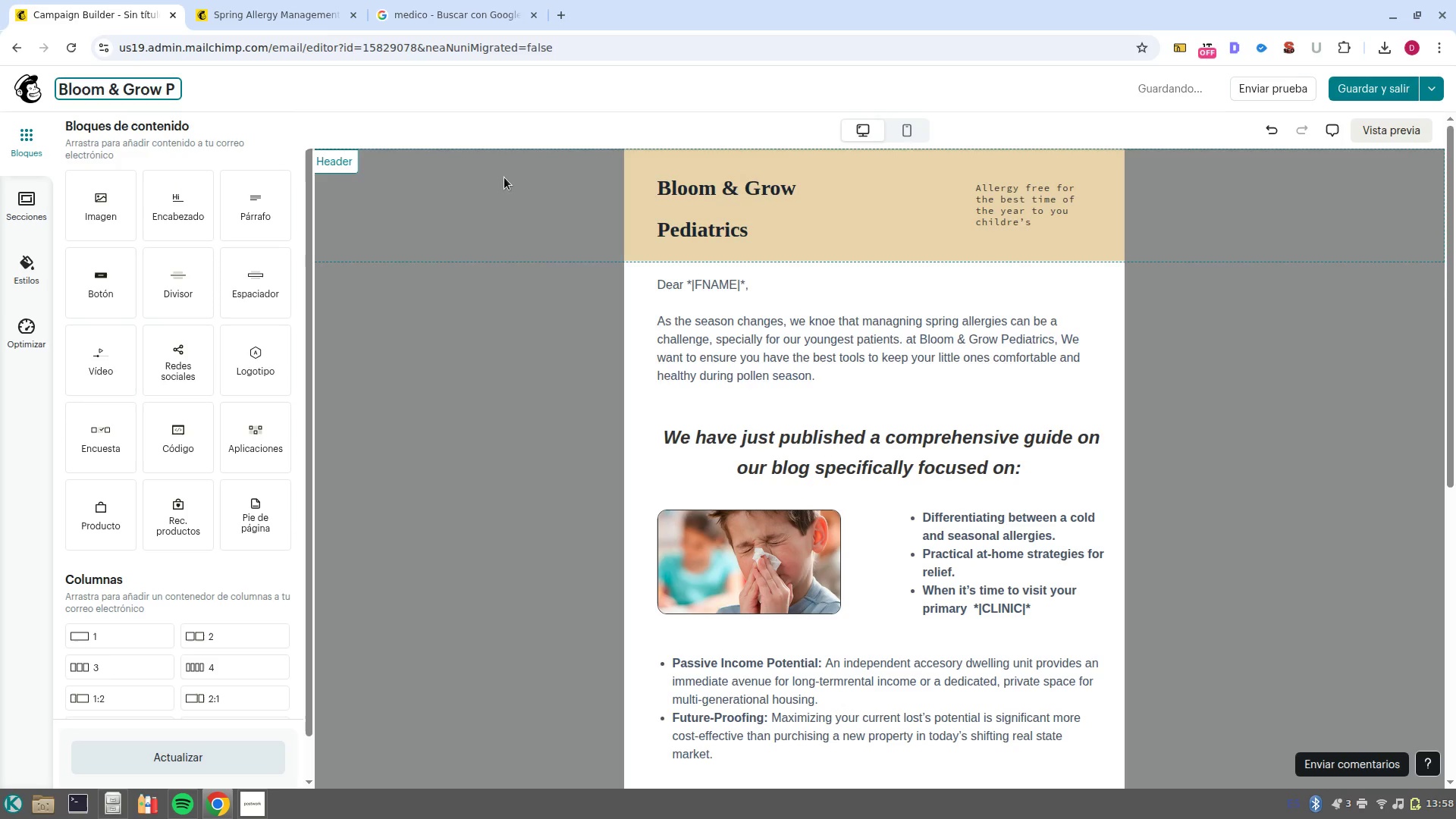 
key(Backspace)
 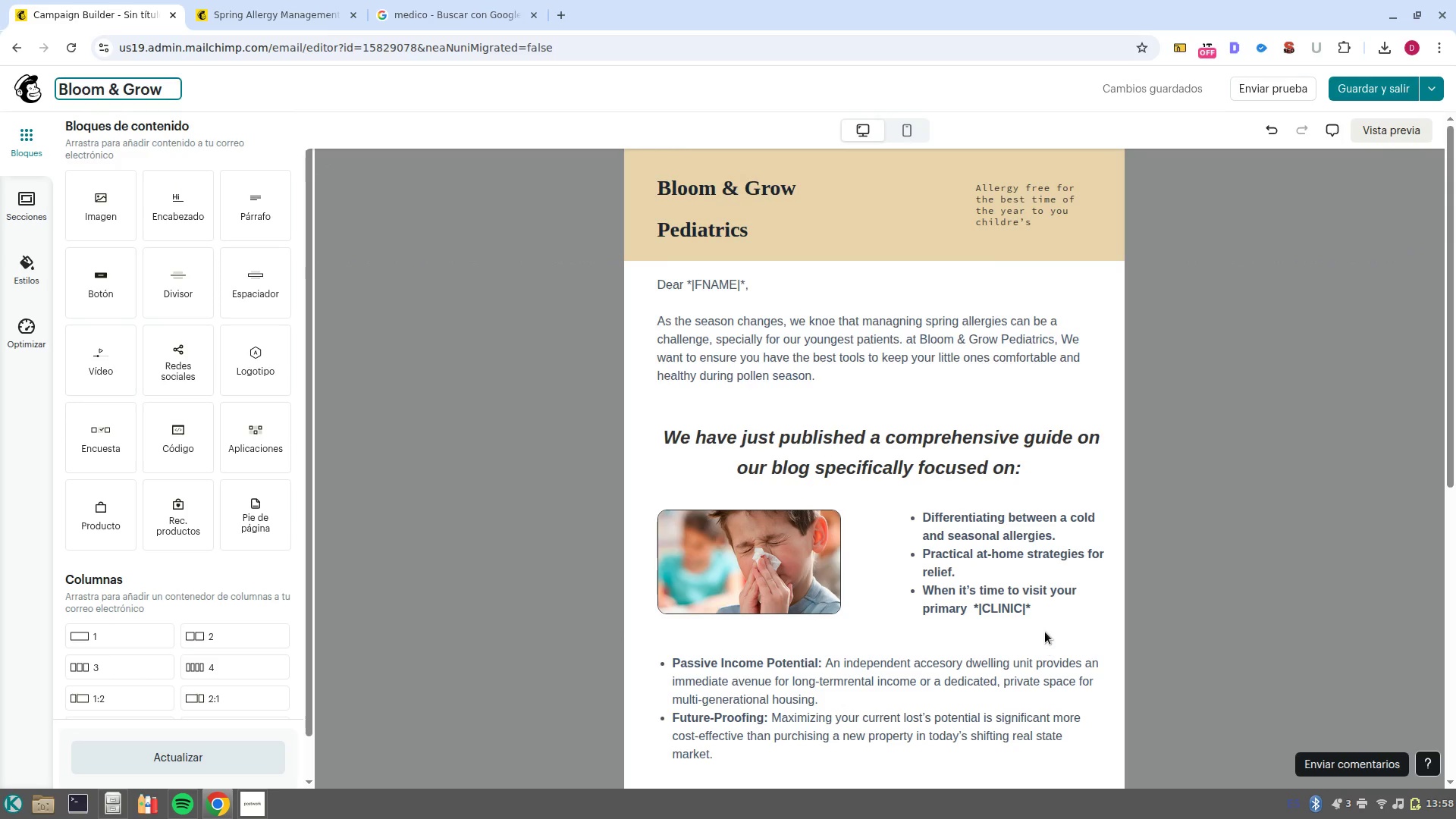 
left_click([1037, 616])
 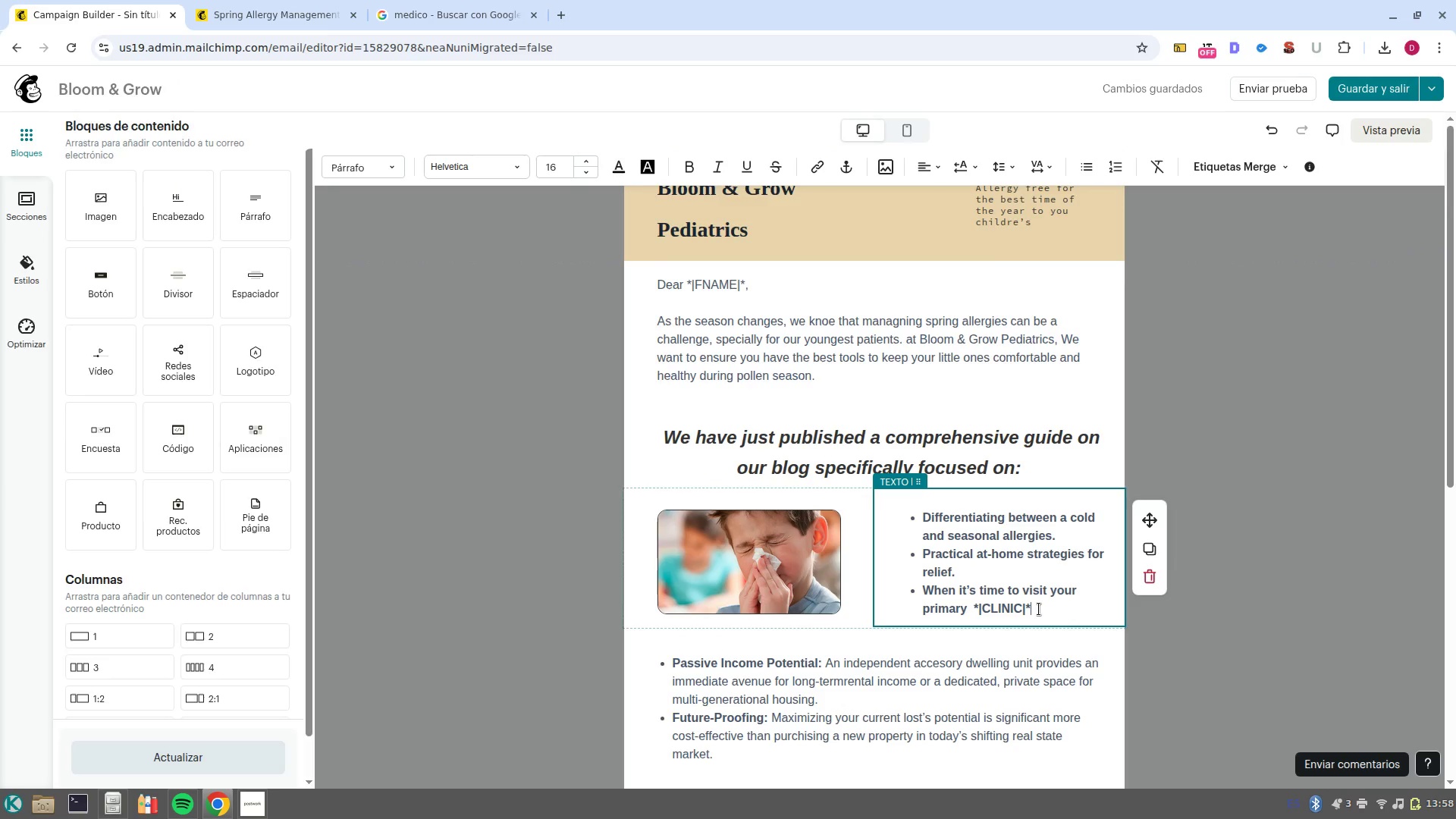 
left_click_drag(start_coordinate=[1039, 609], to_coordinate=[979, 605])
 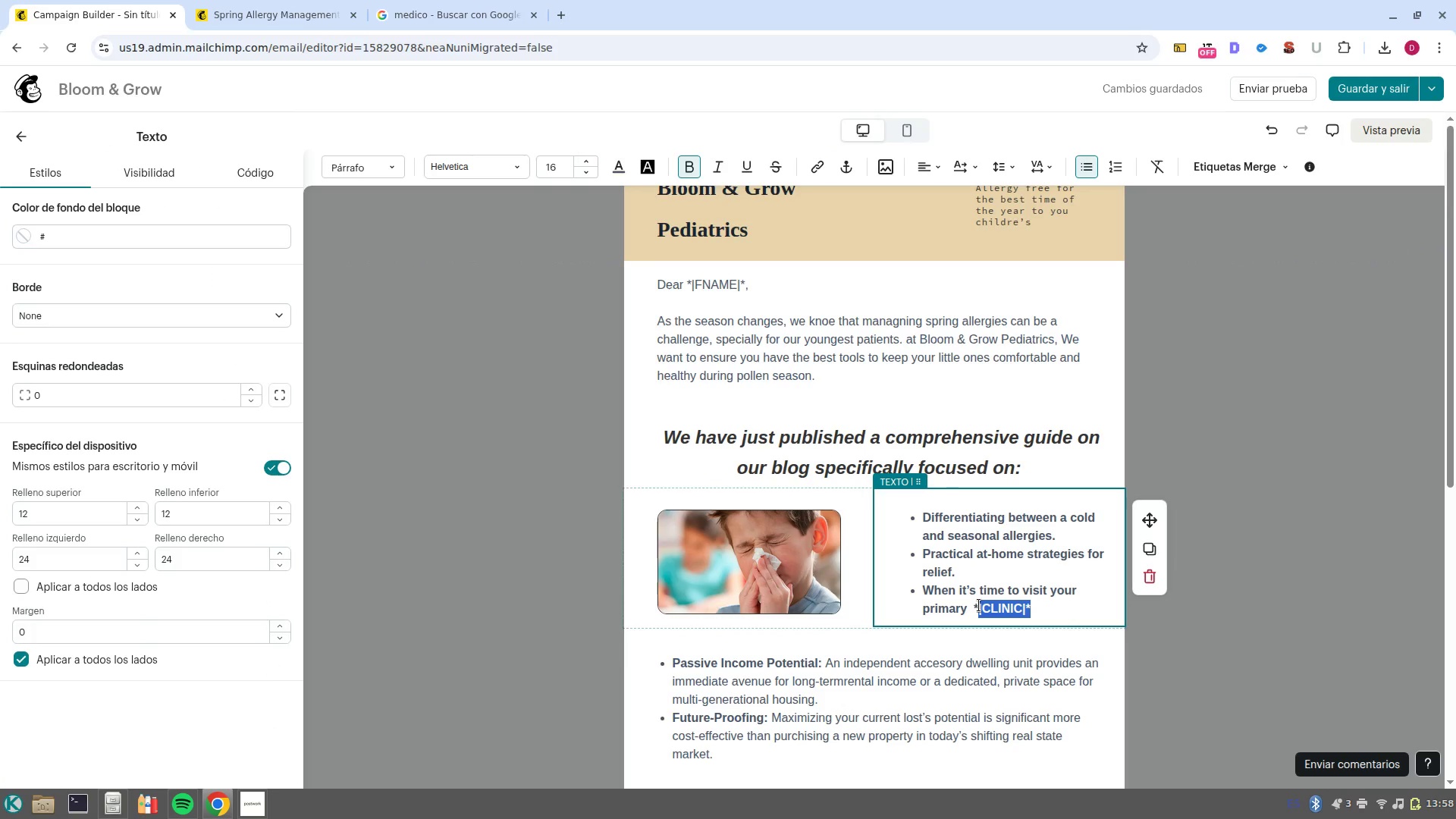 
key(Backspace)
 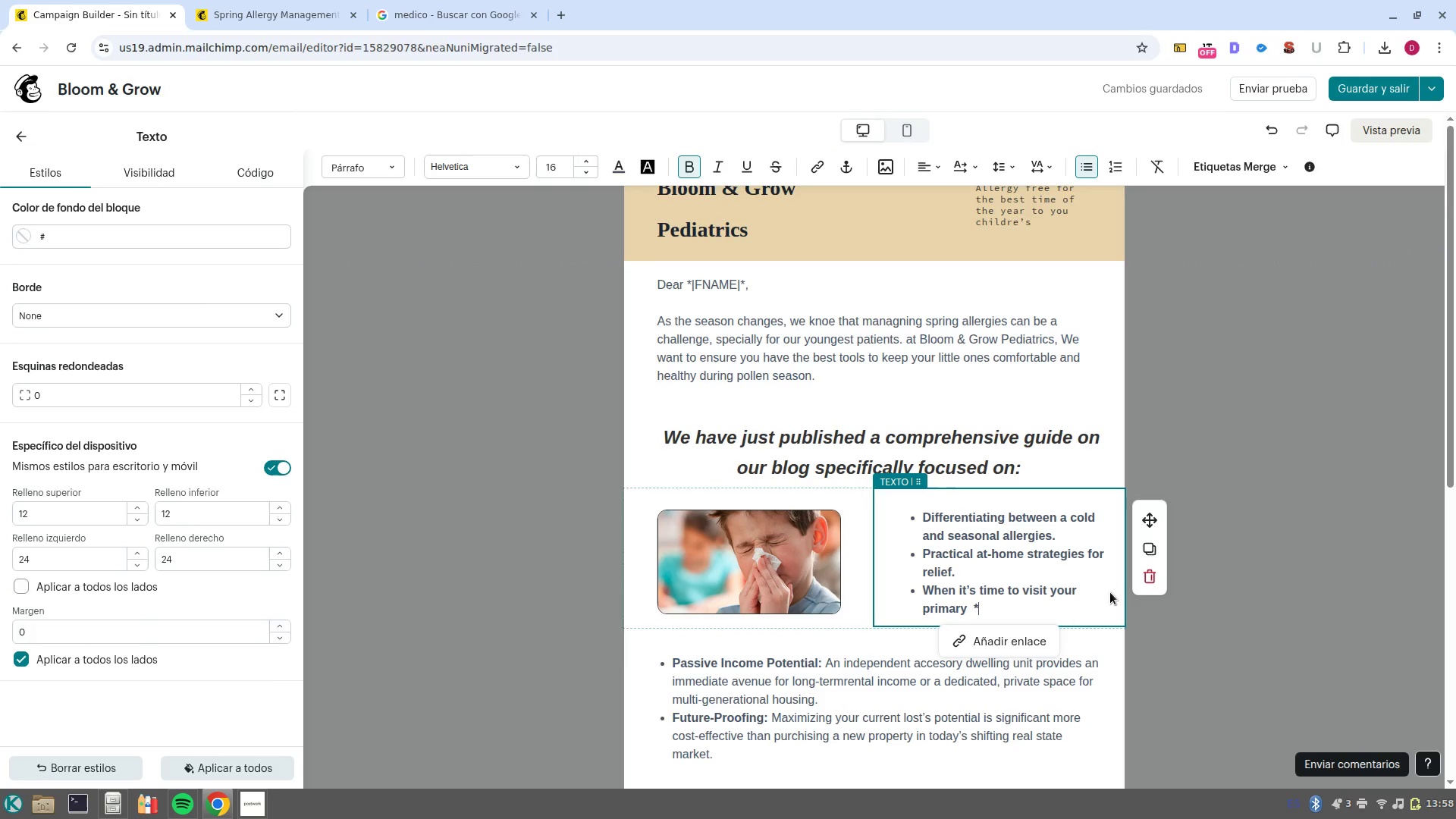 
key(Backspace)
 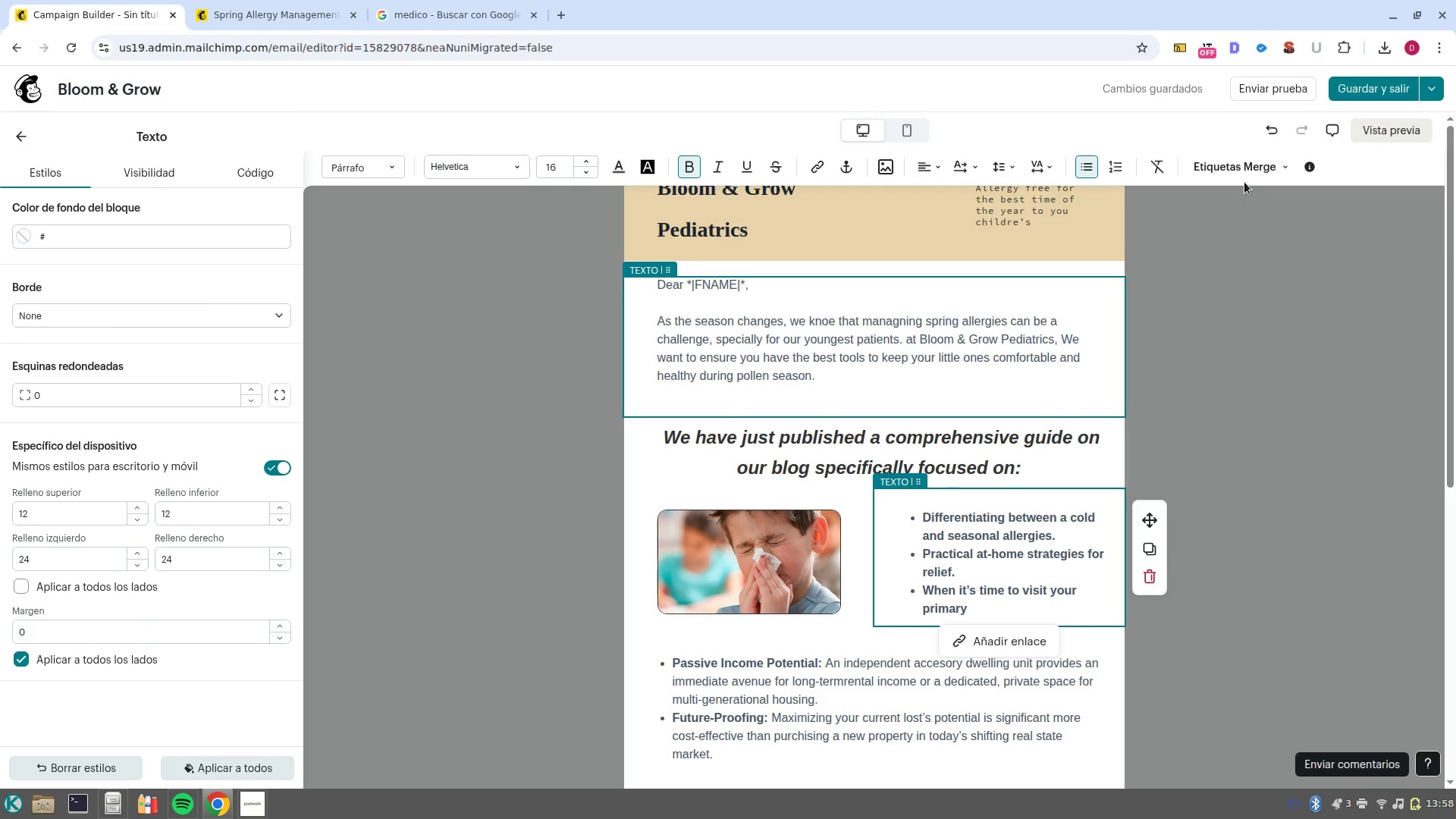 
left_click([1232, 160])
 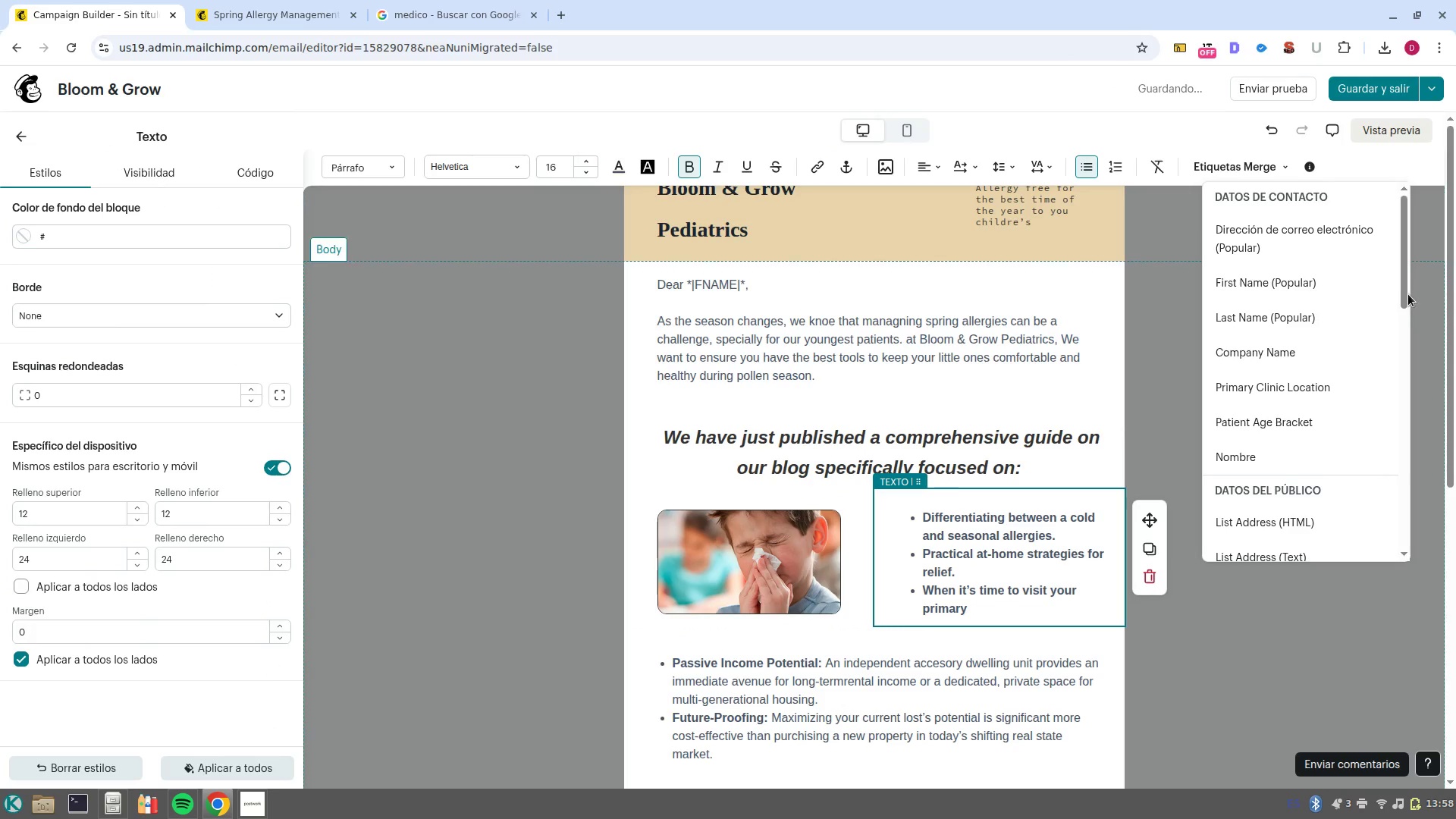 
left_click_drag(start_coordinate=[1407, 293], to_coordinate=[1401, 275])
 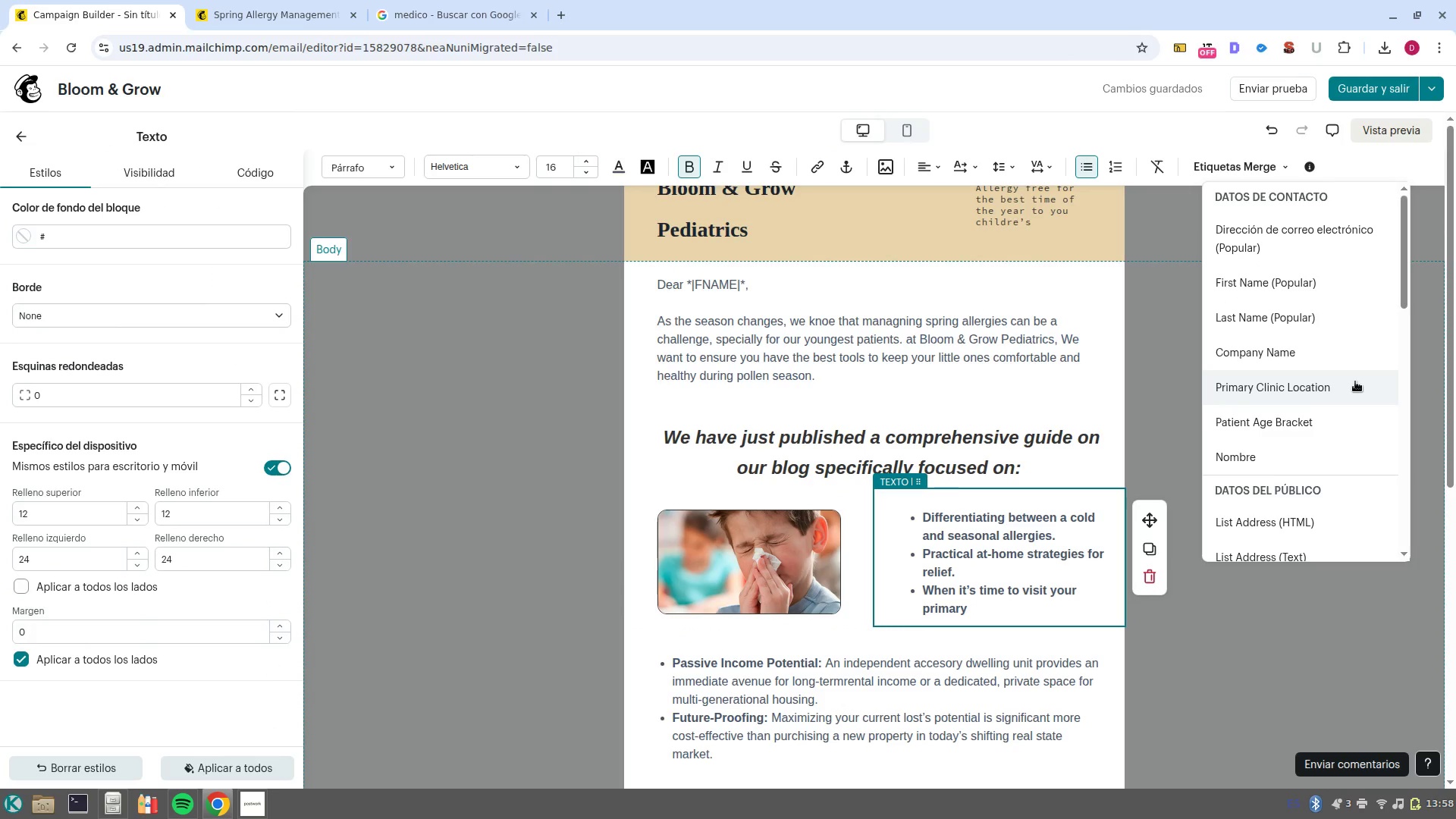 
left_click([1355, 381])
 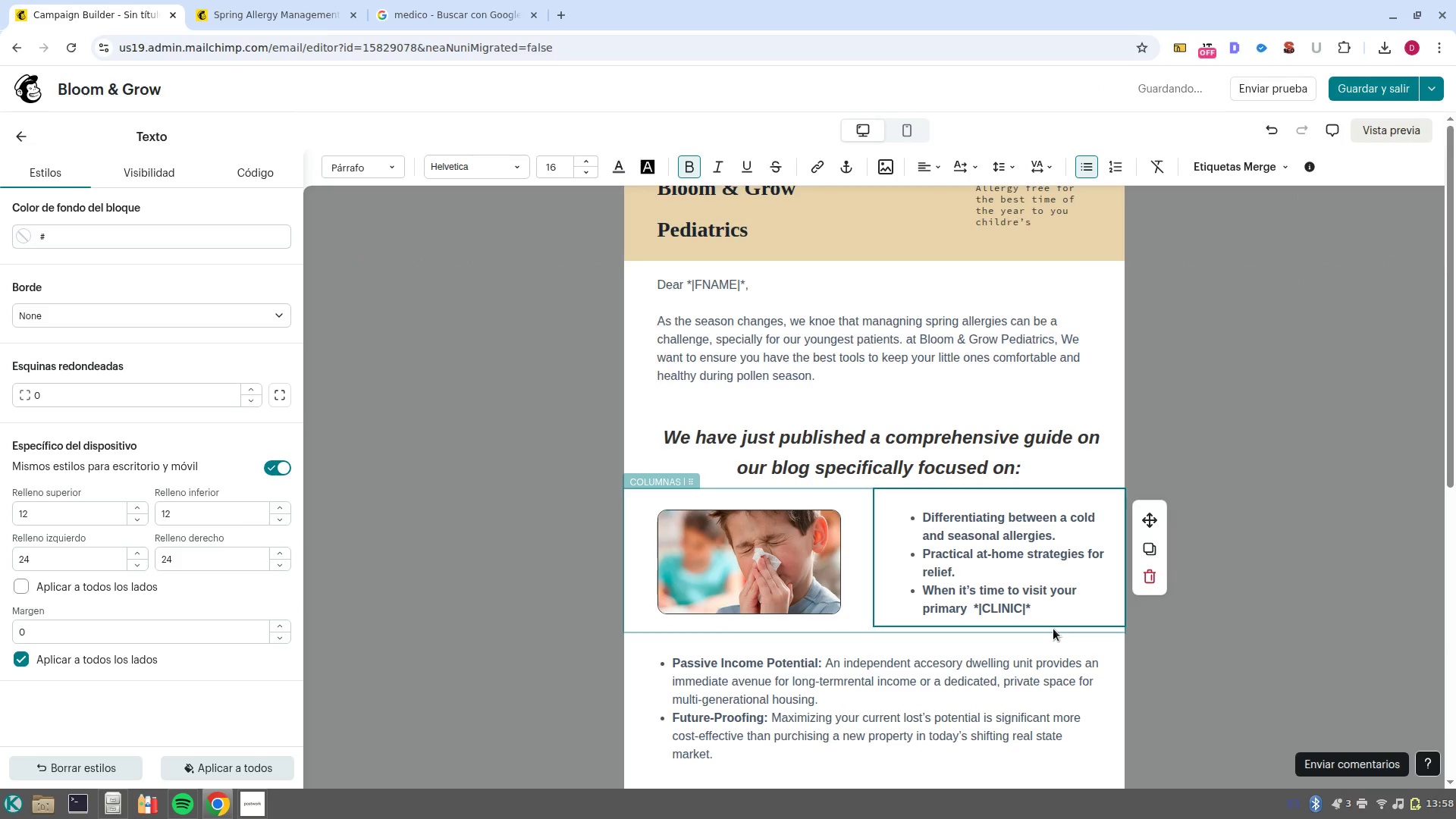 
key(Period)
 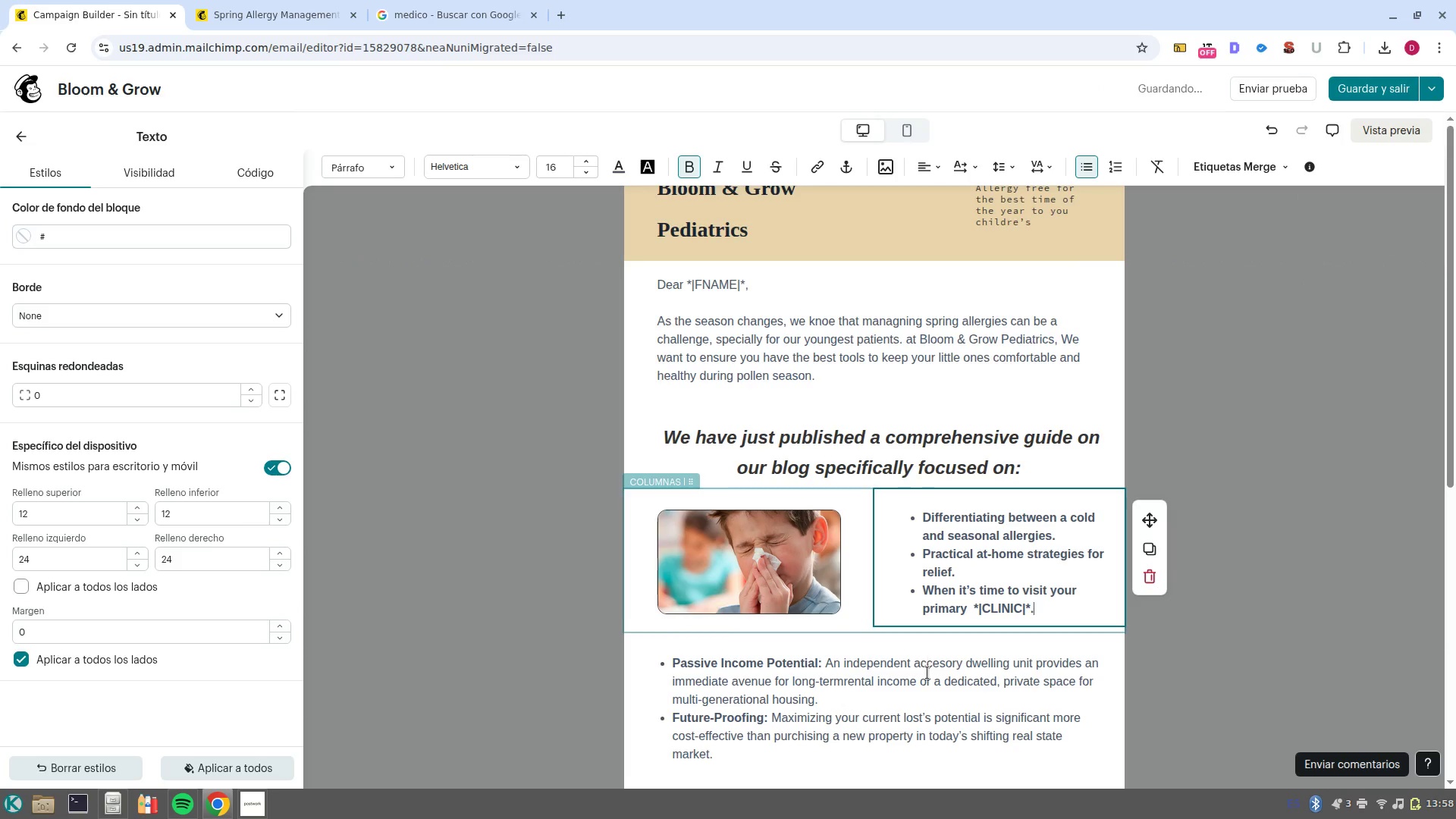 
scroll: coordinate [975, 726], scroll_direction: down, amount: 2.0
 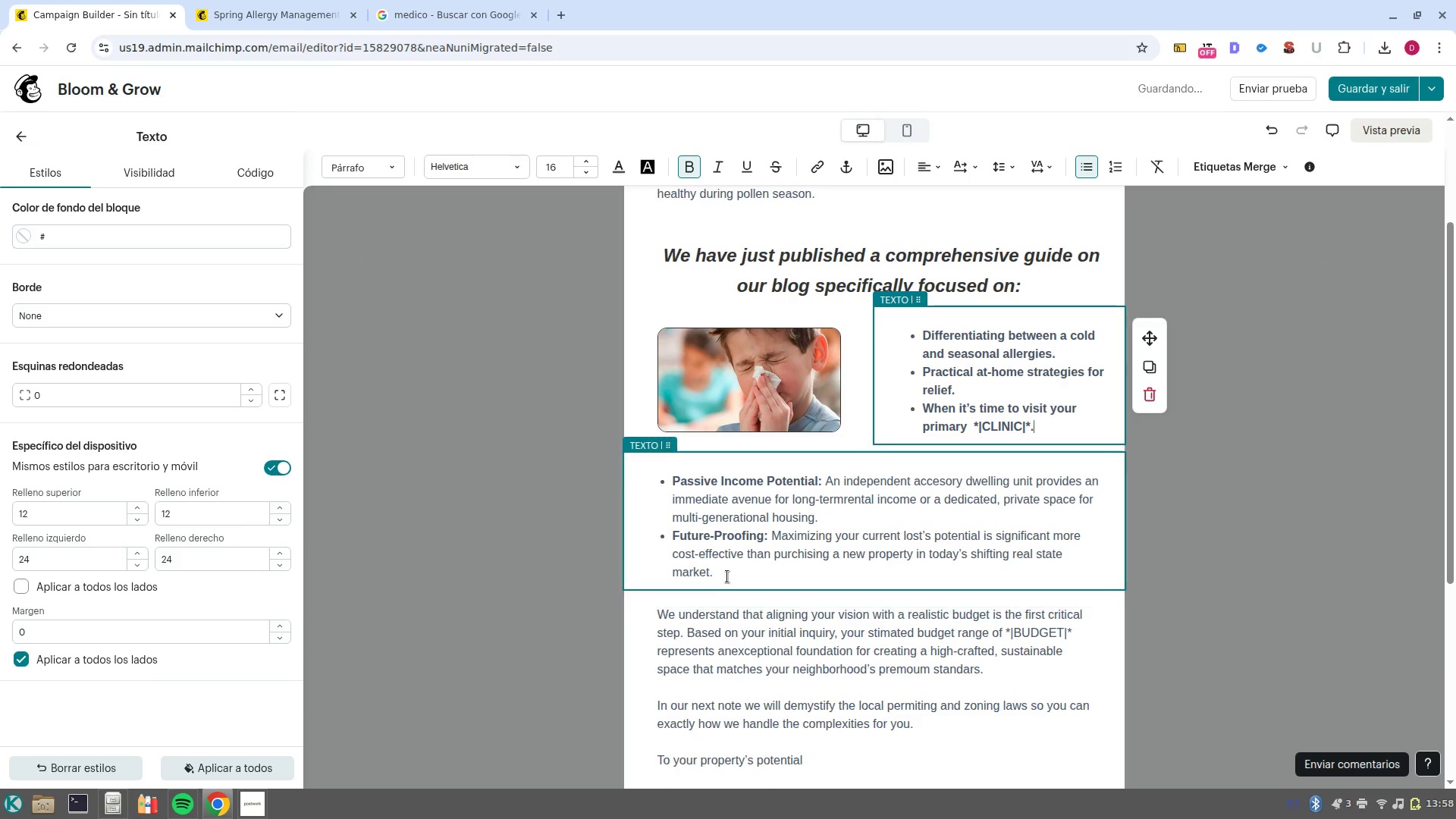 
left_click_drag(start_coordinate=[727, 576], to_coordinate=[635, 463])
 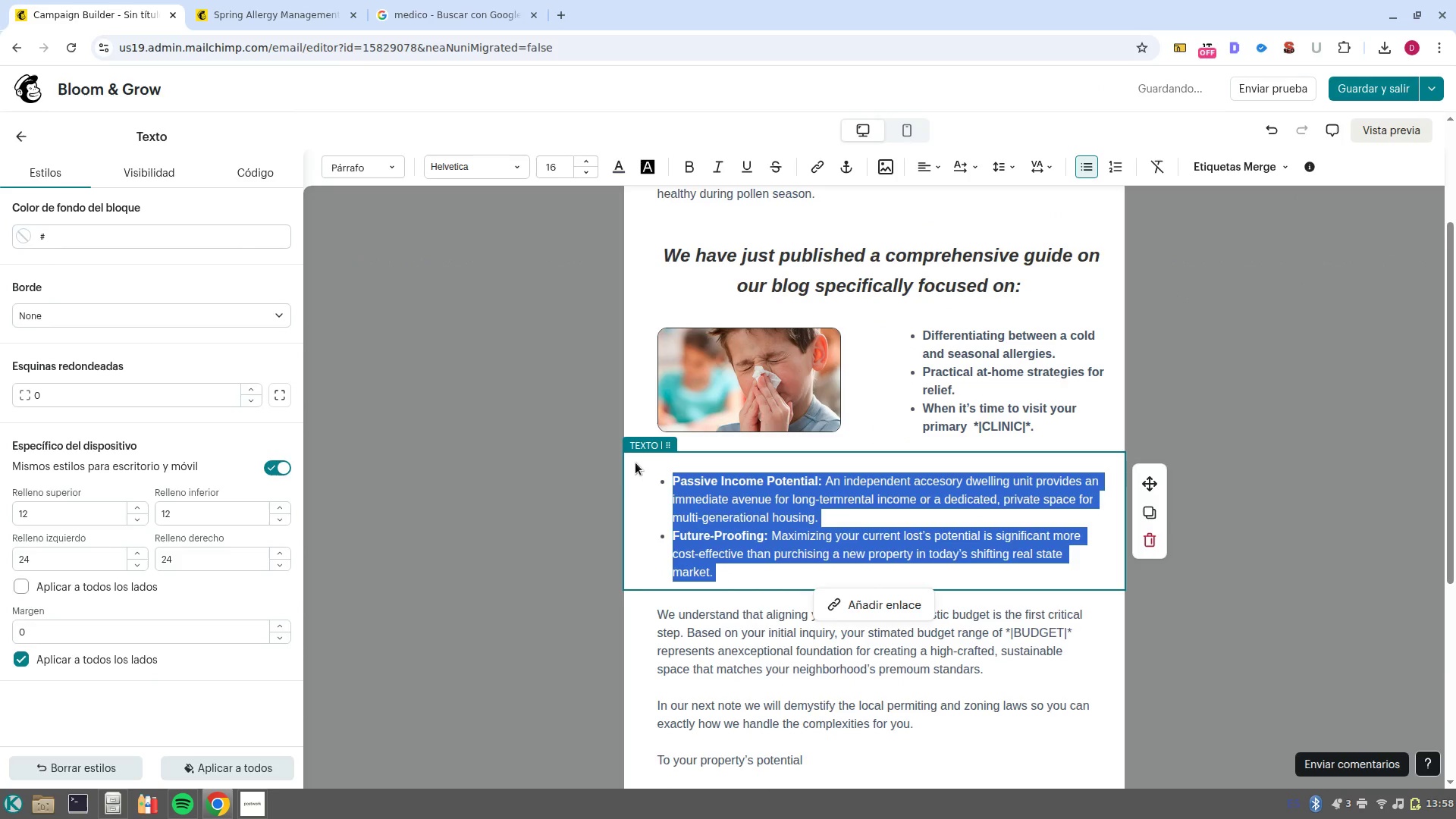 
key(Backspace)
 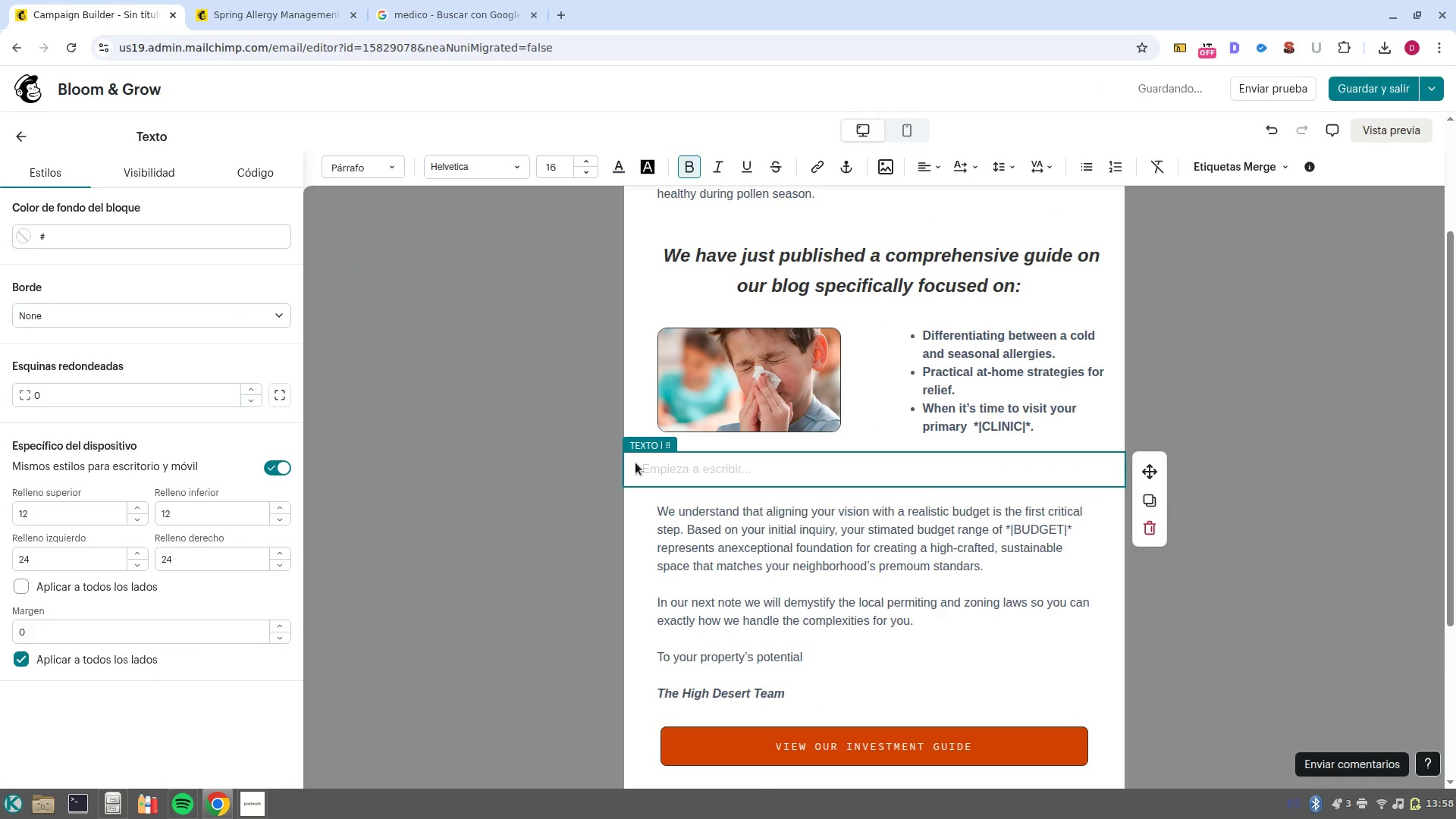 
hold_key(key=ShiftLeft, duration=0.68)
 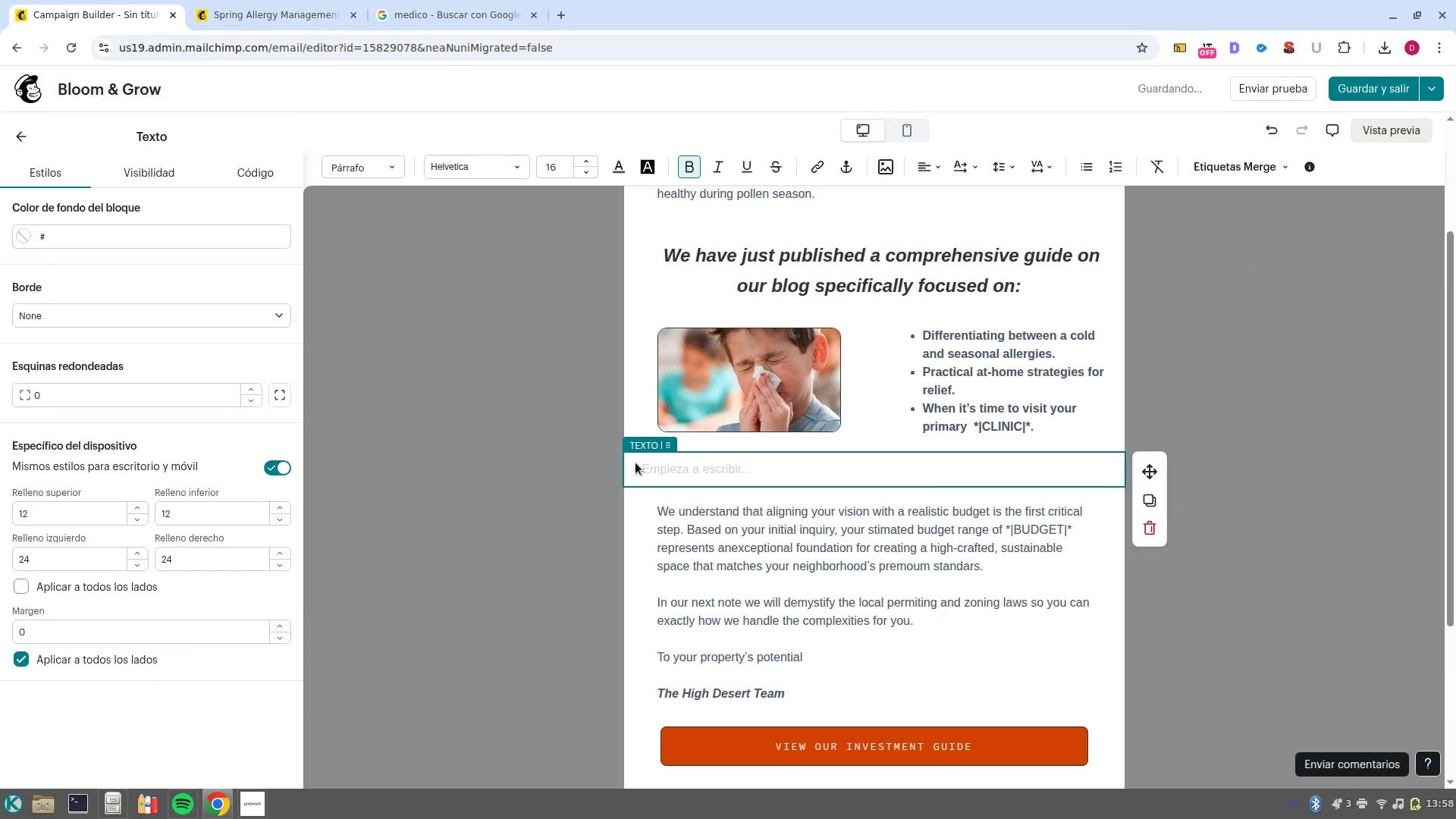 
key(Control+ControlLeft)
 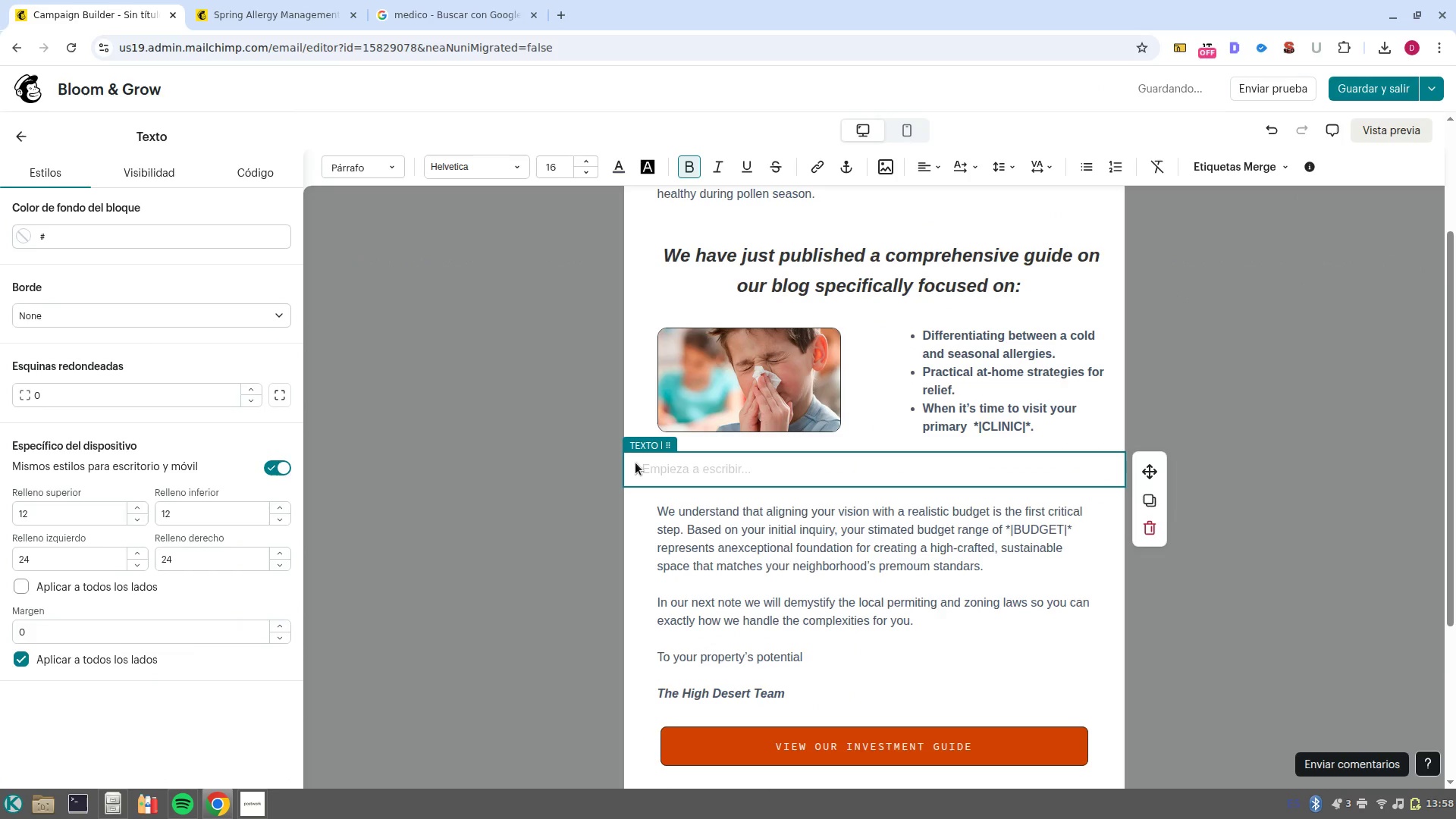 
type(Und)
key(Backspace)
key(Backspace)
key(Backspace)
 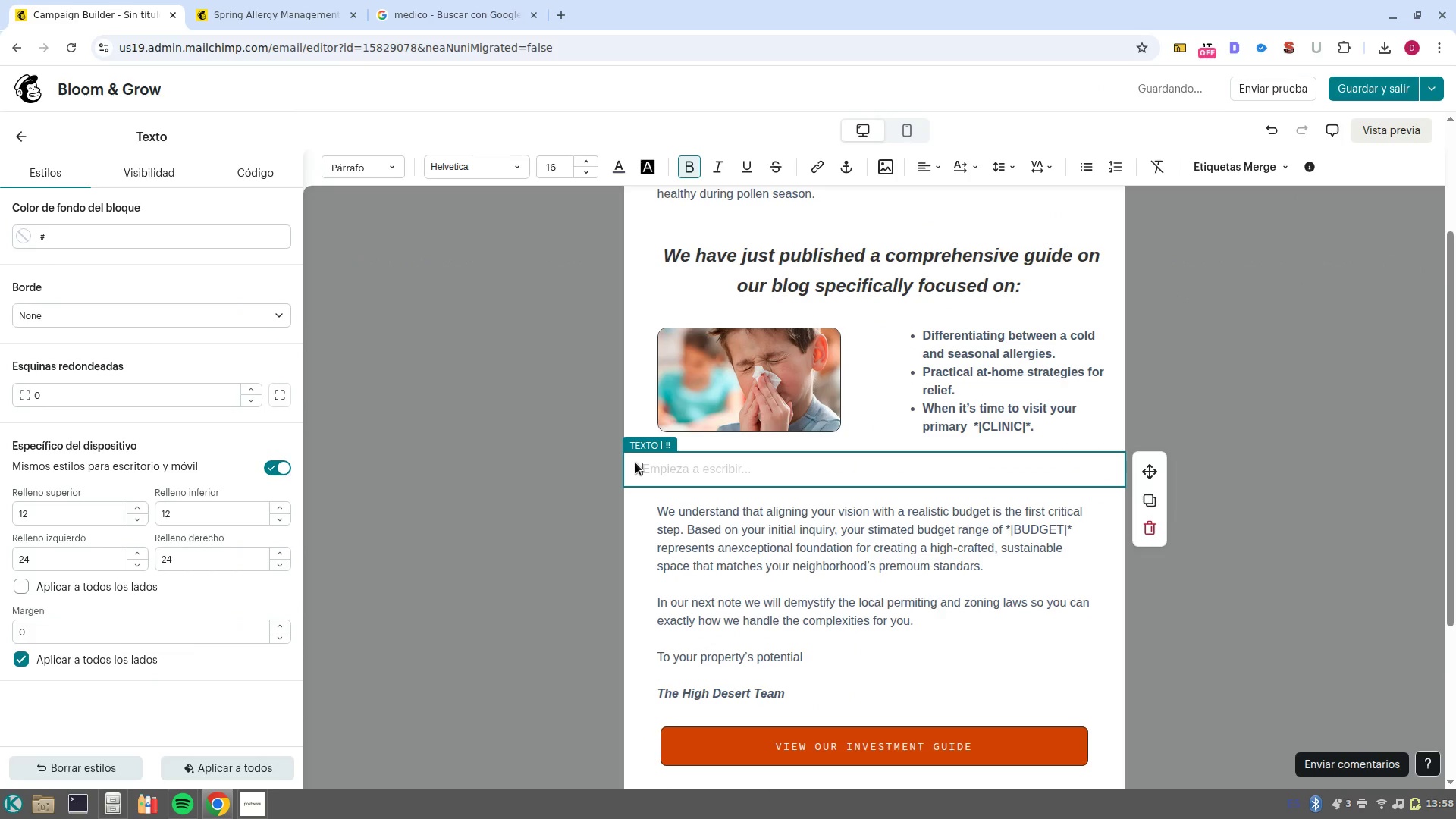 
key(Control+ControlLeft)
 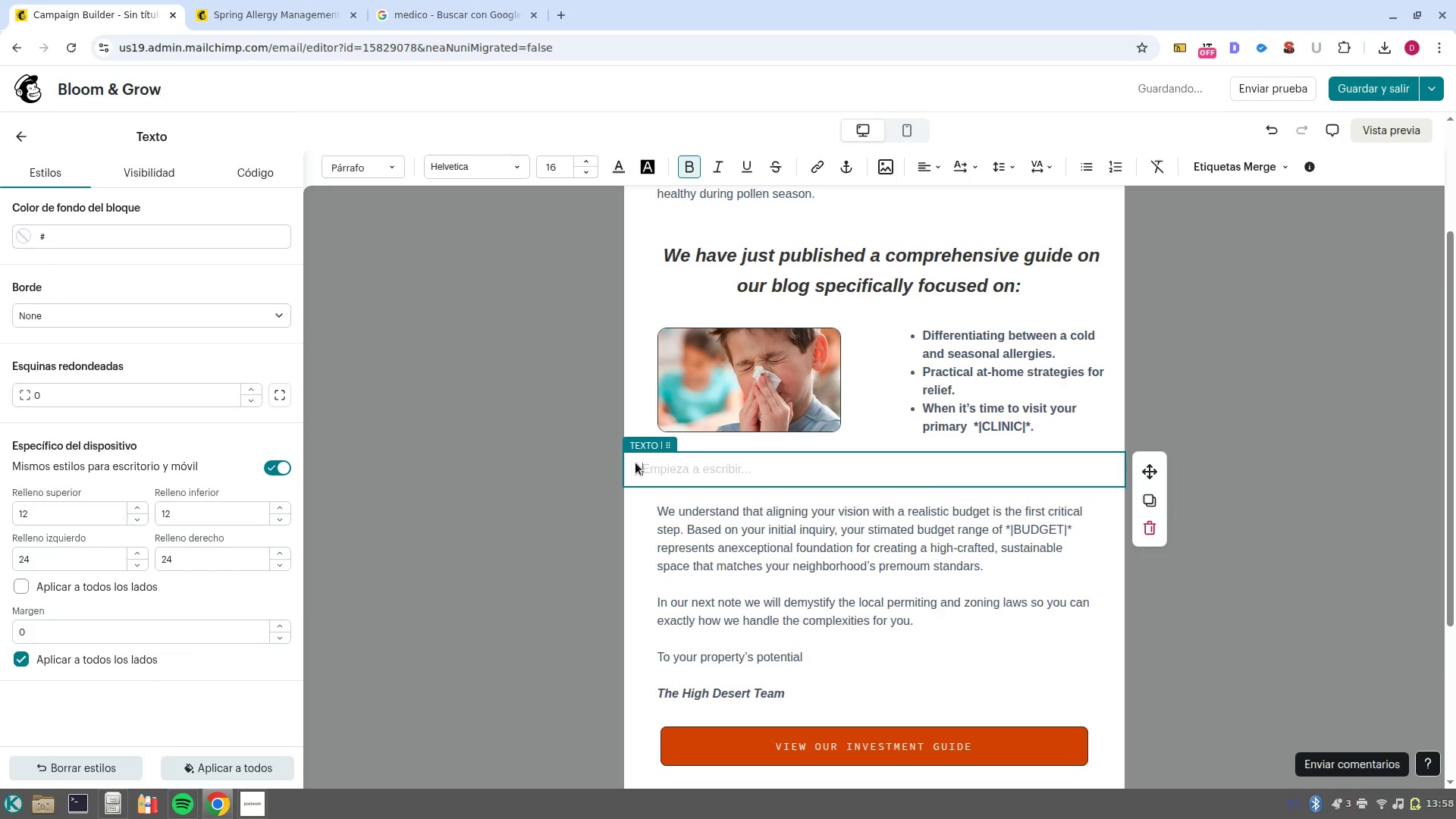 
key(Control+B)
 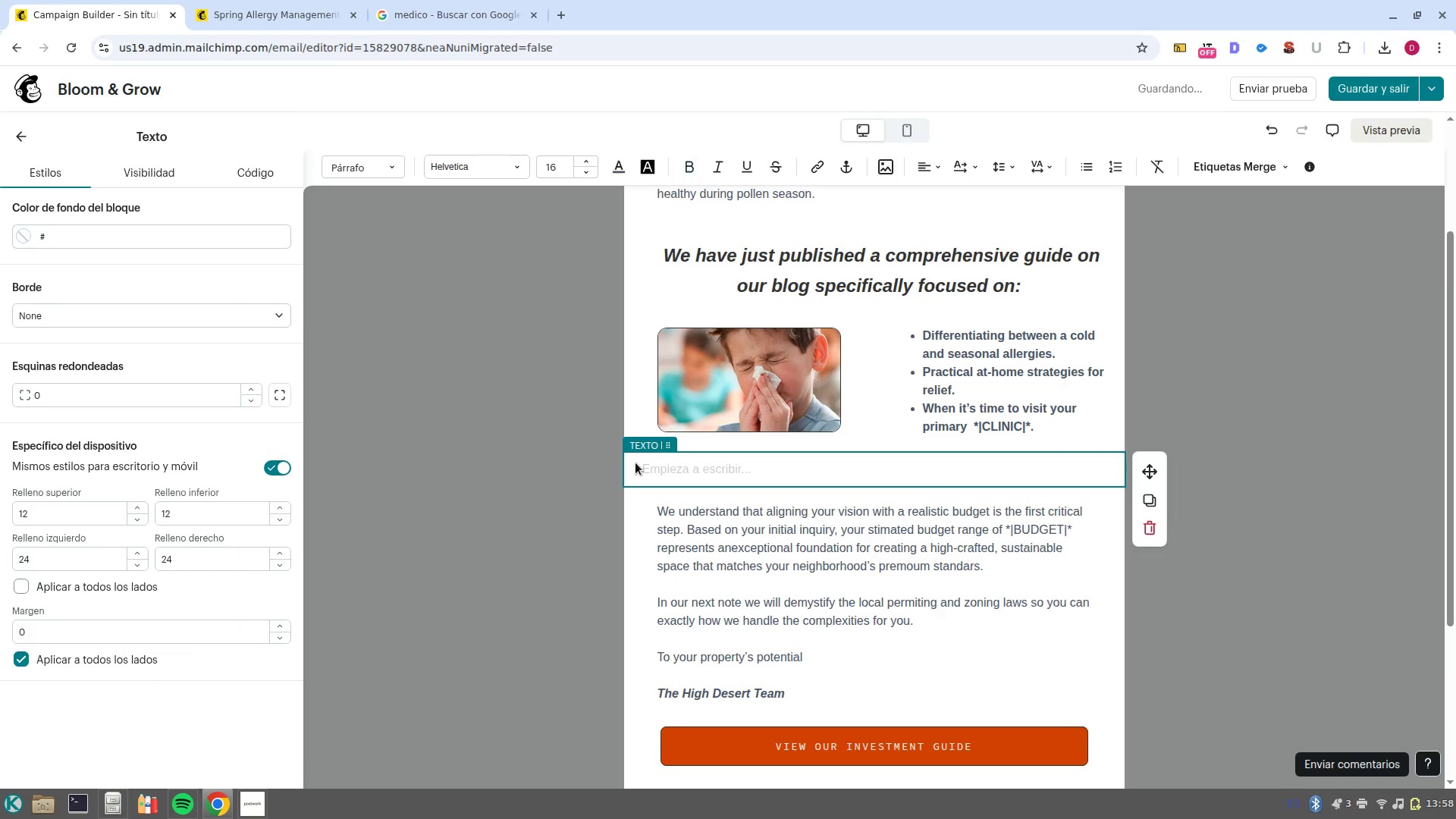 
type(Understanding these earlyt)
key(Backspace)
type( signs is a key part of preventive childcare. Click tghe )
key(Backspace)
key(Backspace)
key(Backspace)
key(Backspace)
type(he button below to read the full guide and learn hjo)
key(Backspace)
key(Backspace)
type(ow to protect your family this spring. )
 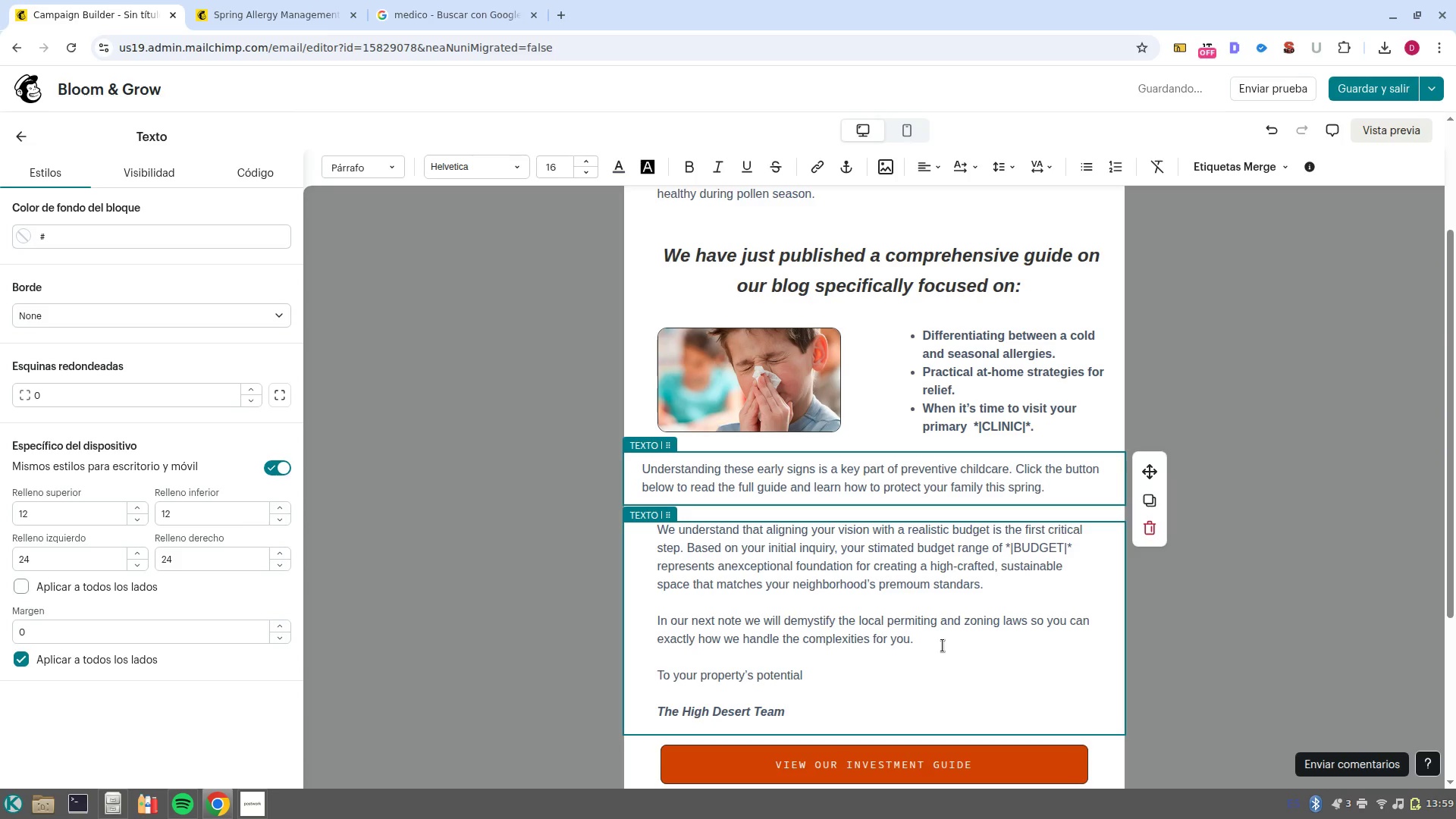 
left_click_drag(start_coordinate=[814, 679], to_coordinate=[621, 526])
 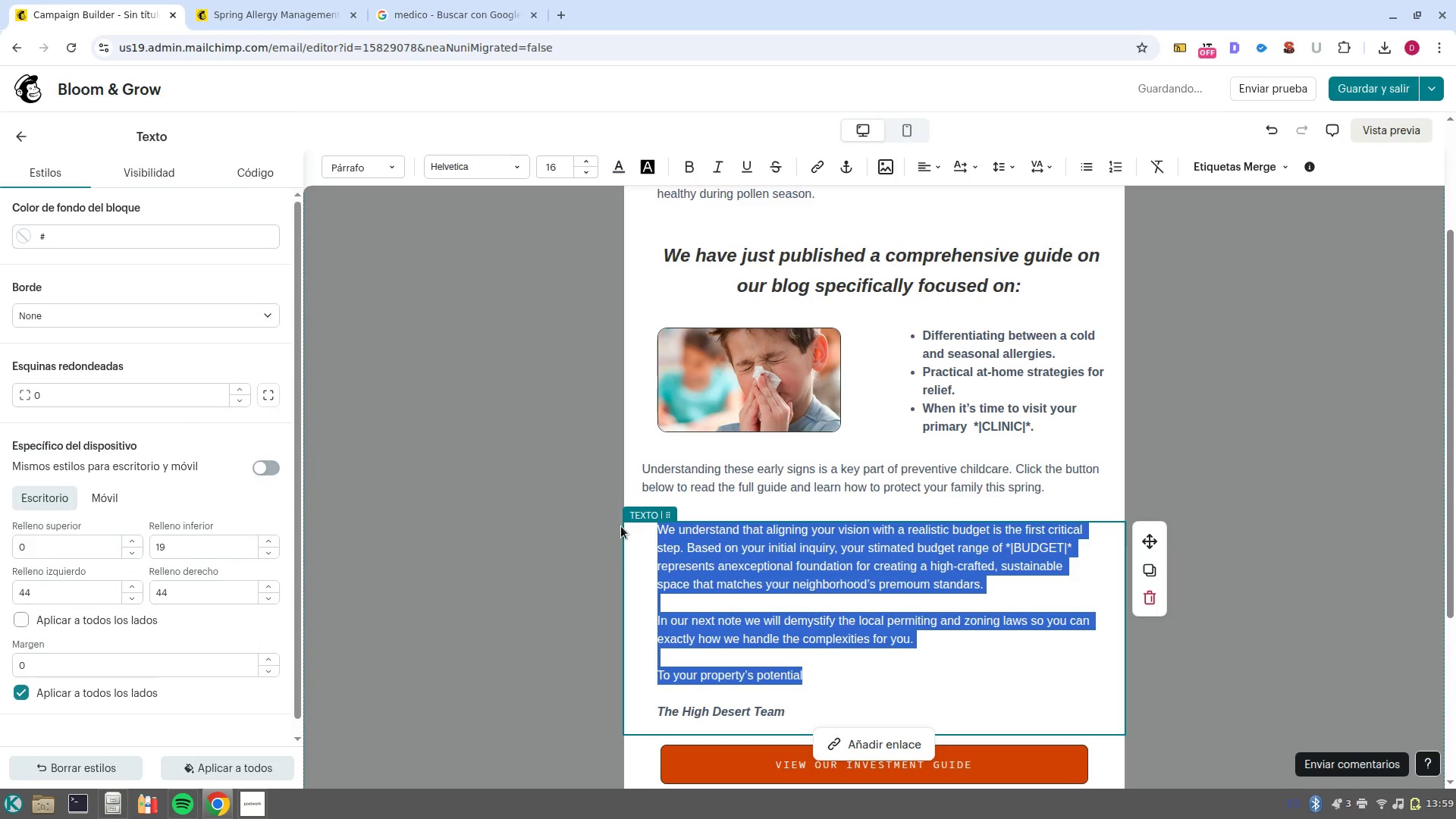 
key(Backspace)
 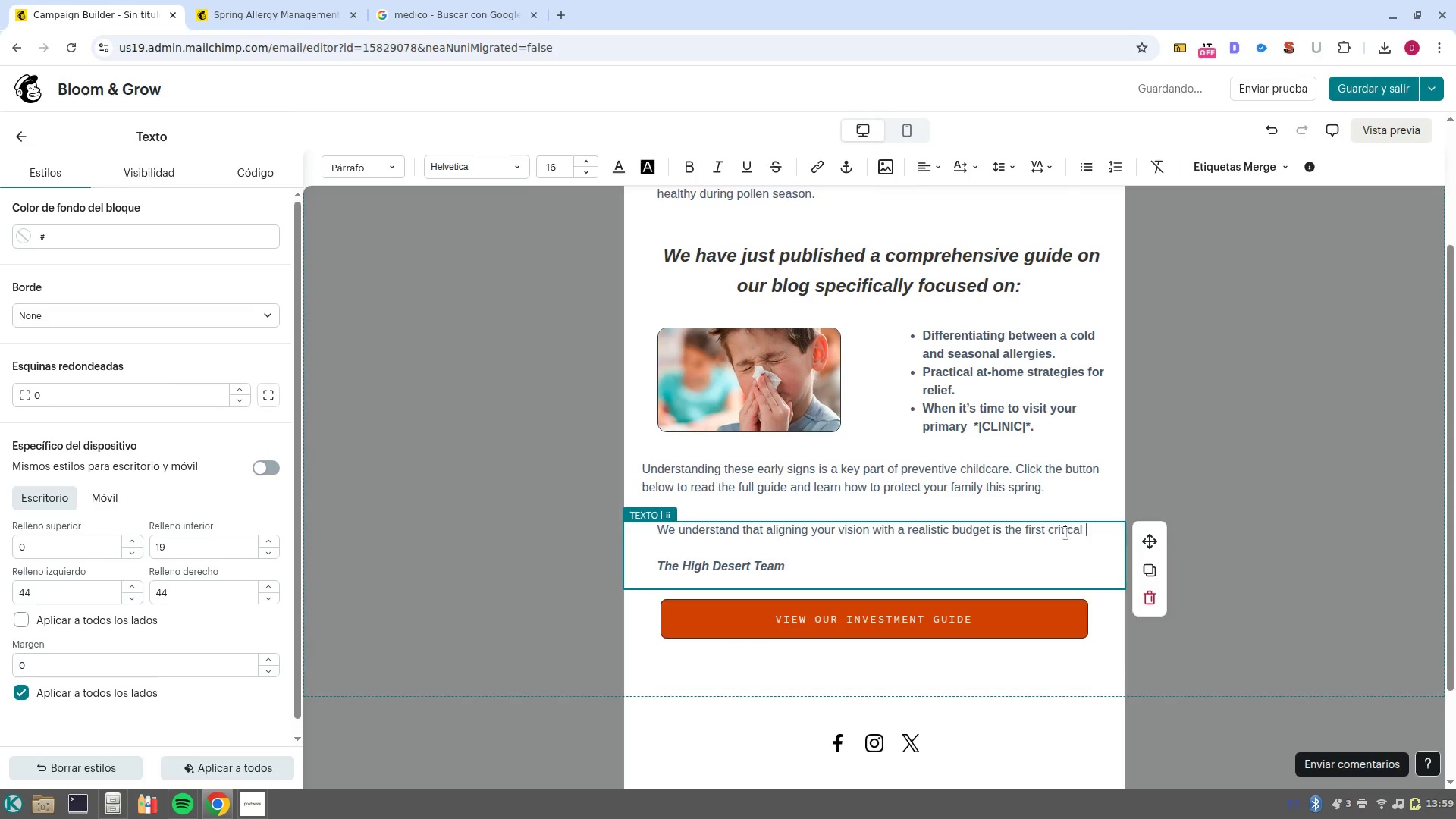 
left_click_drag(start_coordinate=[1094, 527], to_coordinate=[644, 532])
 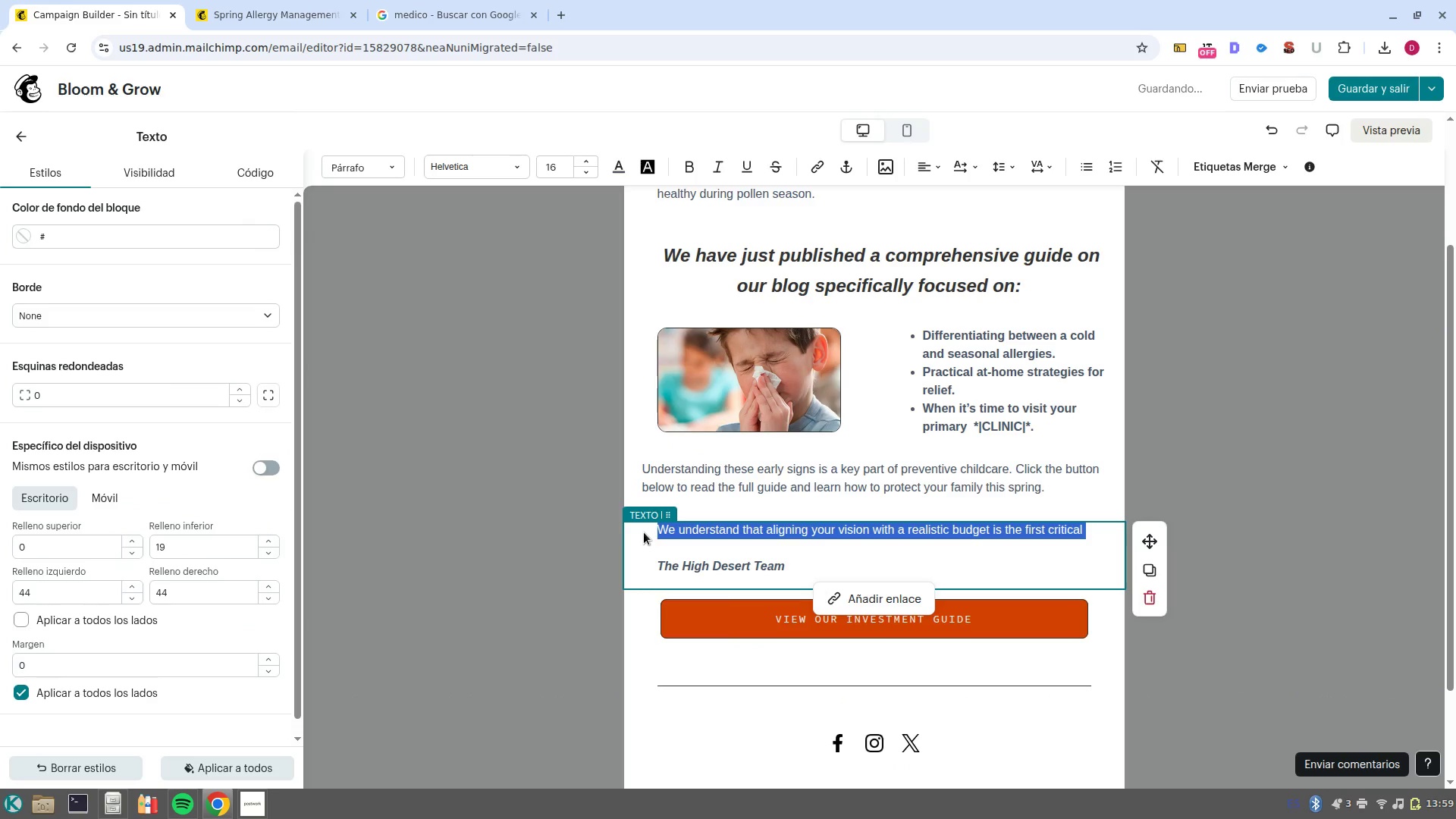 
key(Backspace)
 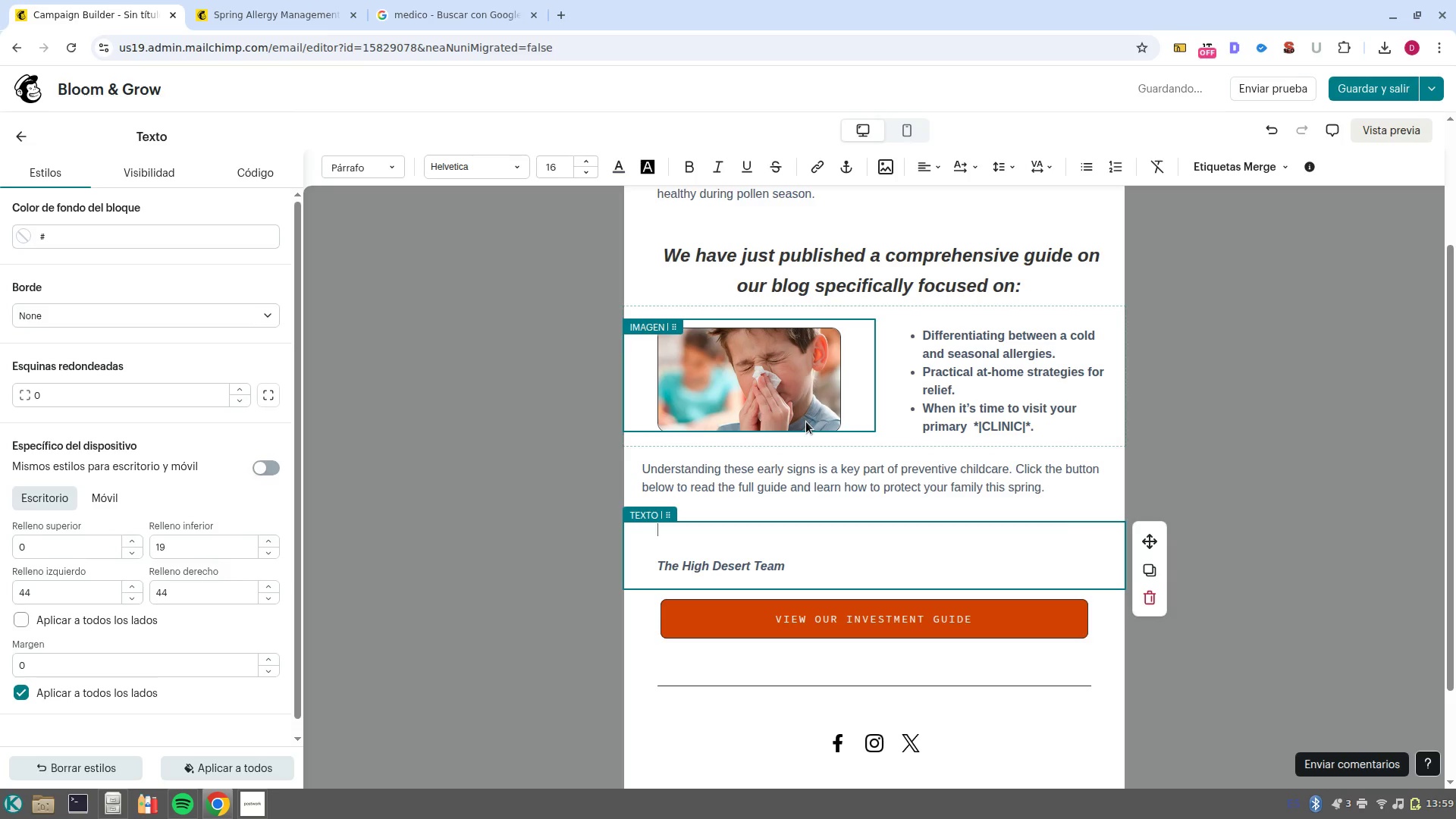 
key(ArrowDown)
 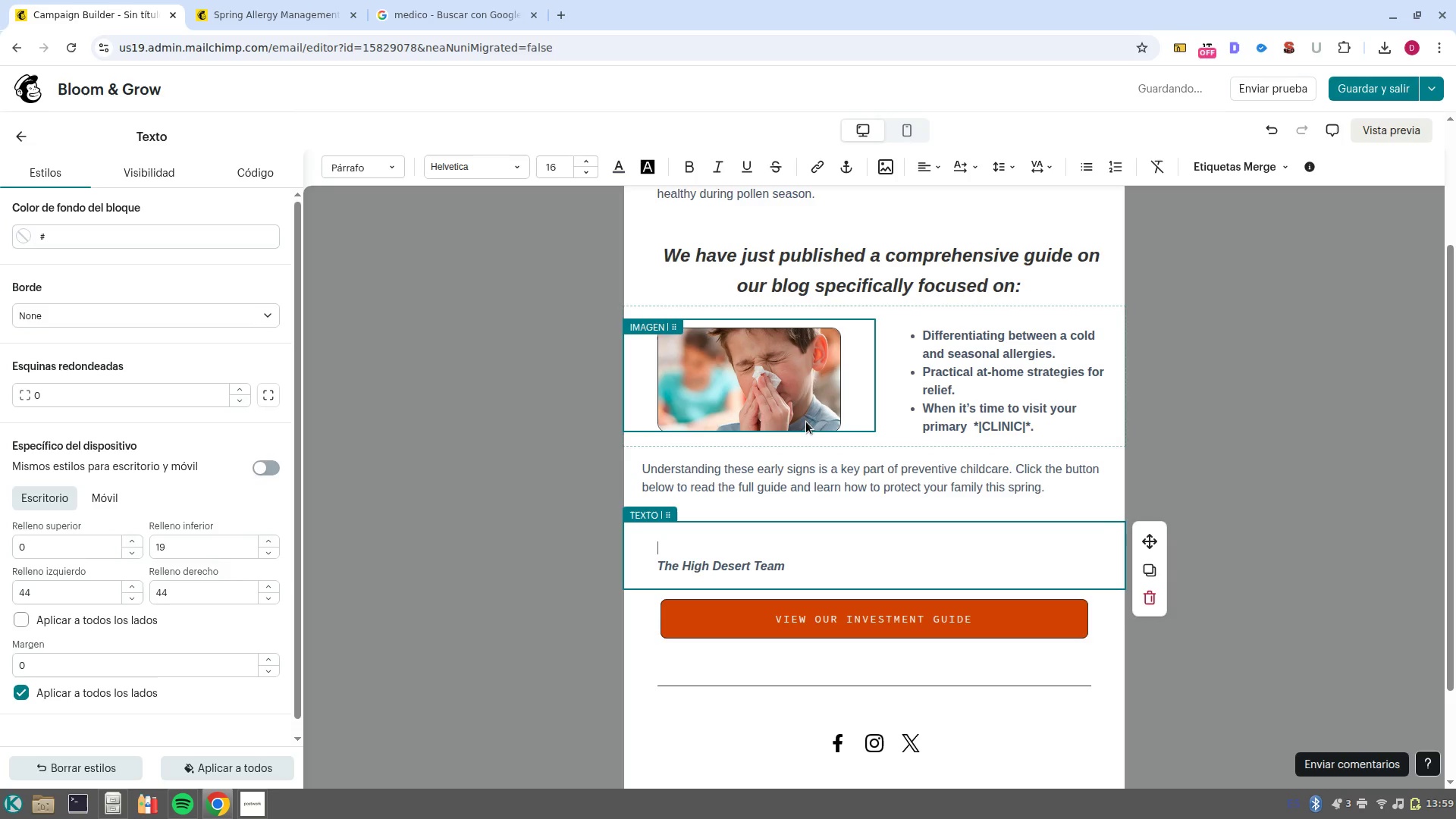 
key(ArrowDown)
 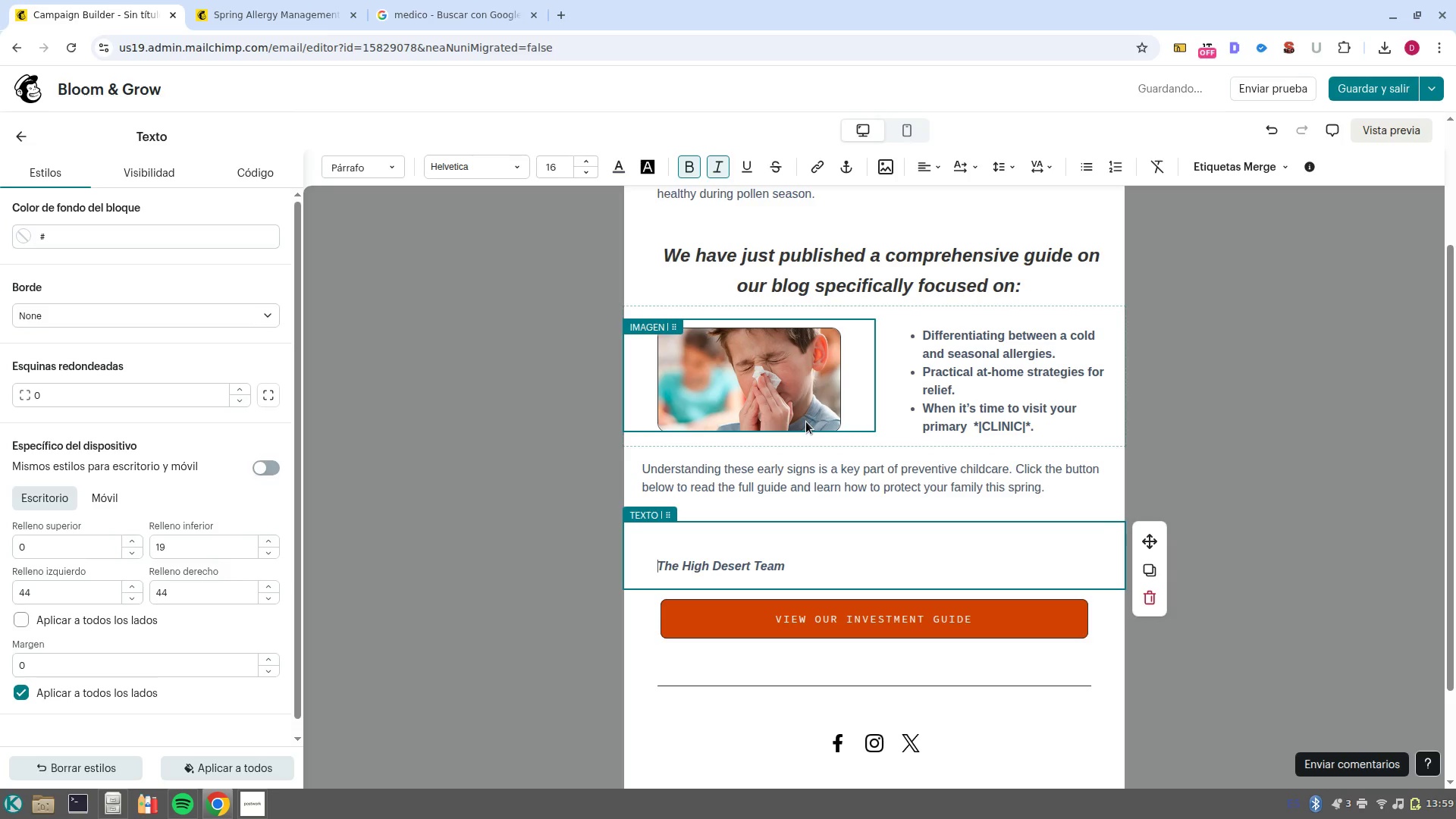 
key(ArrowUp)
 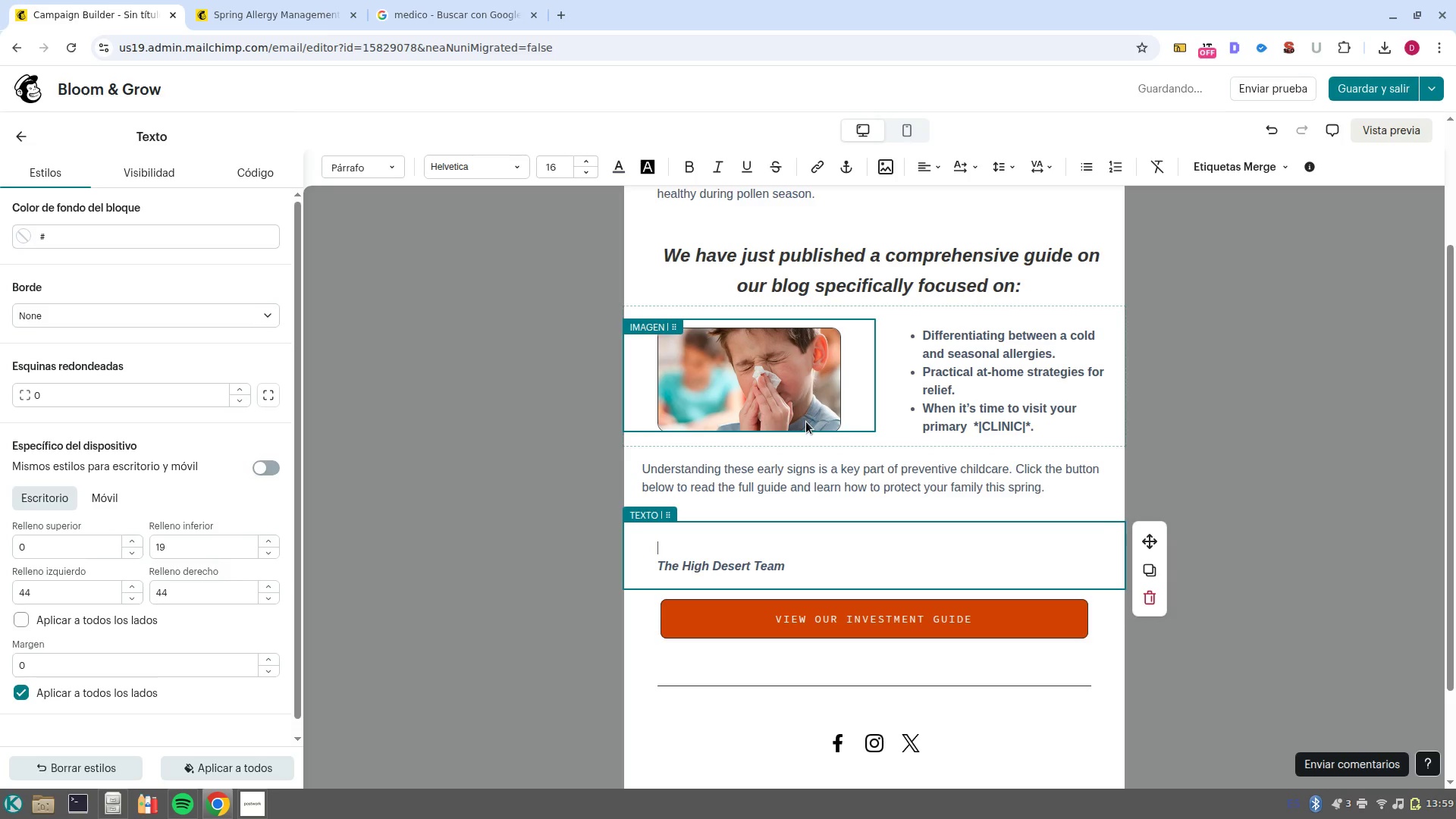 
type(To your family-s health,)
 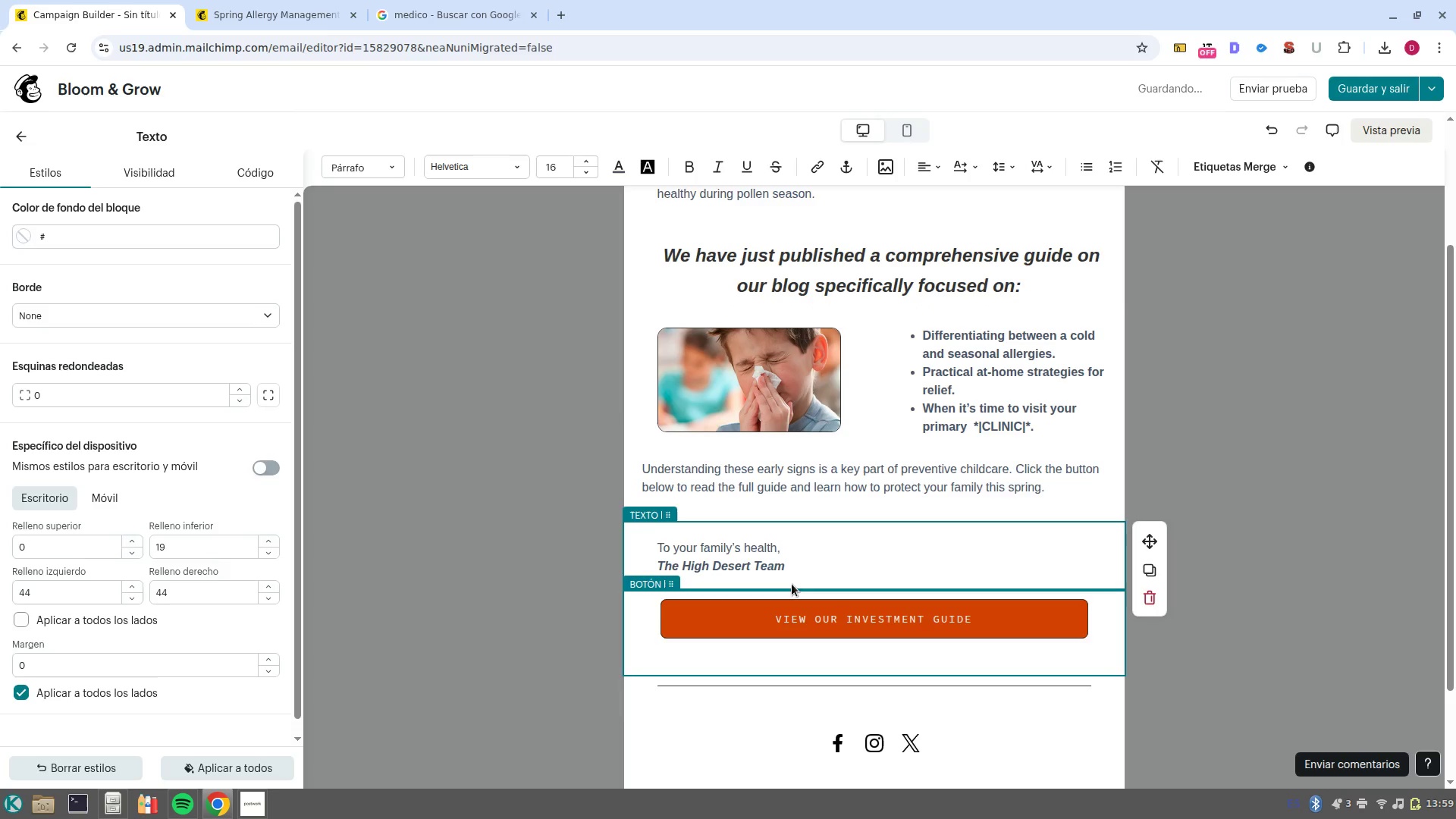 
left_click_drag(start_coordinate=[795, 560], to_coordinate=[642, 564])
 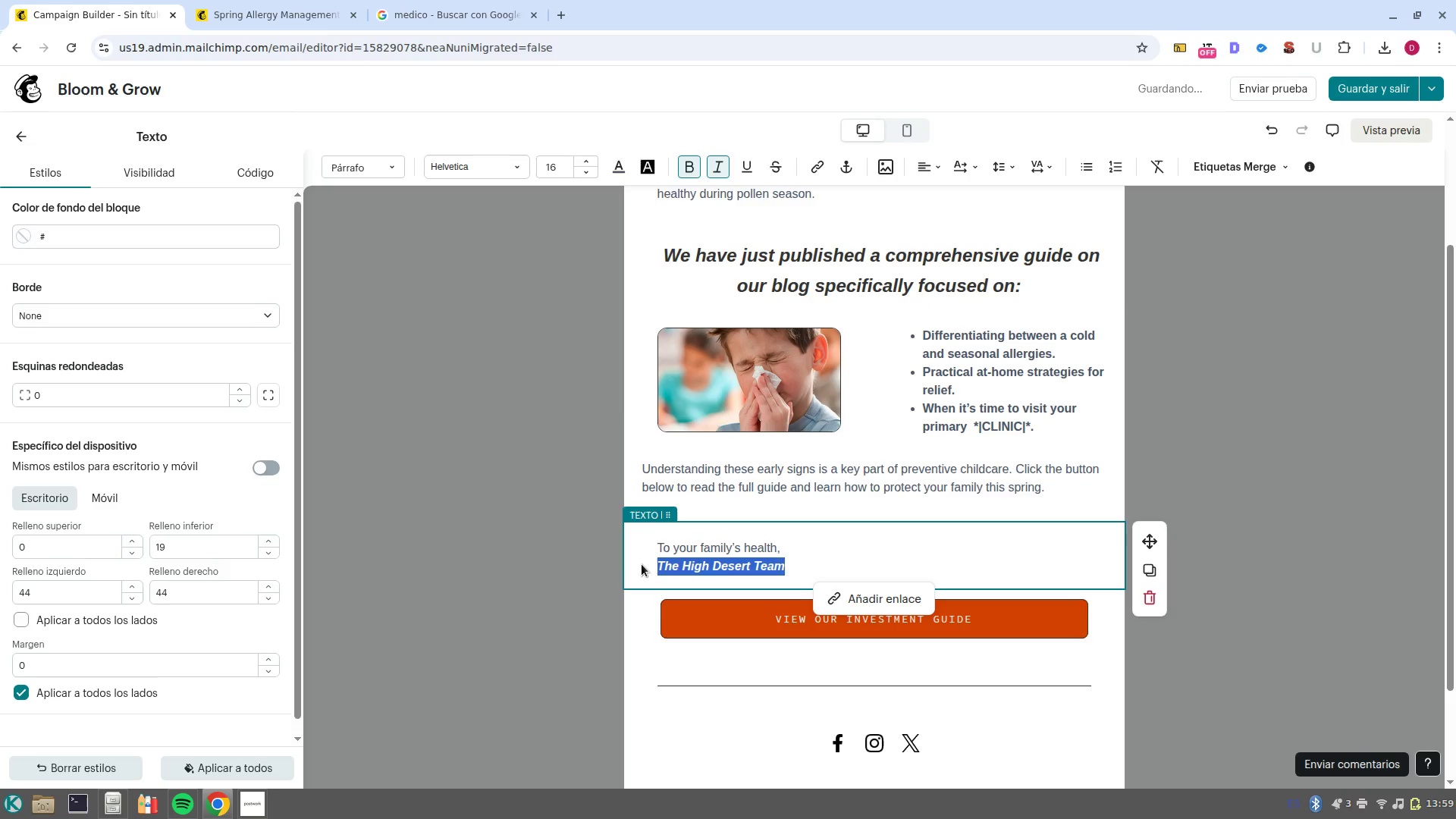 
type(The b)
key(Backspace)
type(Bloom ^ Grow Medical Team)
 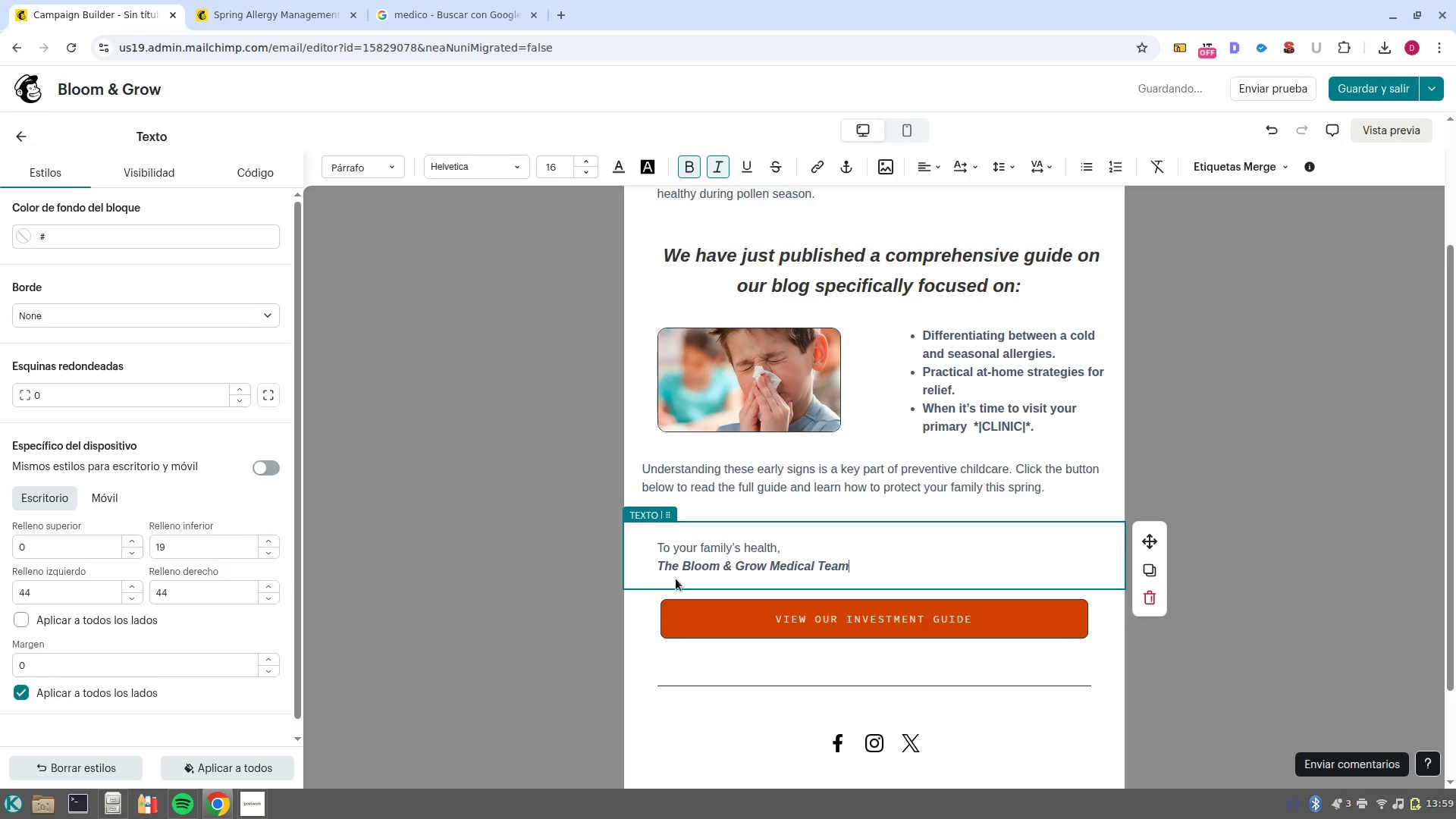 
left_click([1062, 655])
 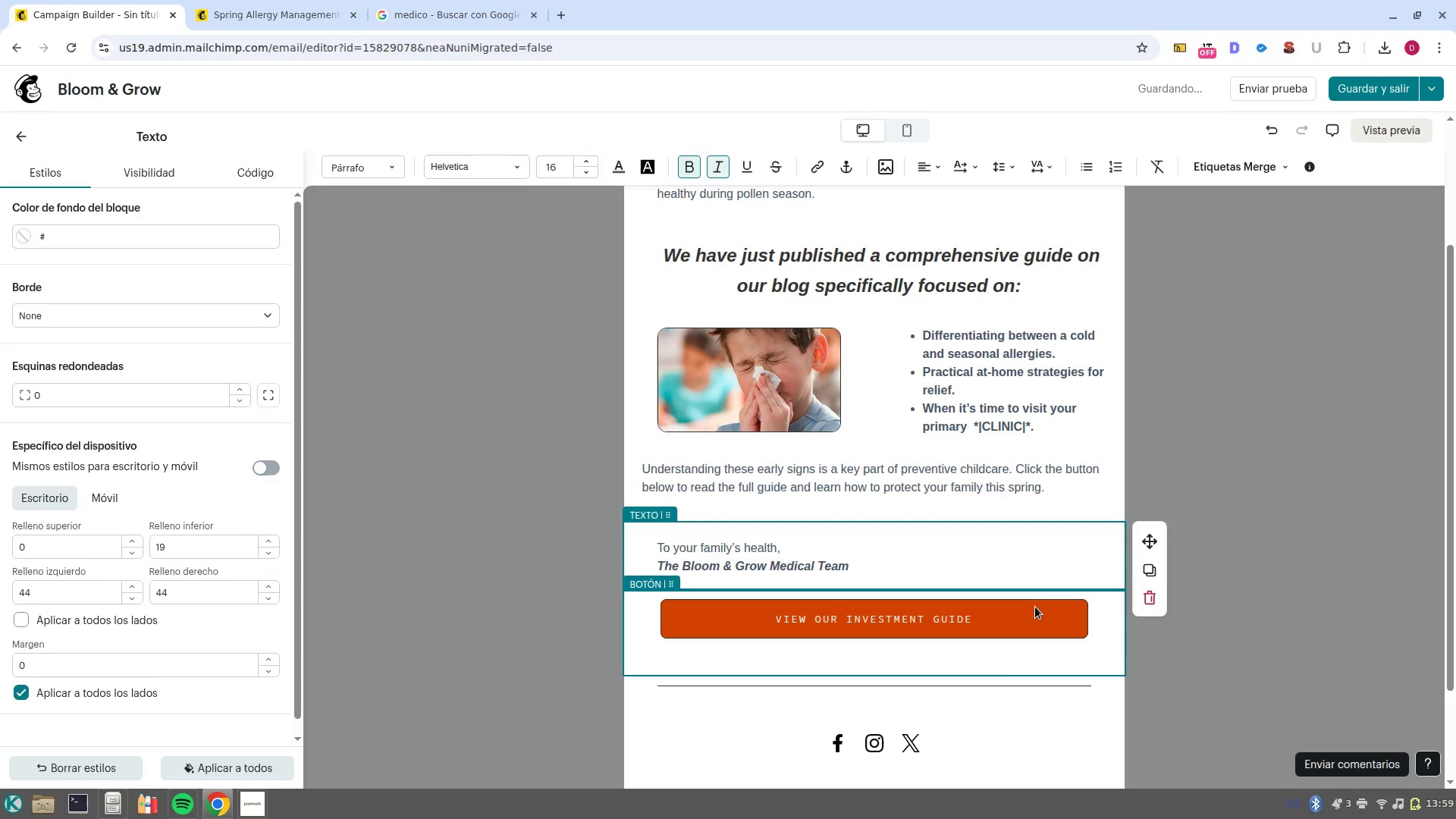 
left_click([1035, 607])
 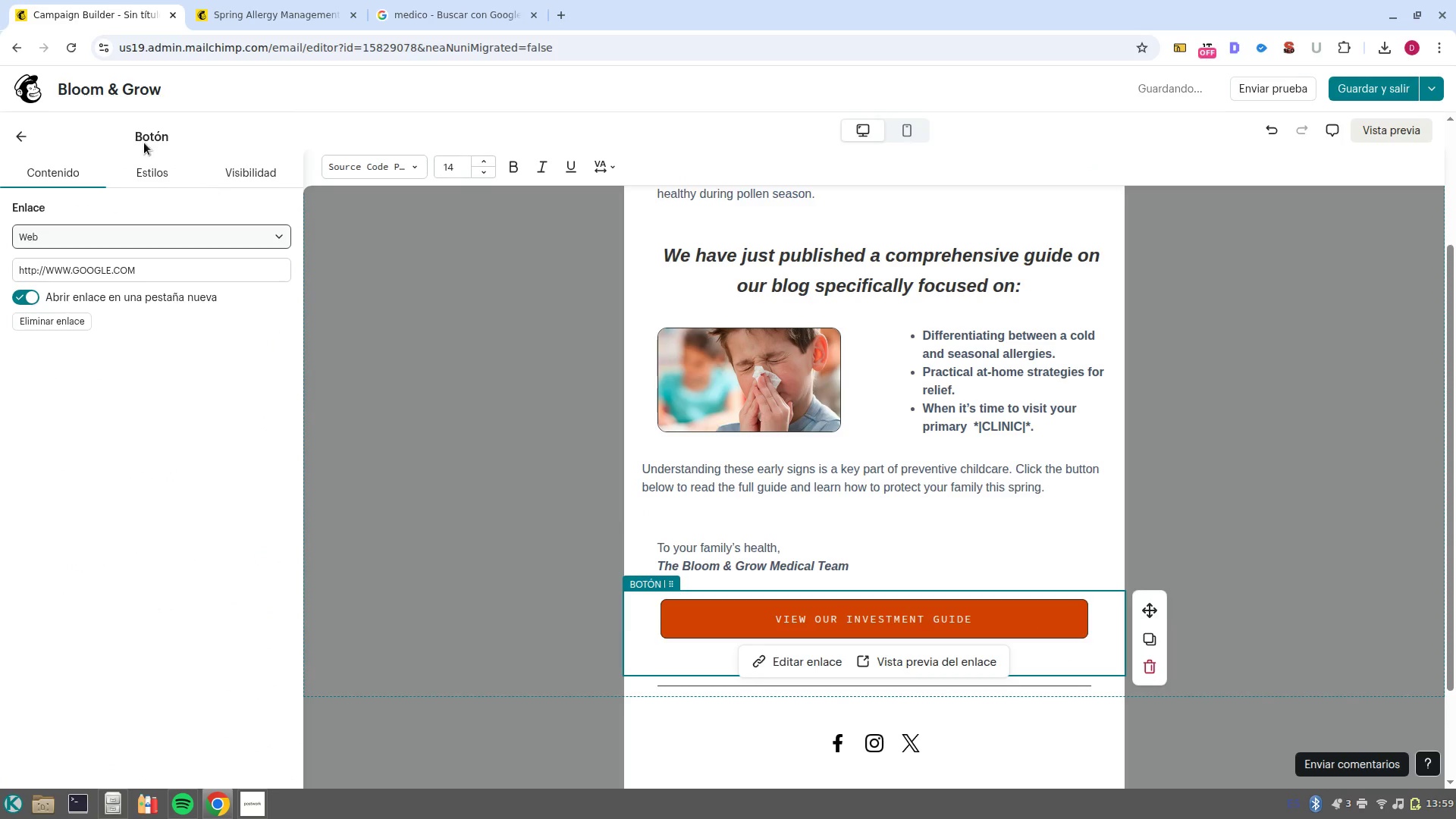 
left_click([145, 175])
 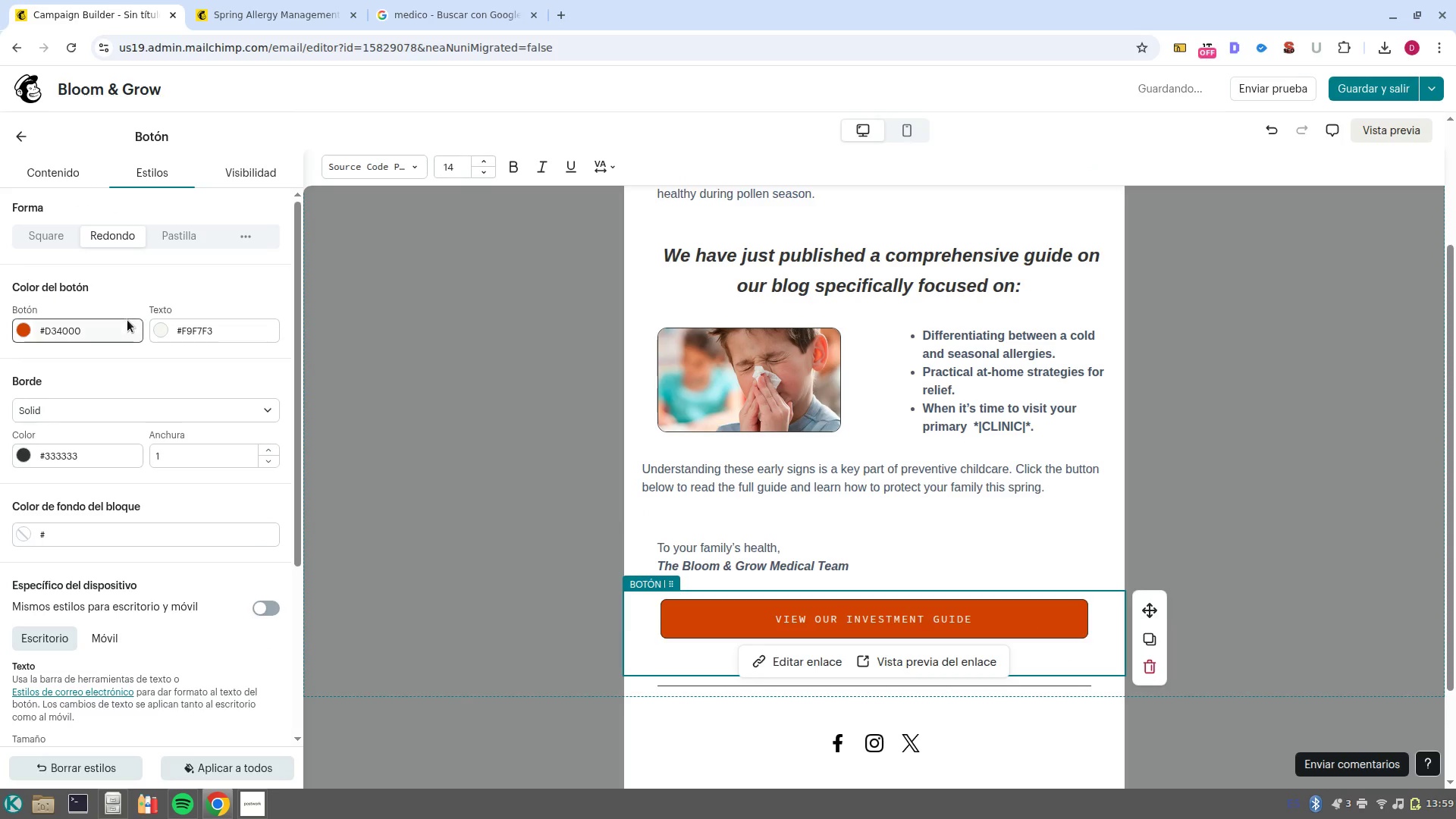 
left_click([111, 329])
 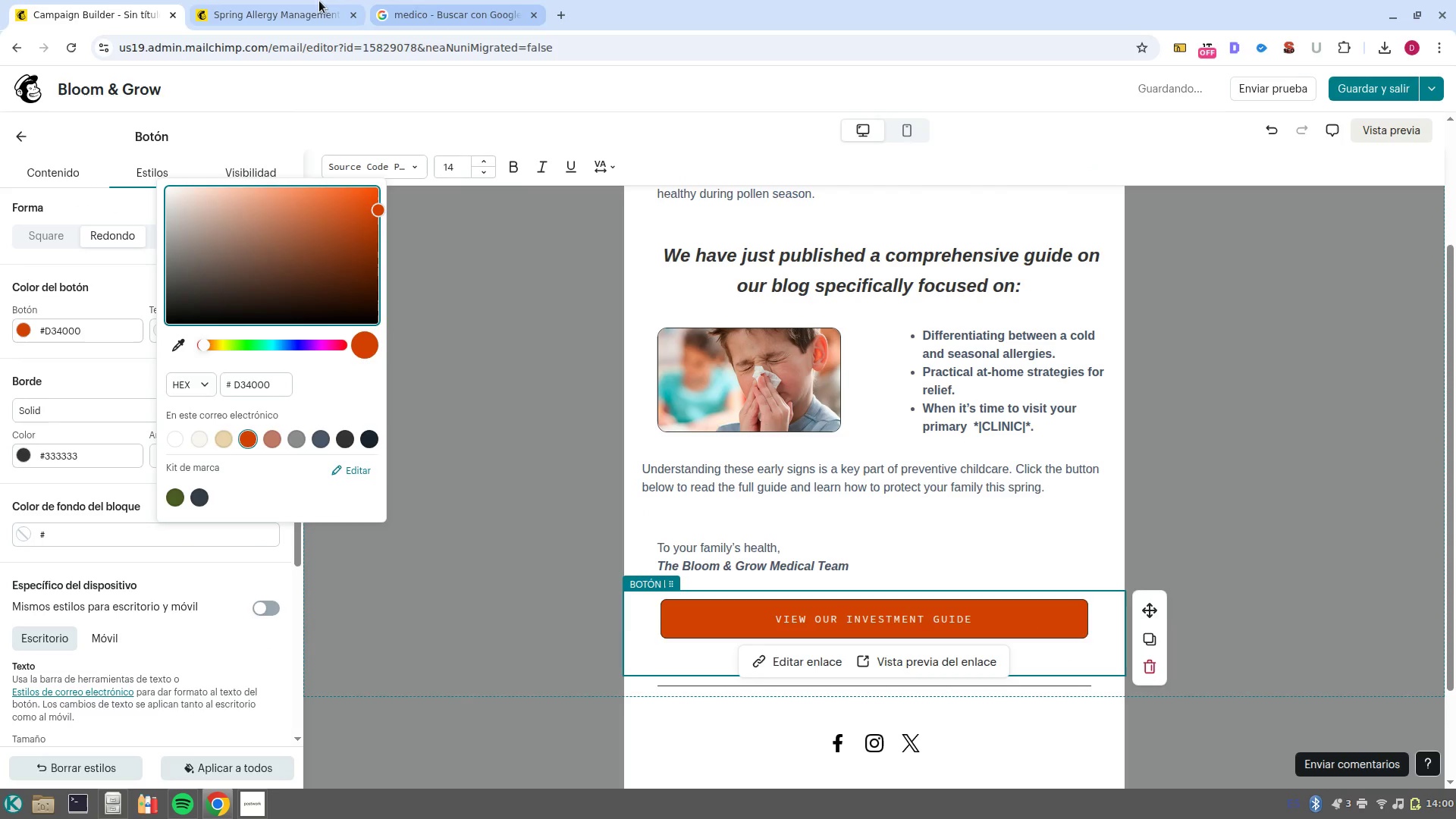 
left_click([282, 2])
 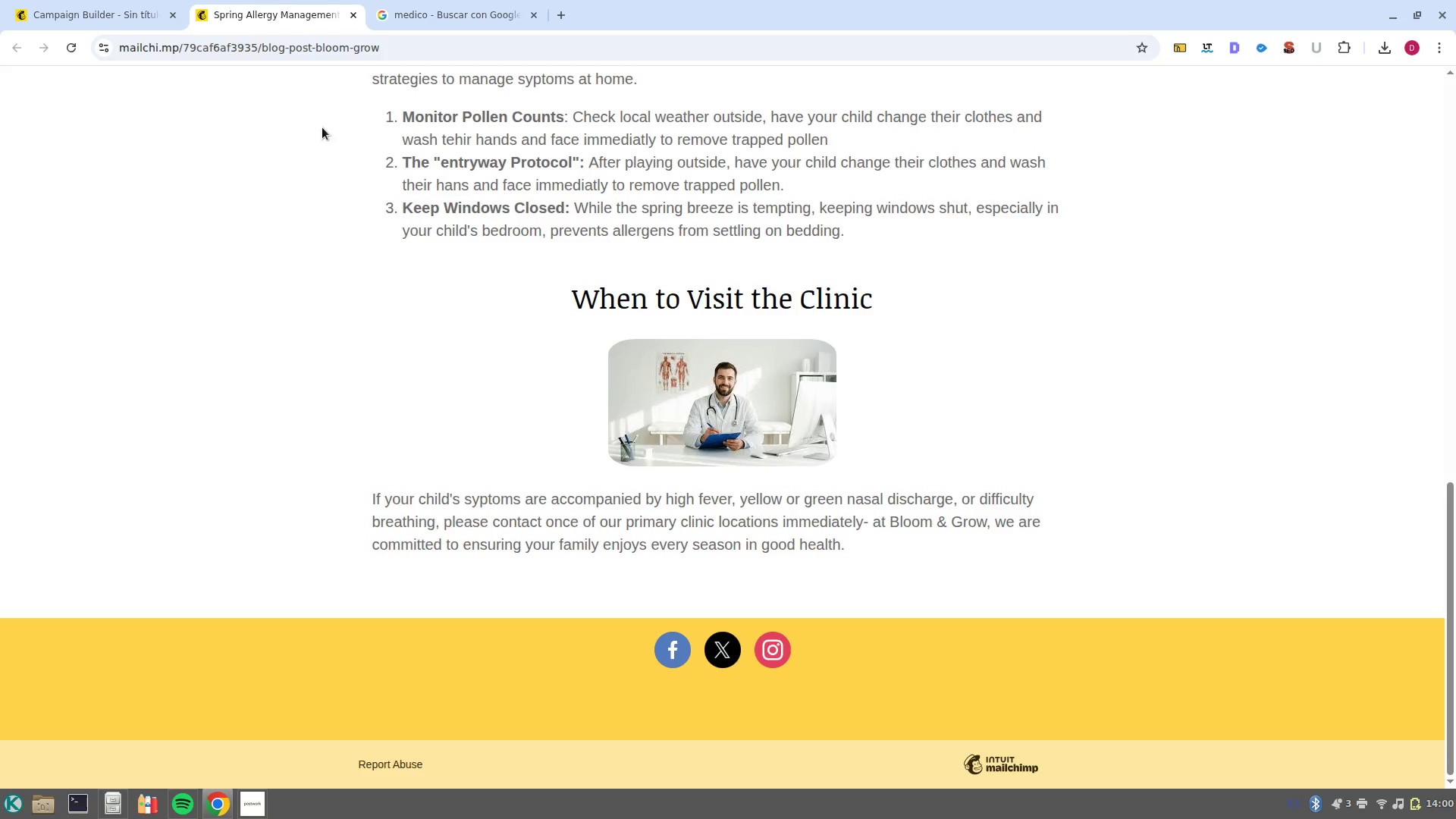 
scroll: coordinate [602, 324], scroll_direction: up, amount: 10.0
 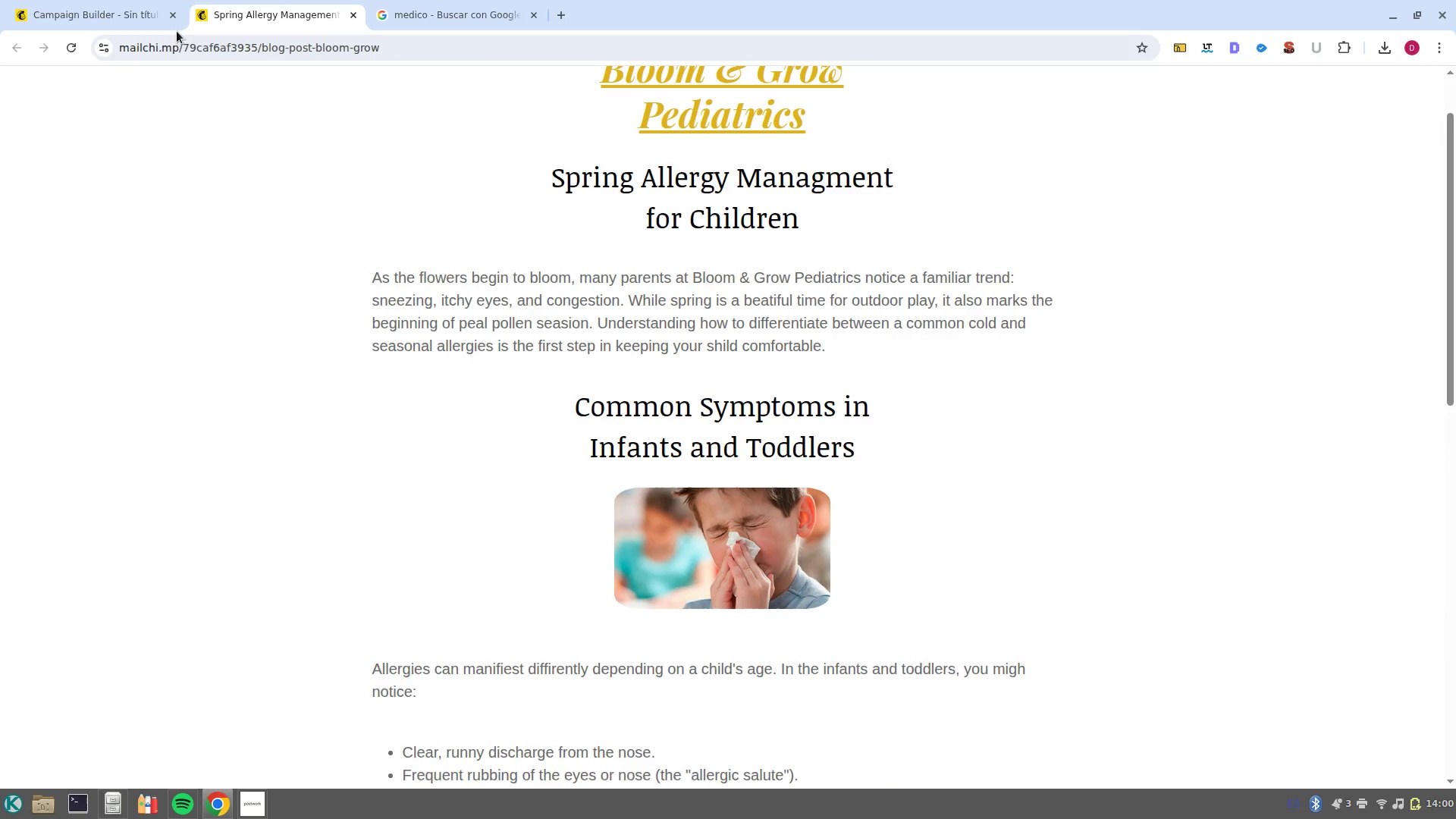 
left_click([158, 0])
 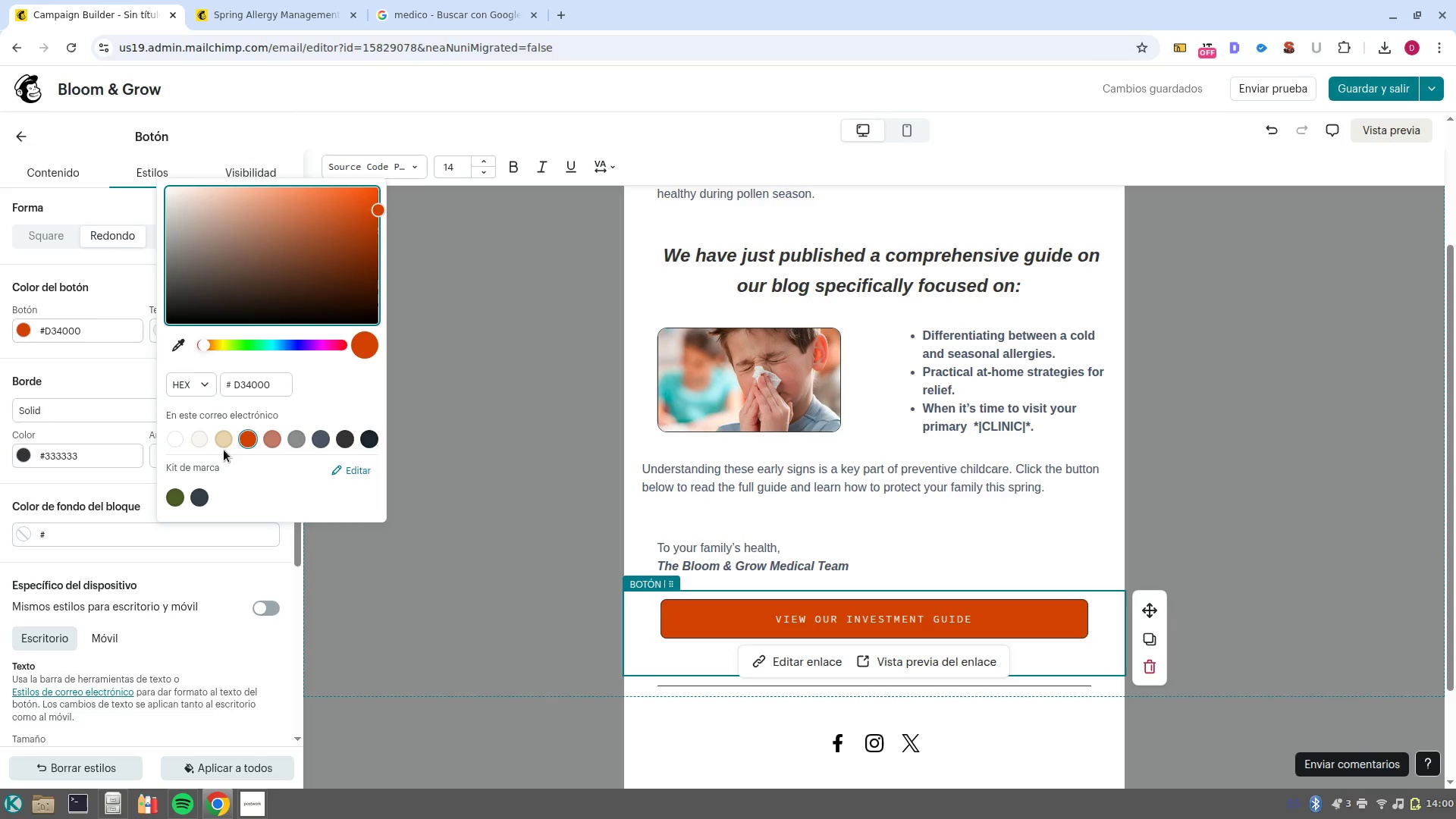 
left_click([227, 441])
 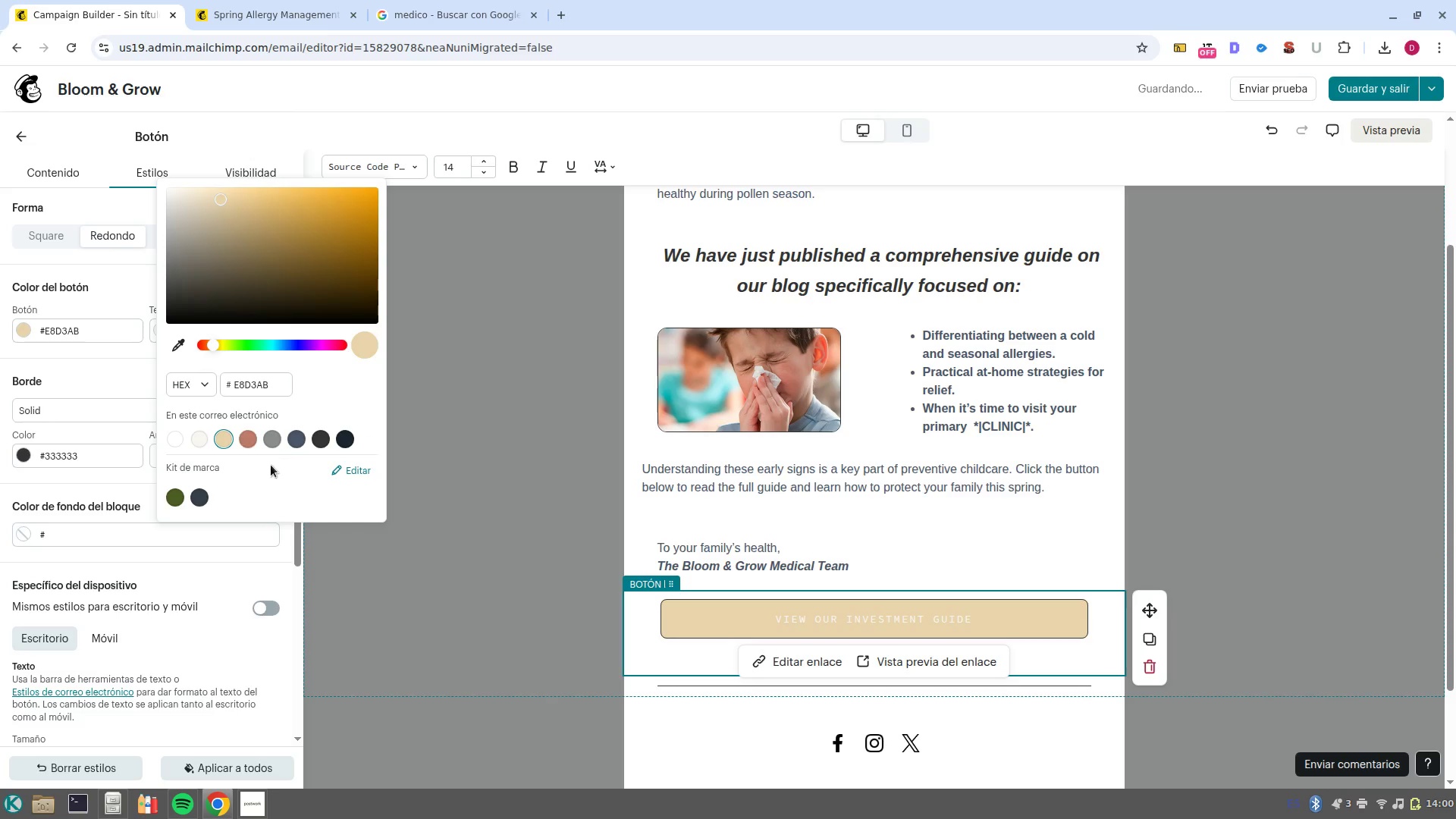 
left_click([295, 446])
 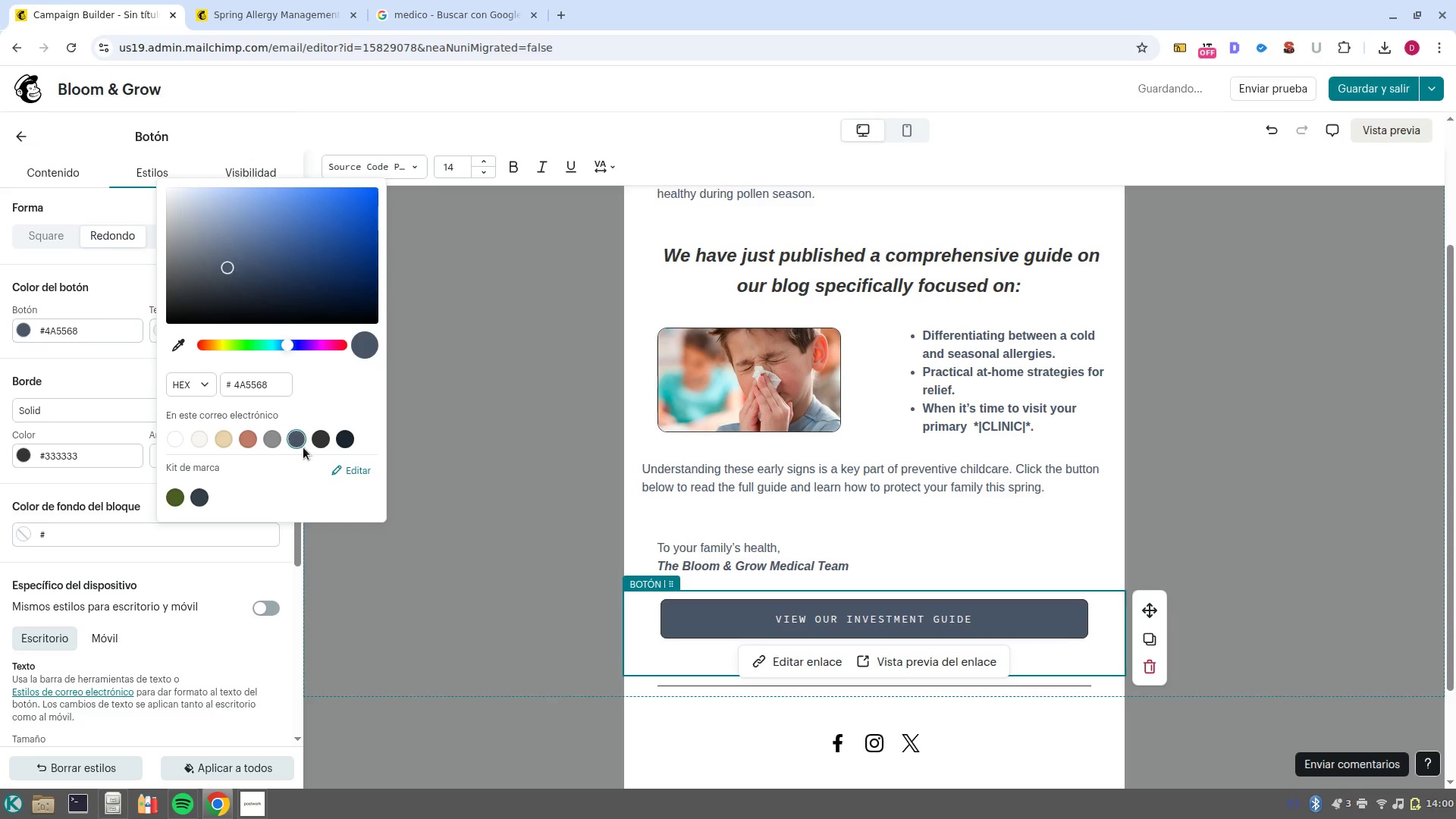 
left_click([325, 443])
 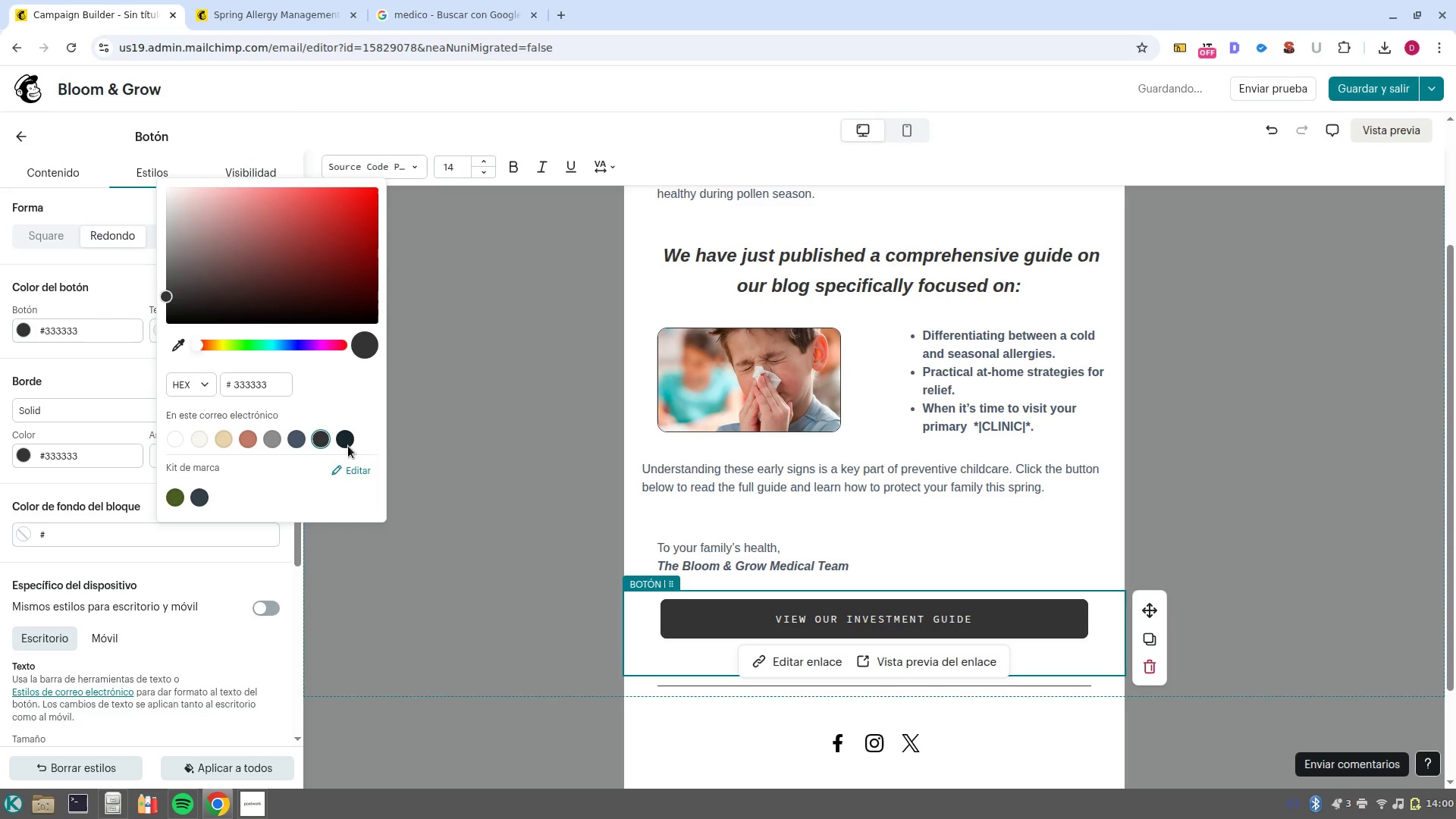 
left_click([345, 443])
 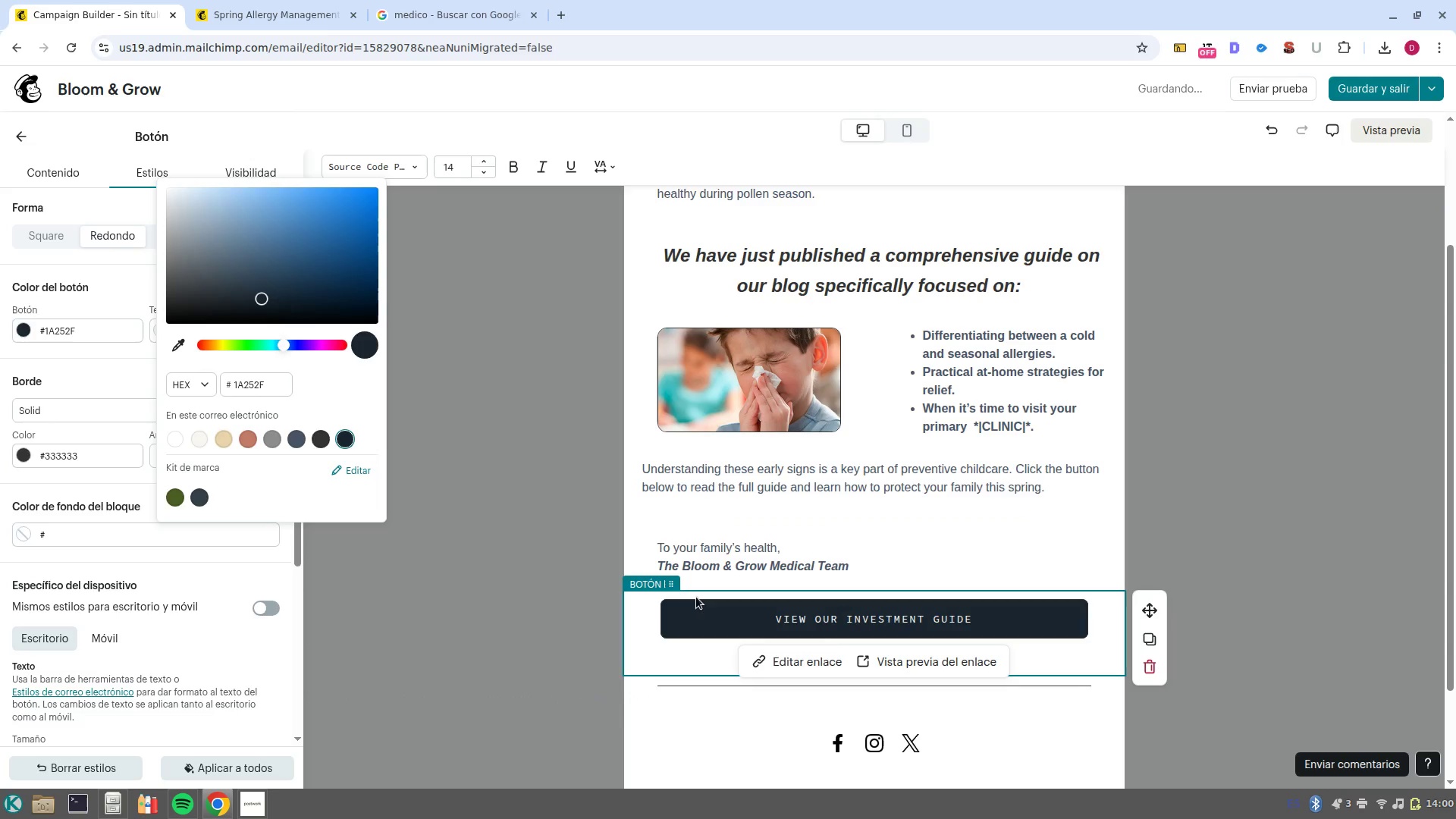 
double_click([841, 621])
 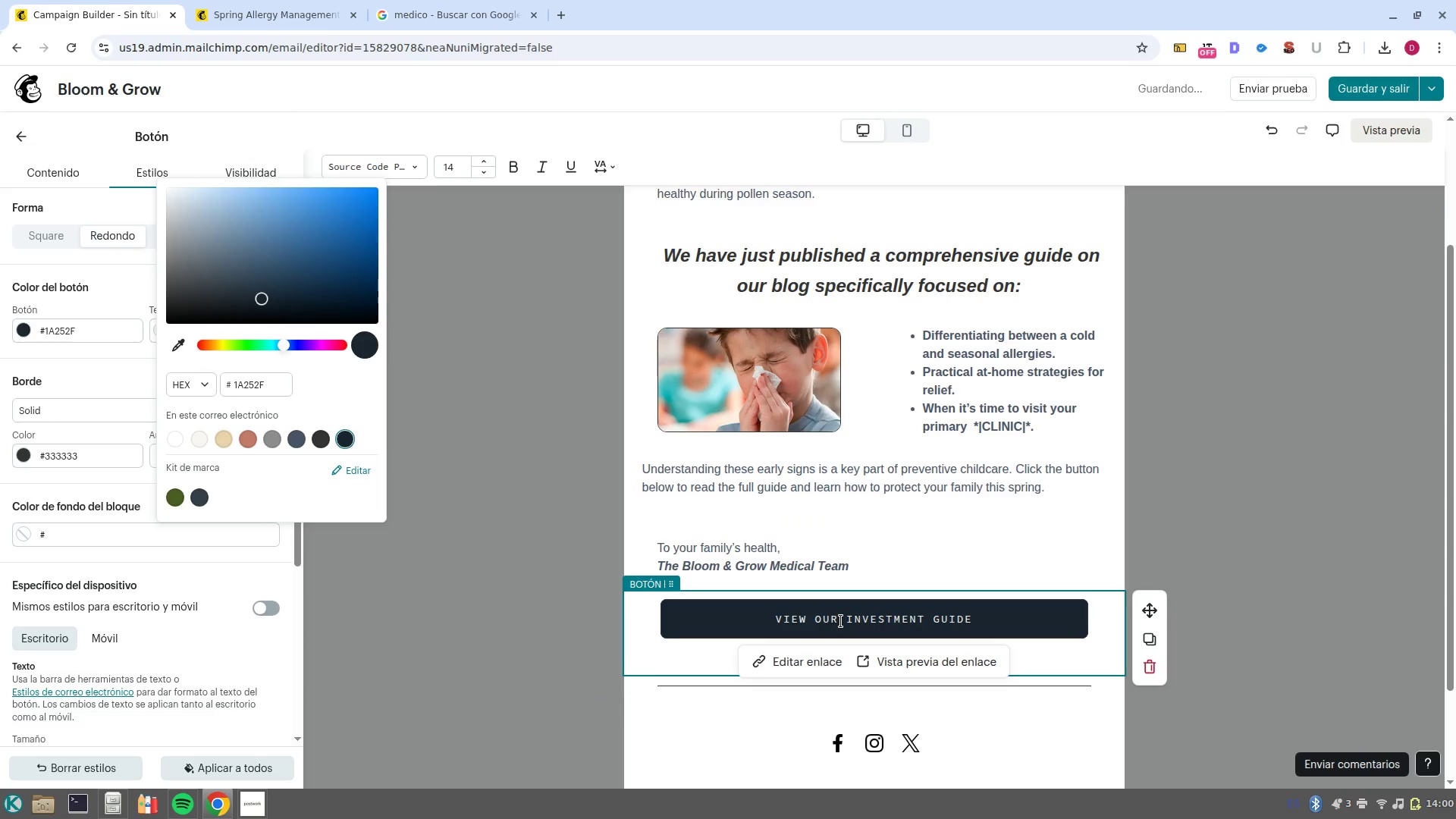 
triple_click([841, 621])
 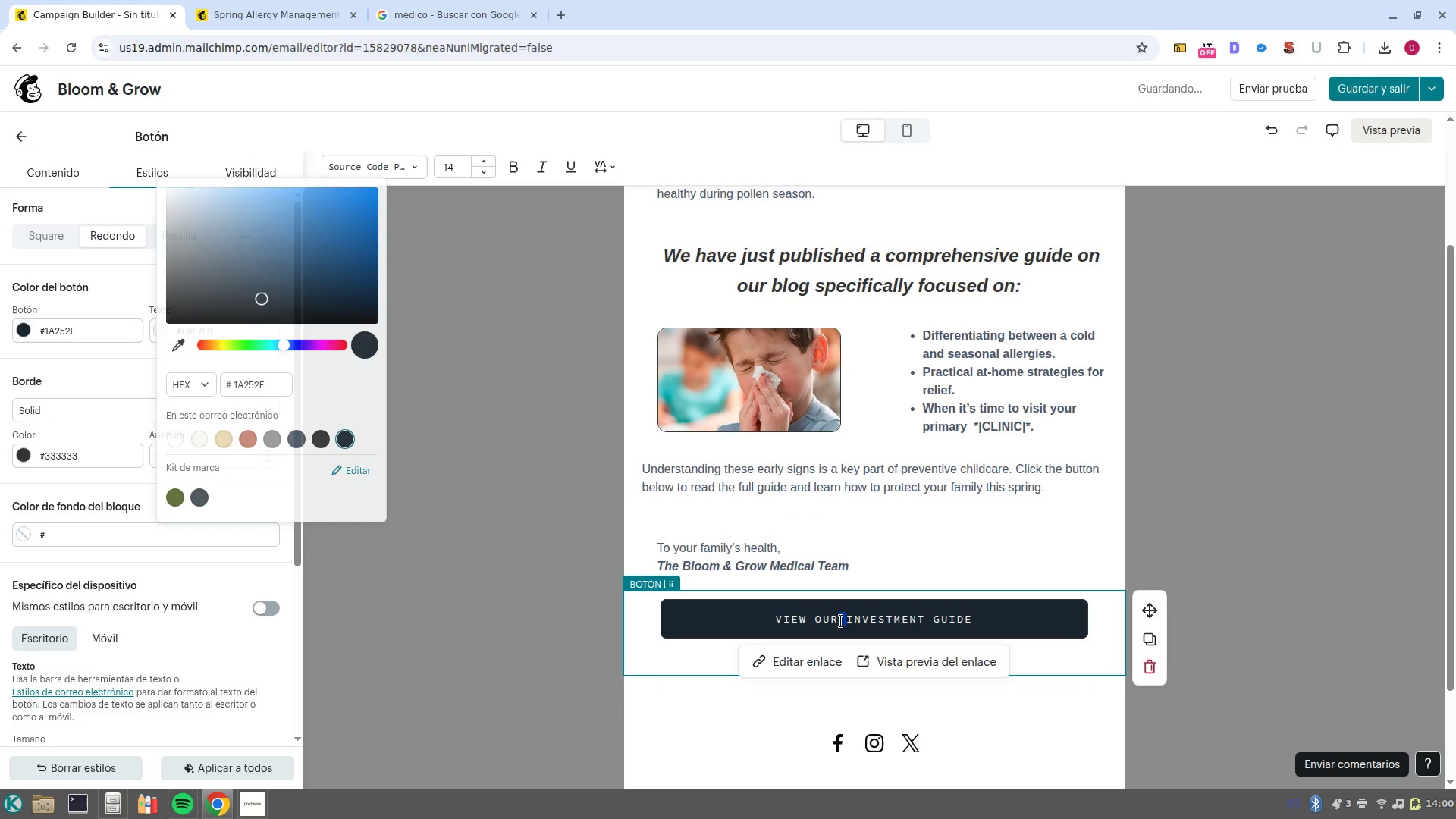 
left_click([841, 621])
 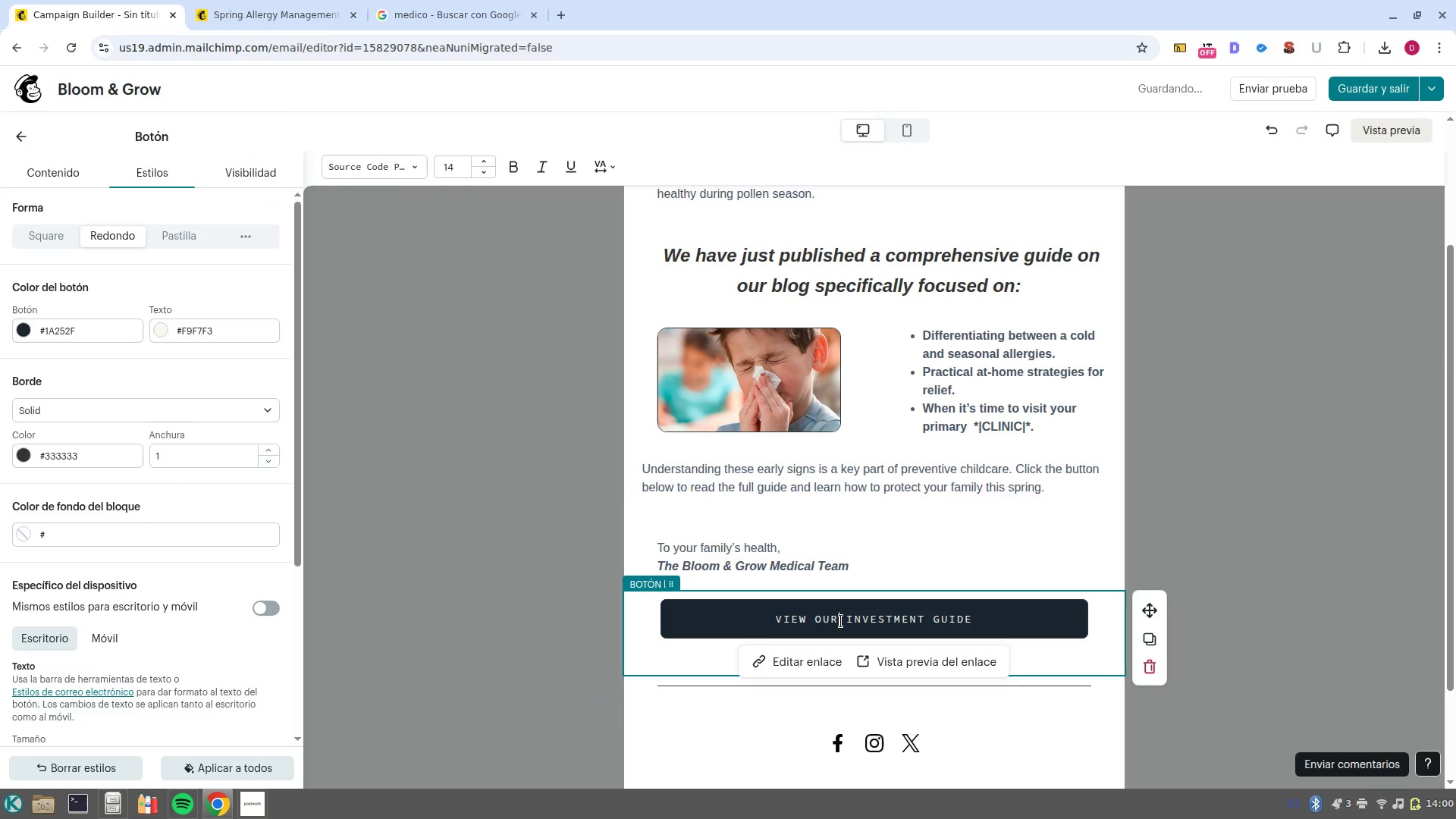 
double_click([841, 621])
 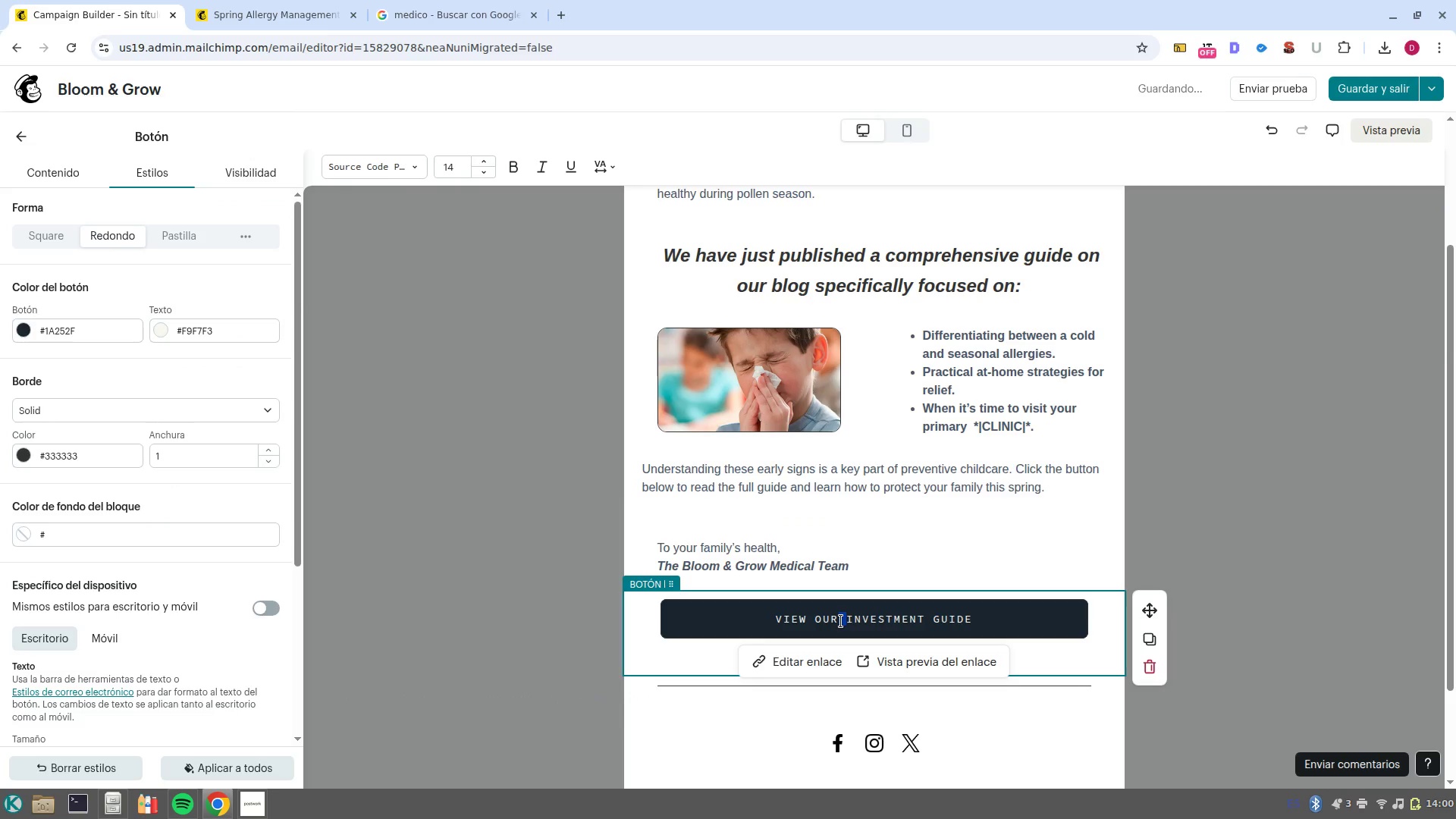 
left_click([841, 621])
 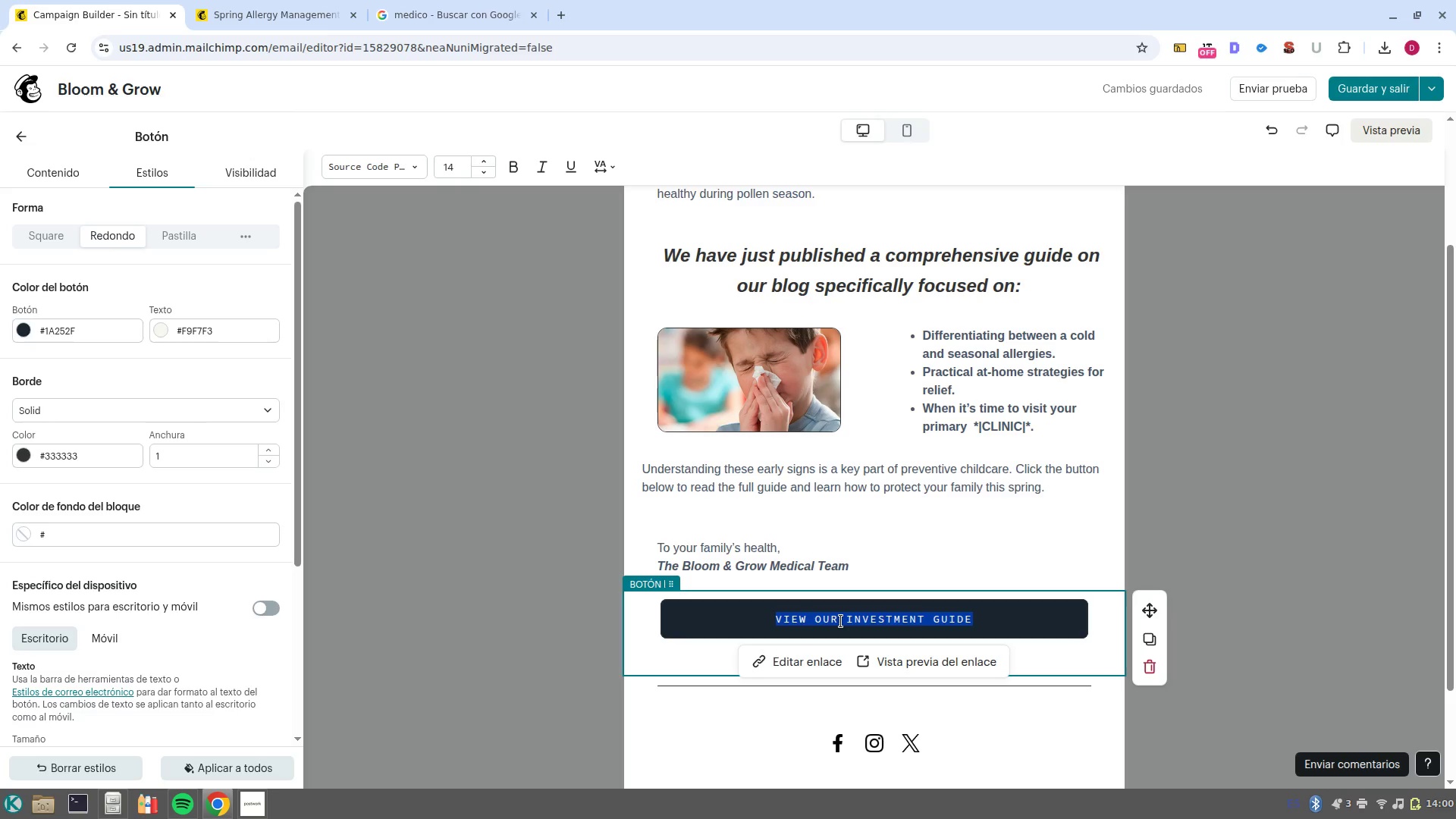 
wait(20.55)
 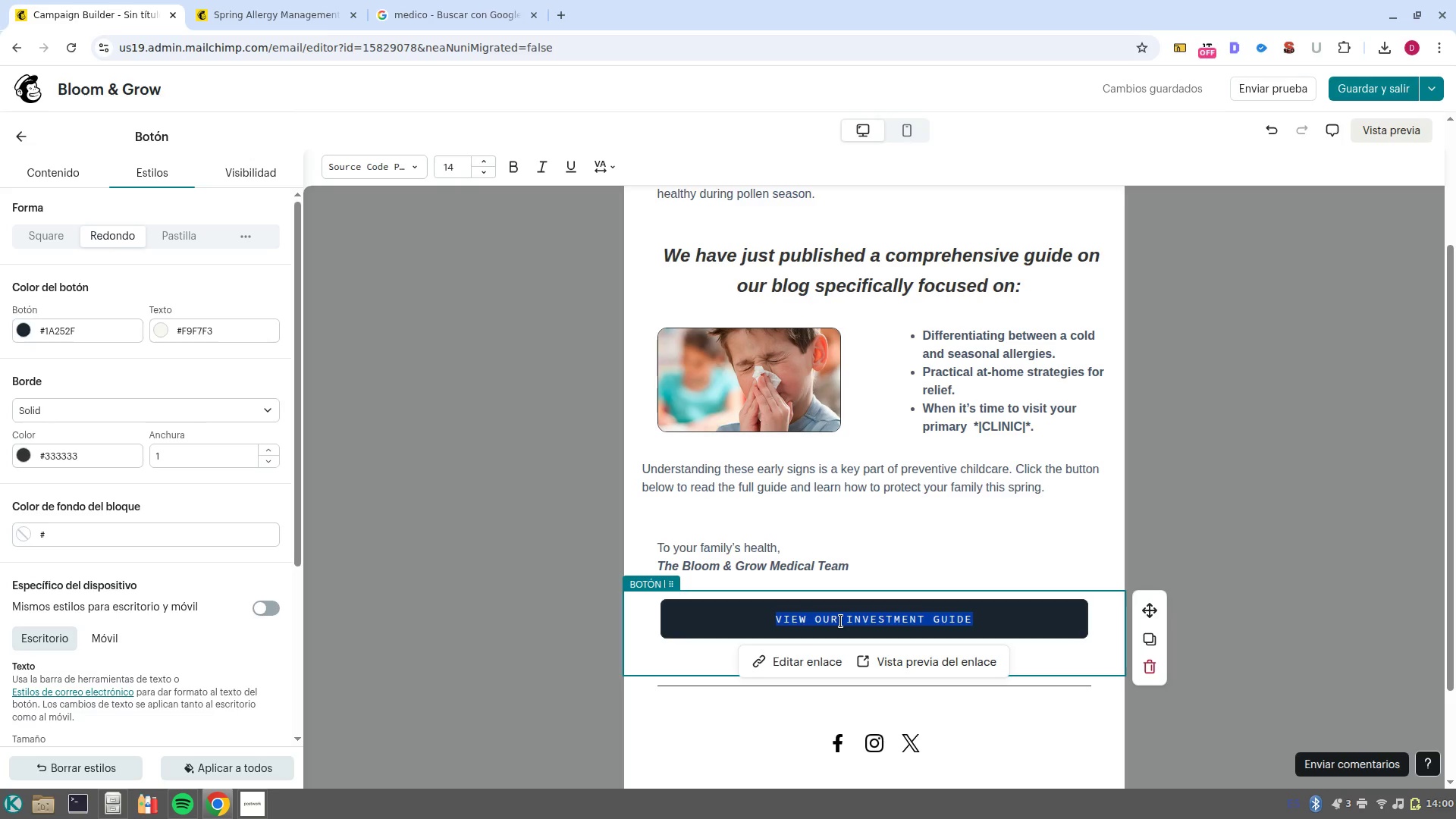 
hold_key(key=ShiftLeft, duration=0.44)
 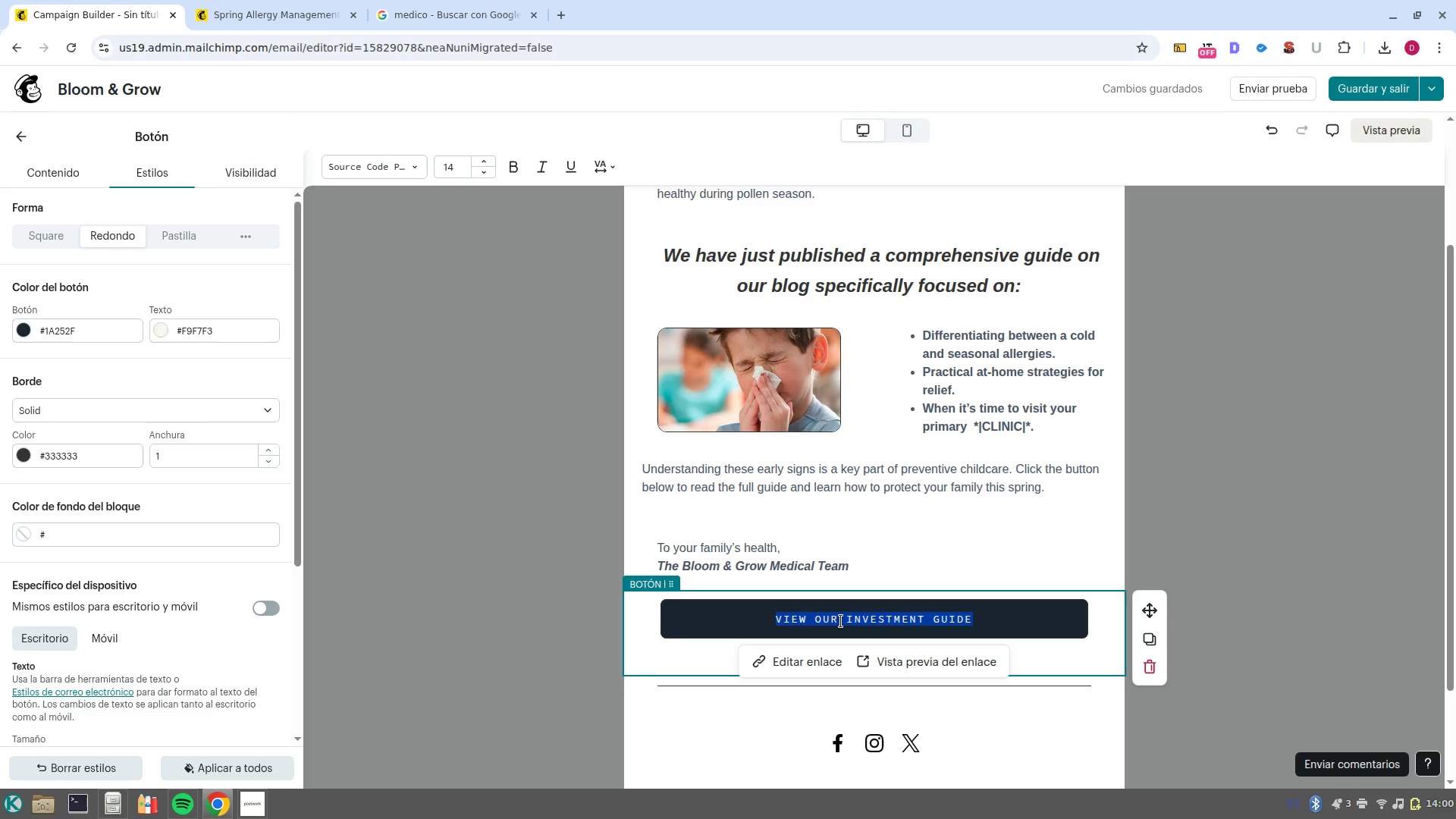 
type(READ THE FULL ALLERGY GUIDE)
 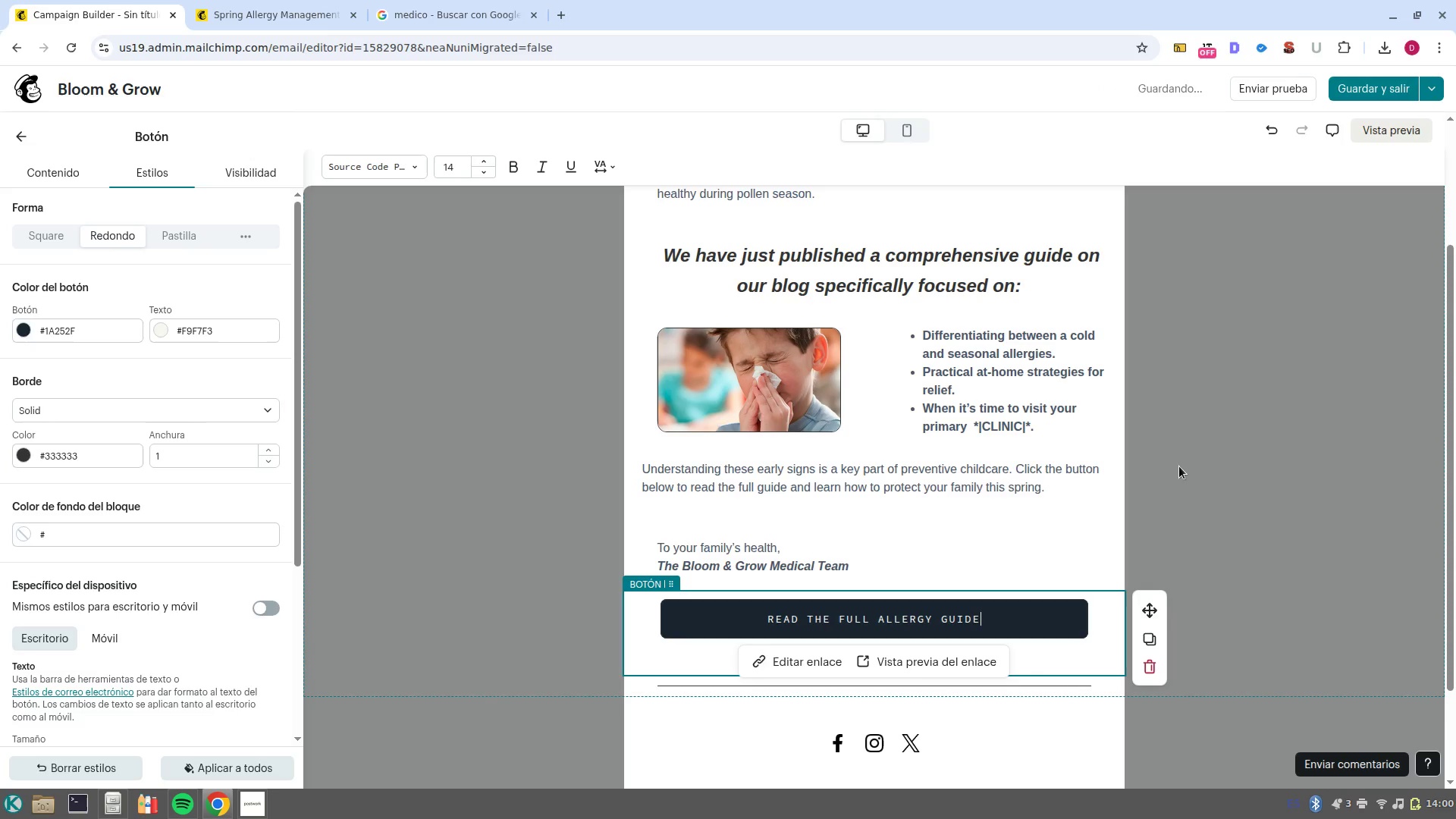 
scroll: coordinate [1312, 256], scroll_direction: up, amount: 4.0
 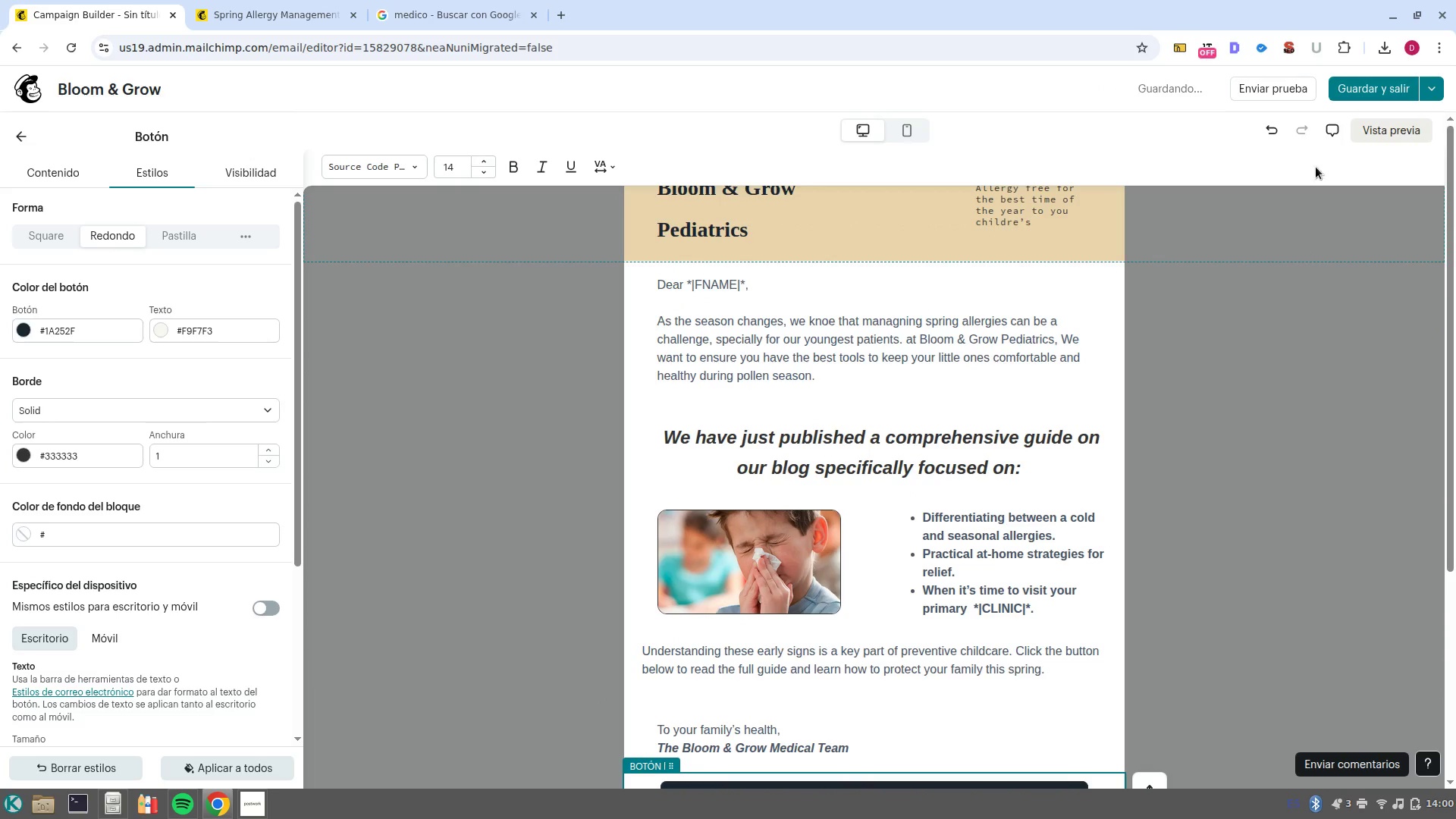 
left_click([1373, 133])
 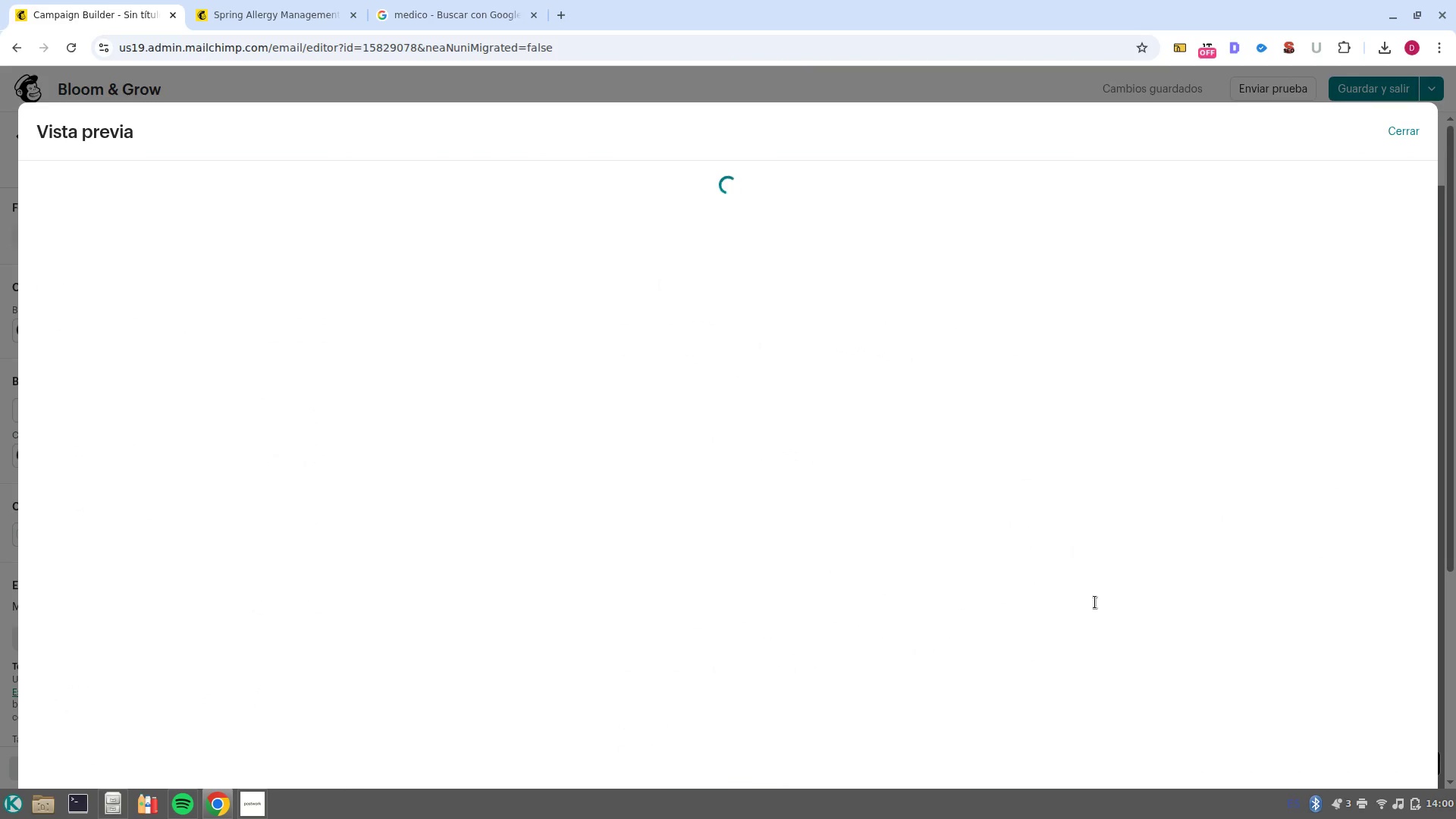 
wait(6.68)
 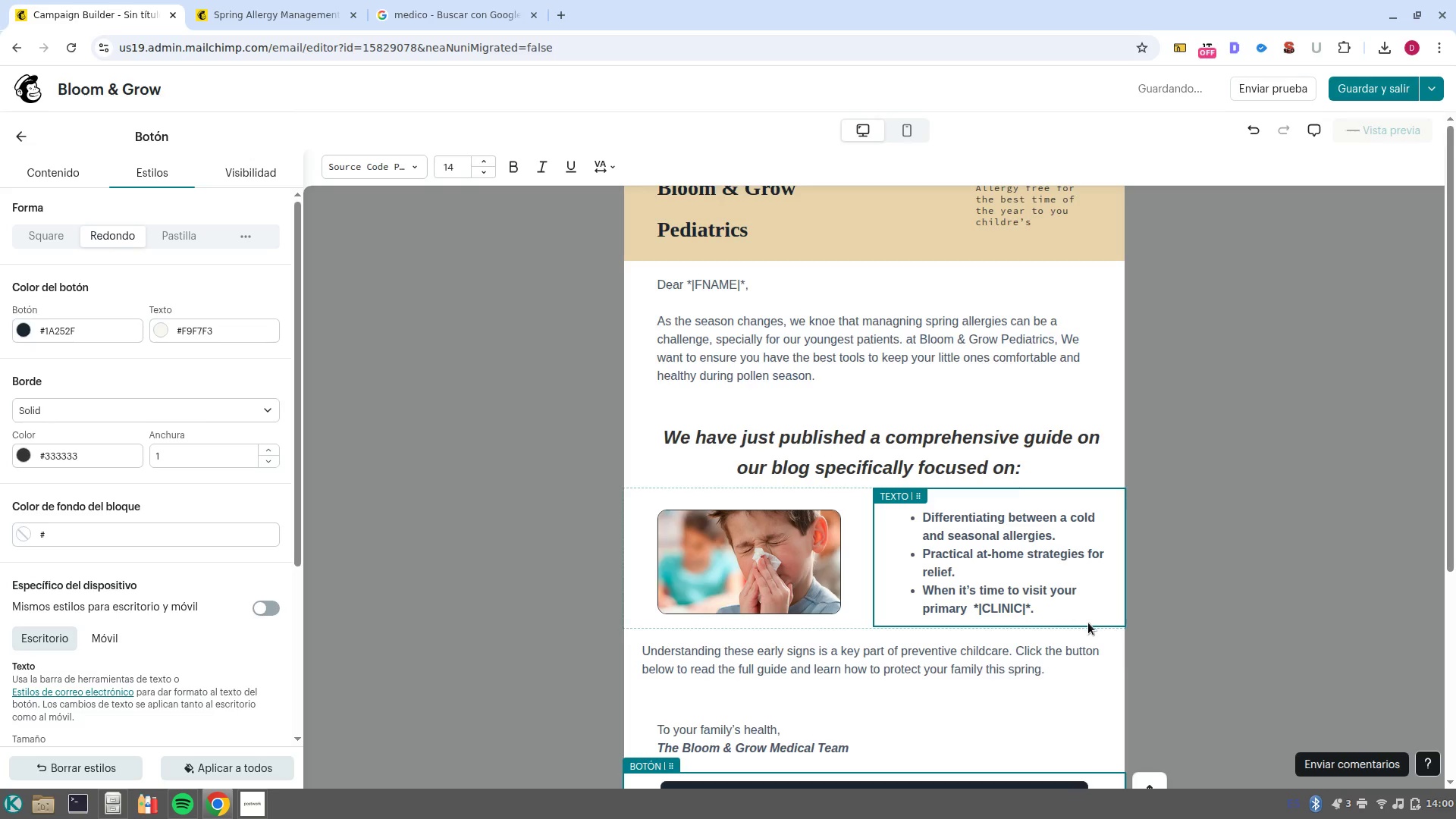 
left_click([1398, 235])
 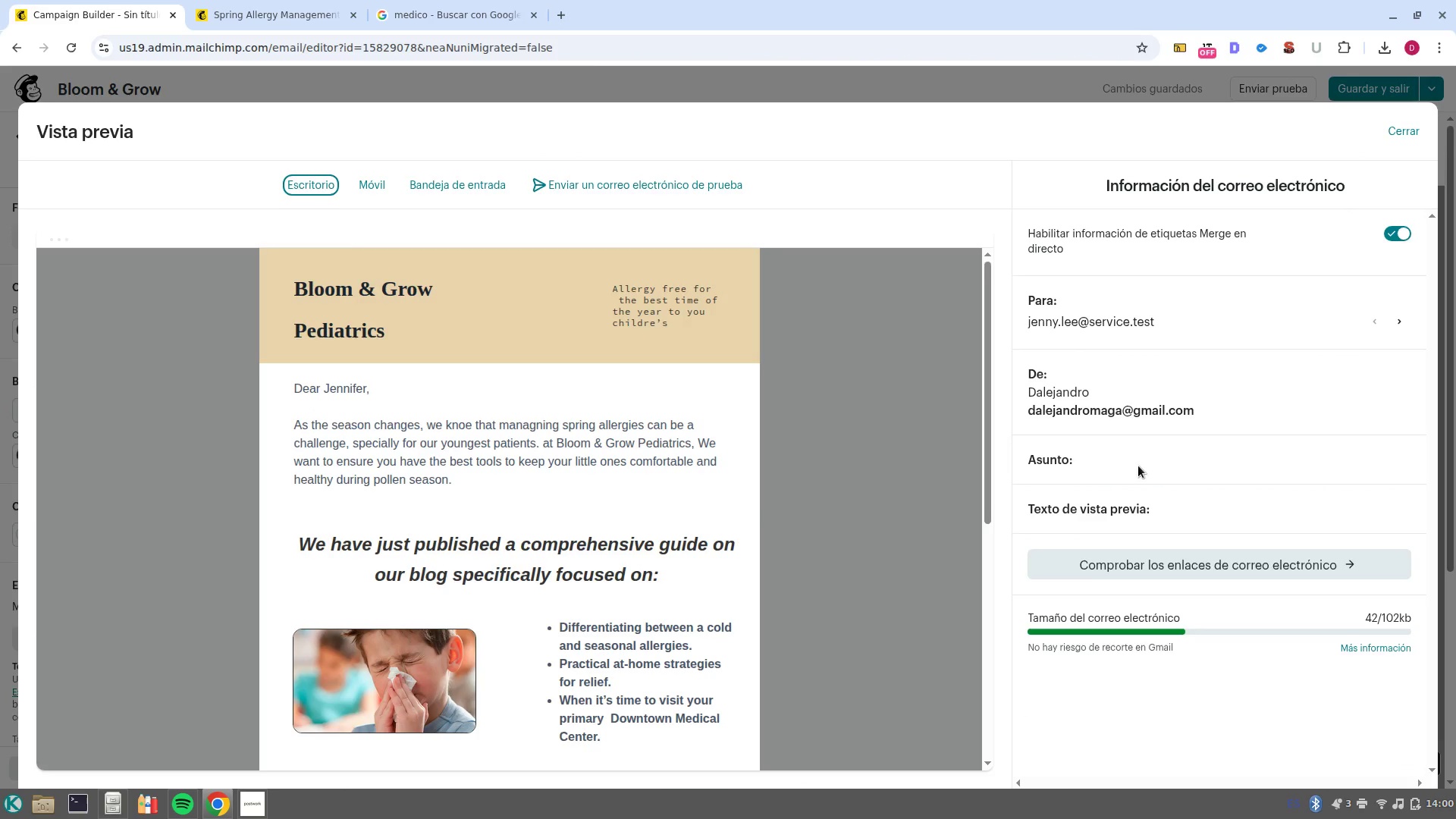 
scroll: coordinate [744, 529], scroll_direction: down, amount: 1.0
 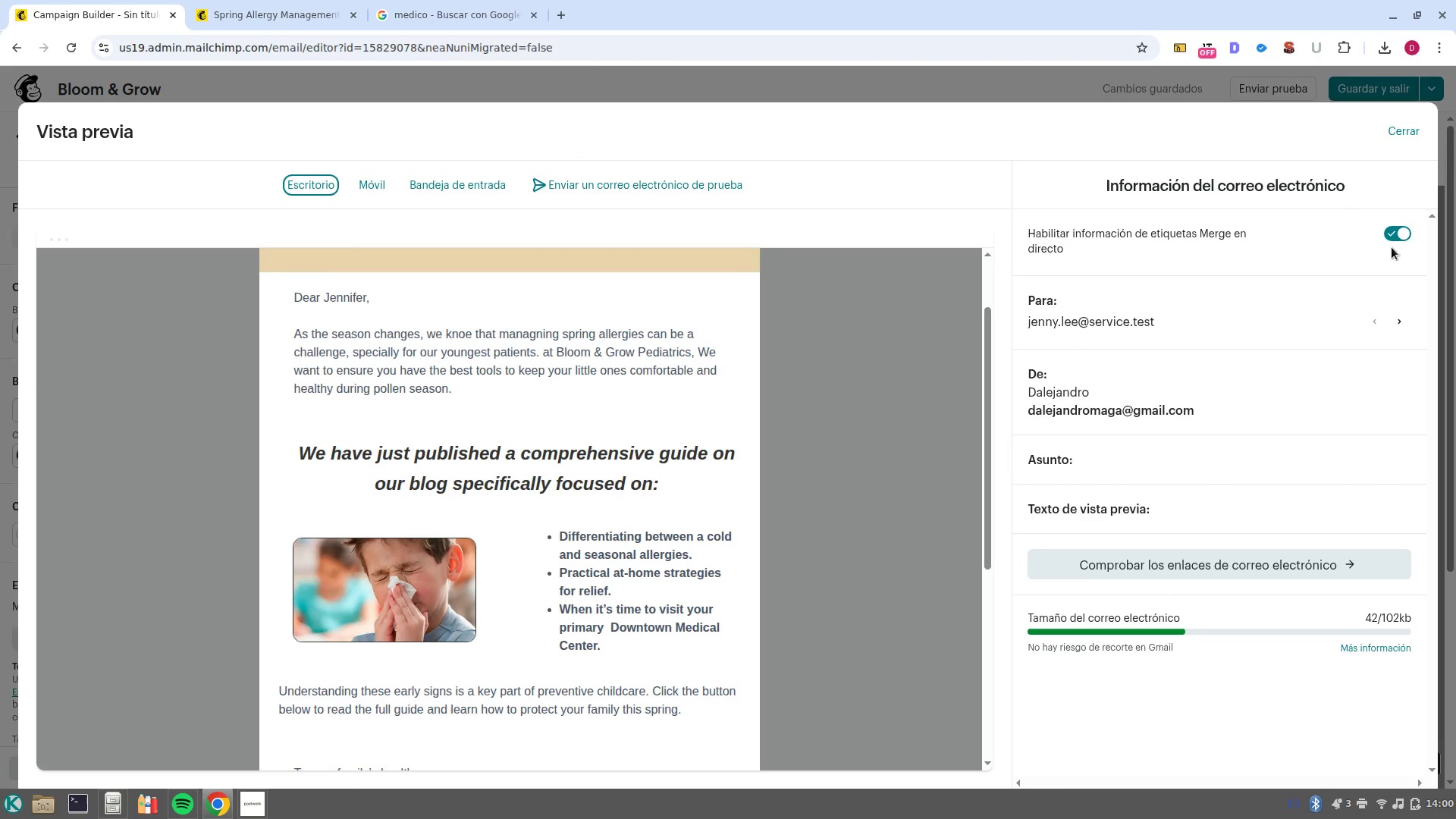 
left_click([1398, 141])
 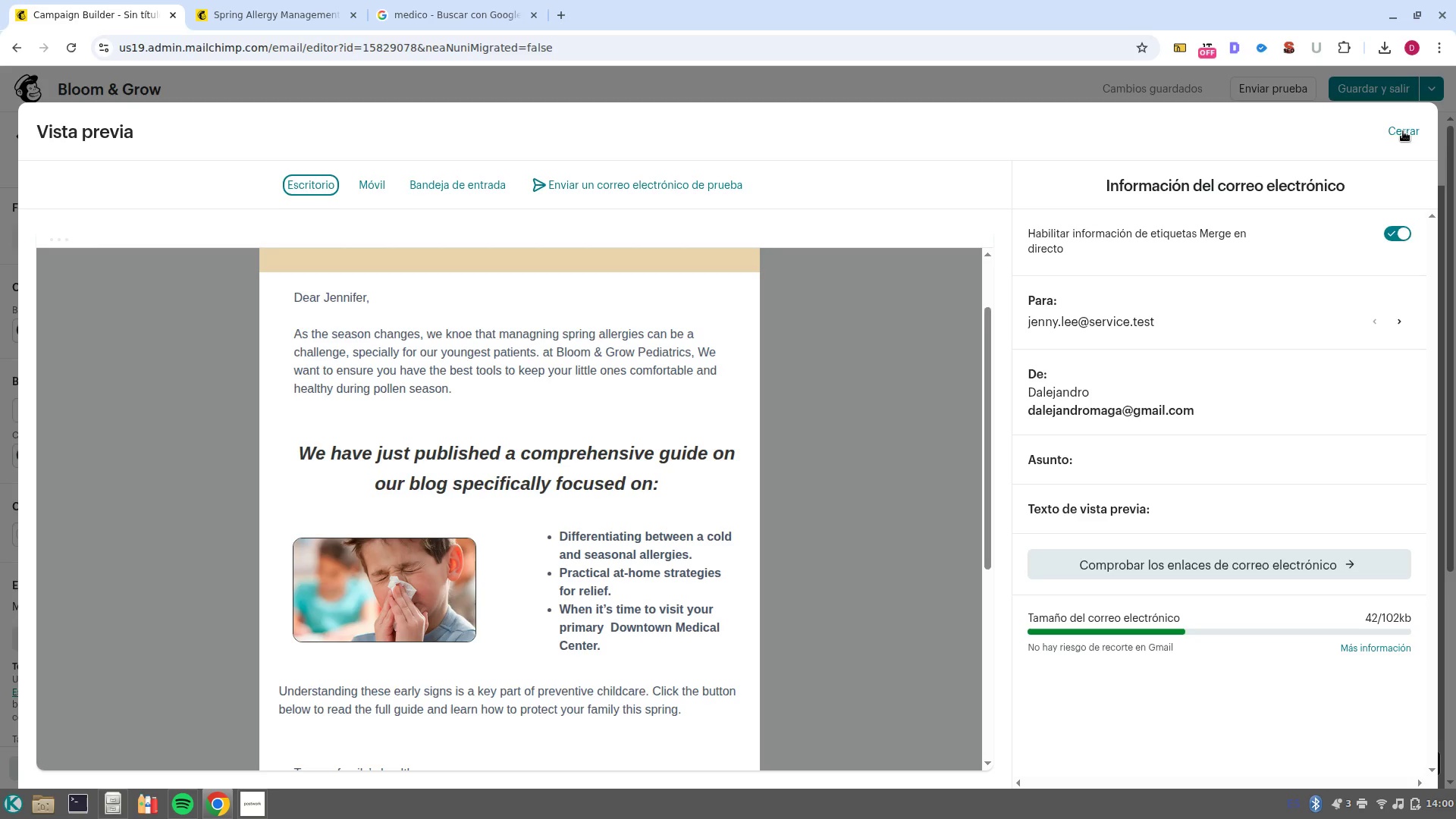 
left_click([1403, 131])
 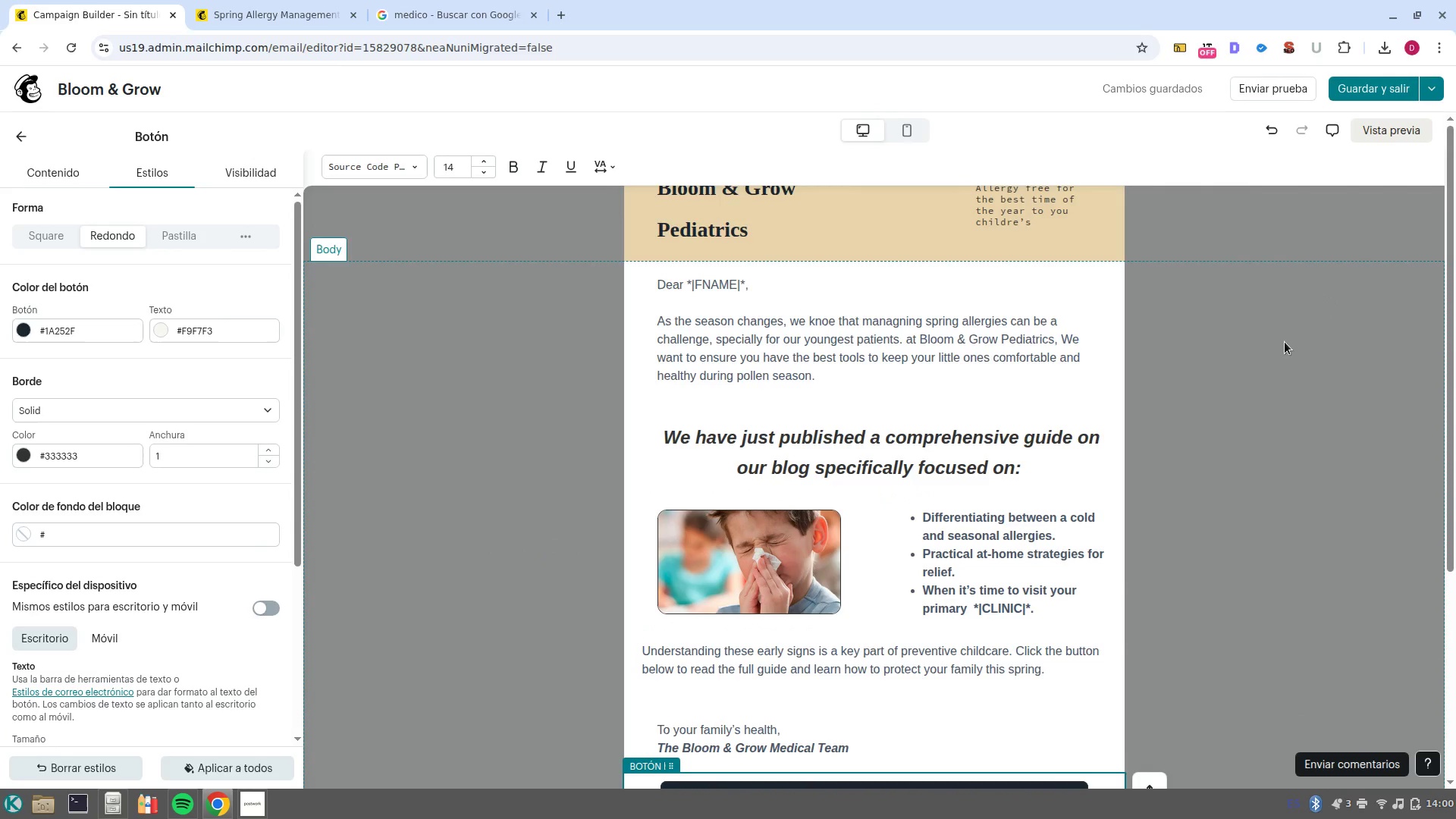 
scroll: coordinate [1148, 510], scroll_direction: down, amount: 7.0
 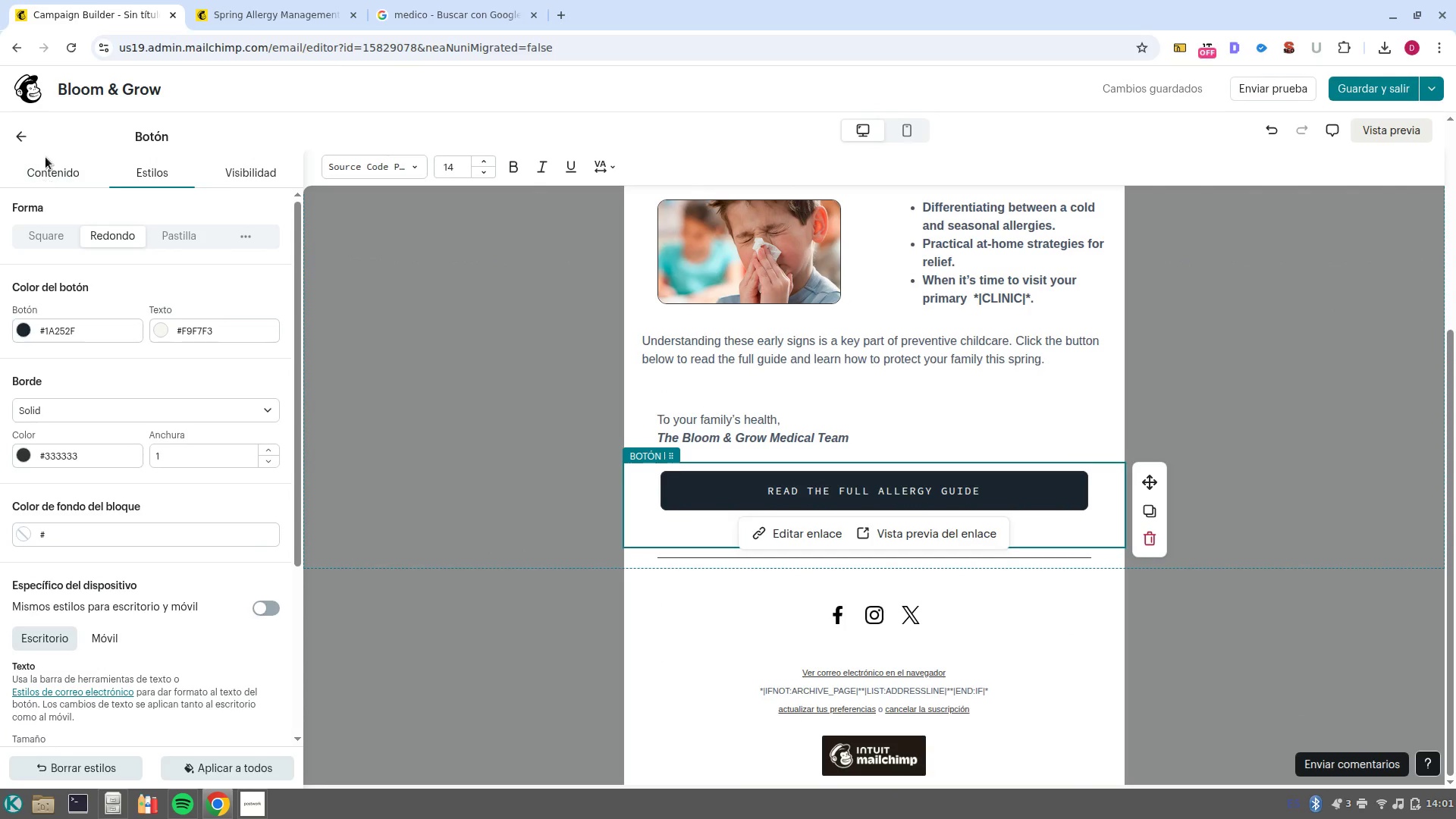 
left_click([27, 141])
 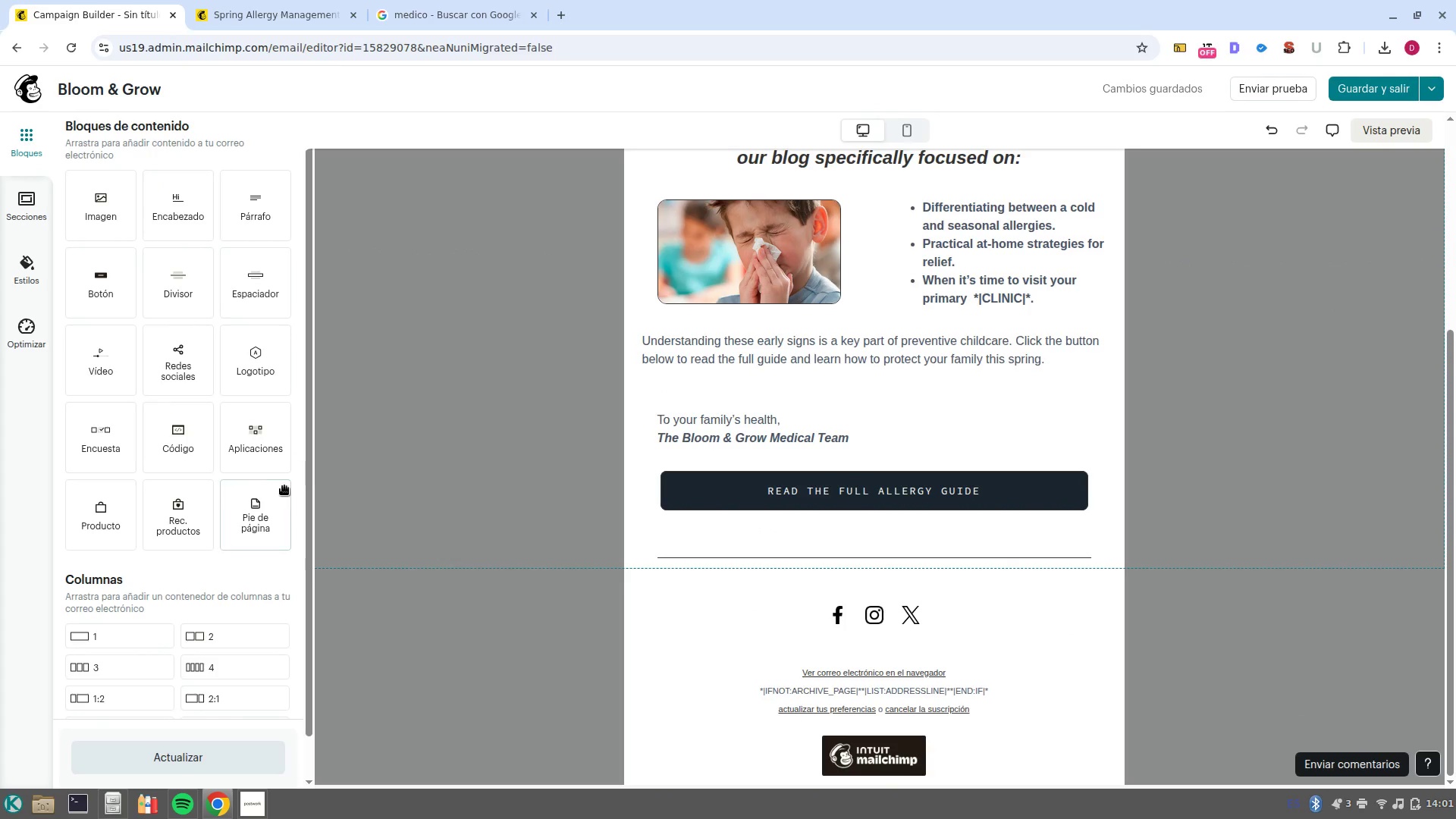 
left_click_drag(start_coordinate=[265, 497], to_coordinate=[897, 660])
 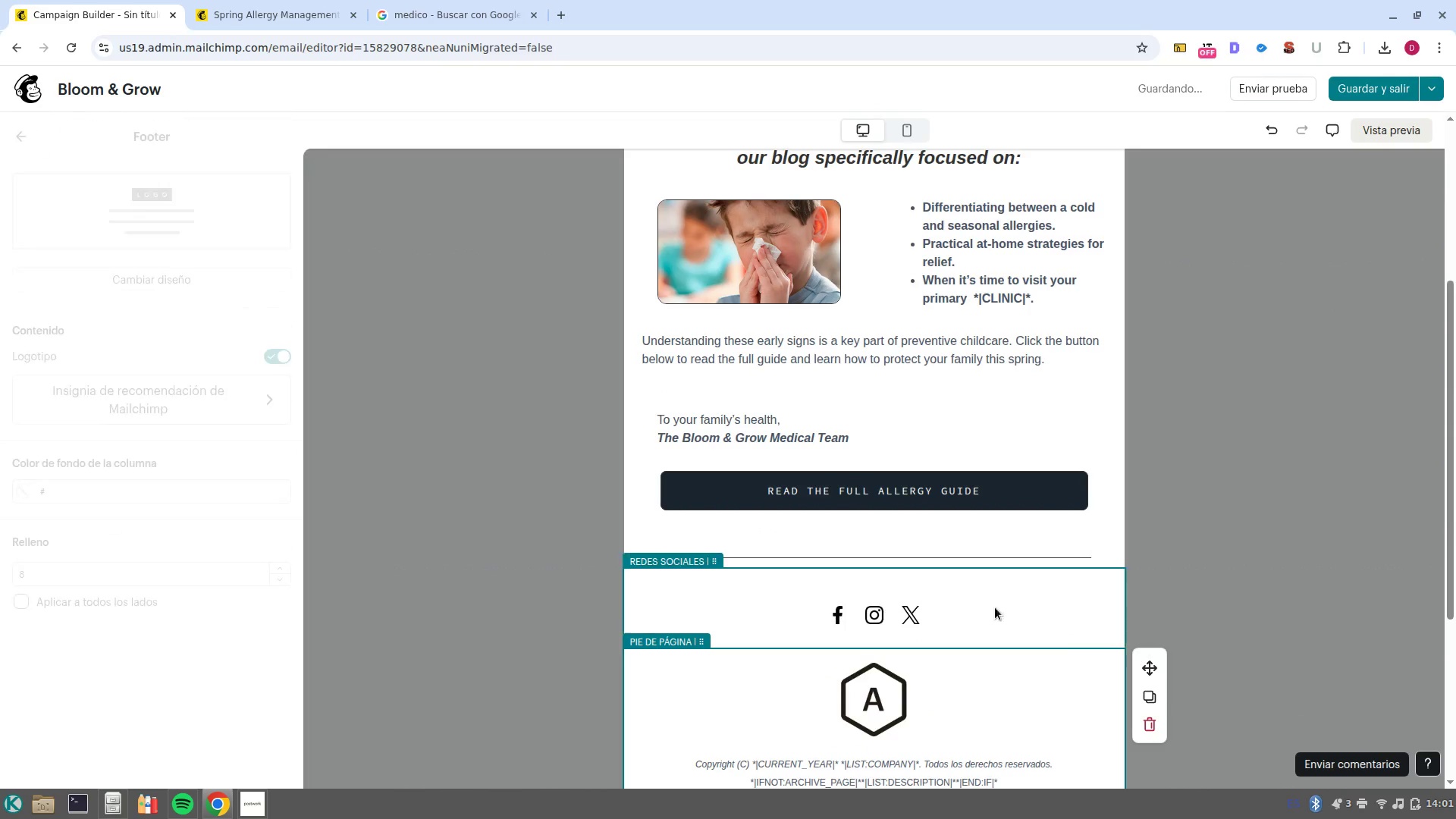 
left_click([1005, 616])
 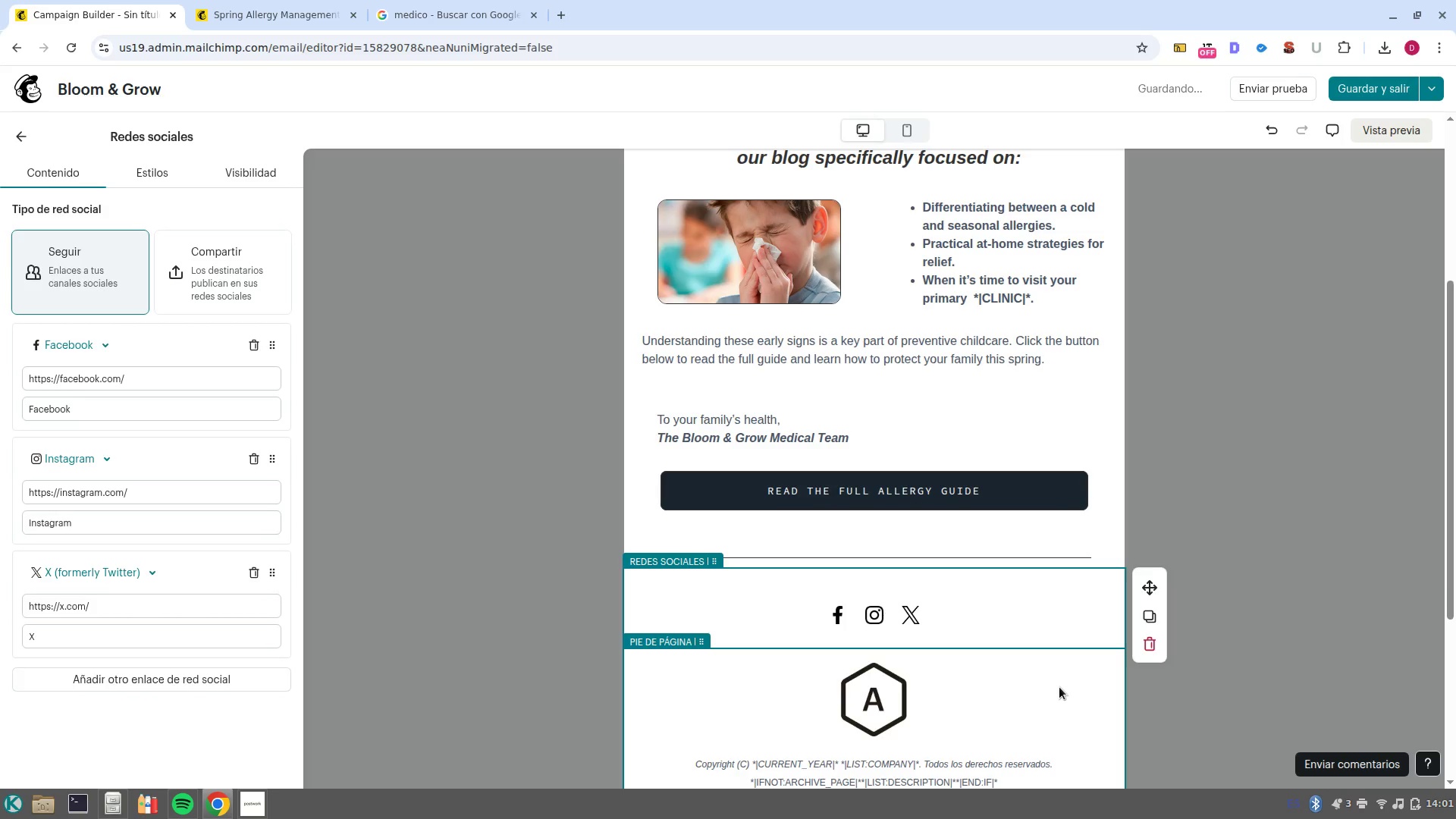 
left_click([1059, 692])
 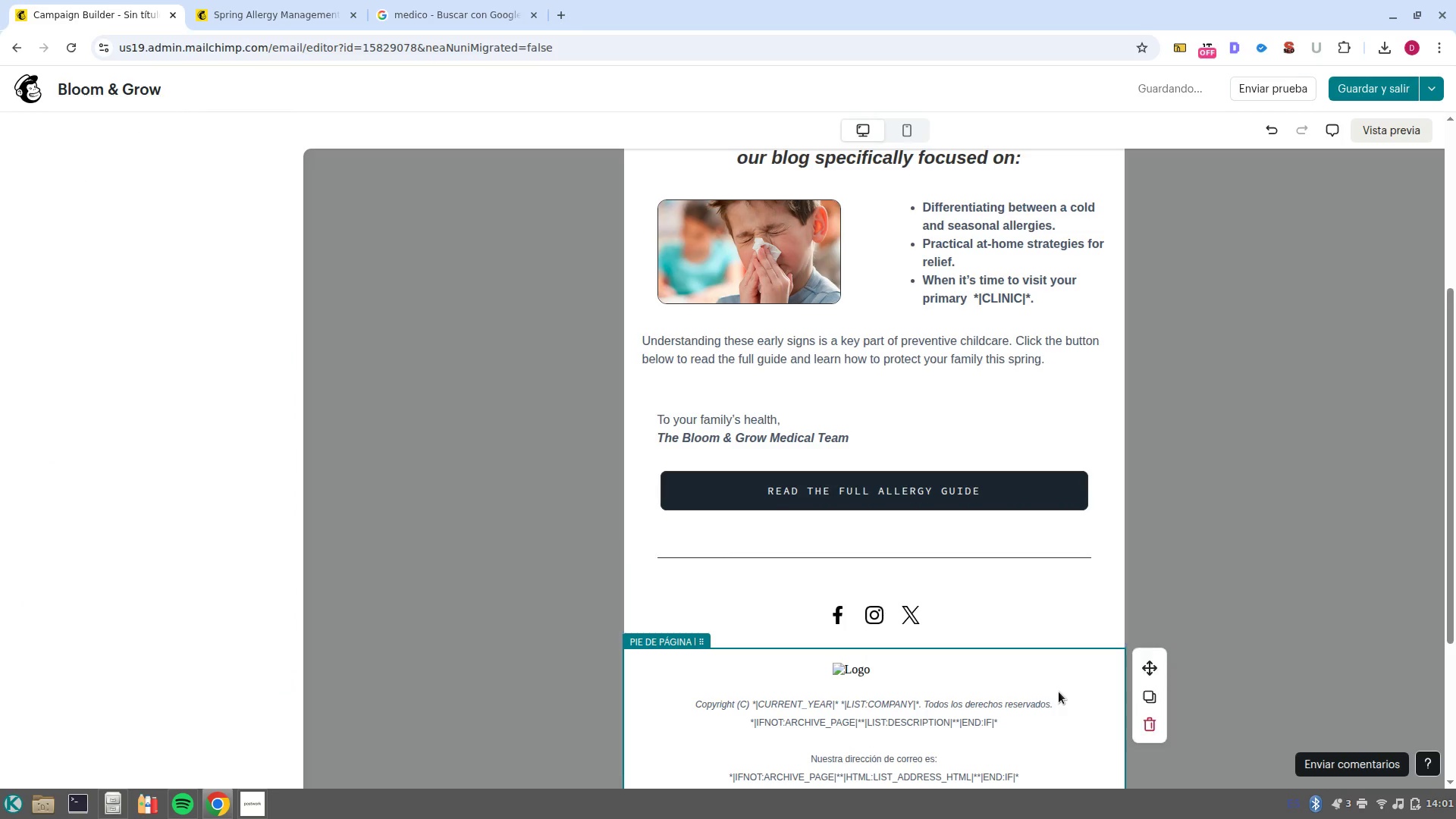 
scroll: coordinate [1059, 692], scroll_direction: down, amount: 5.0
 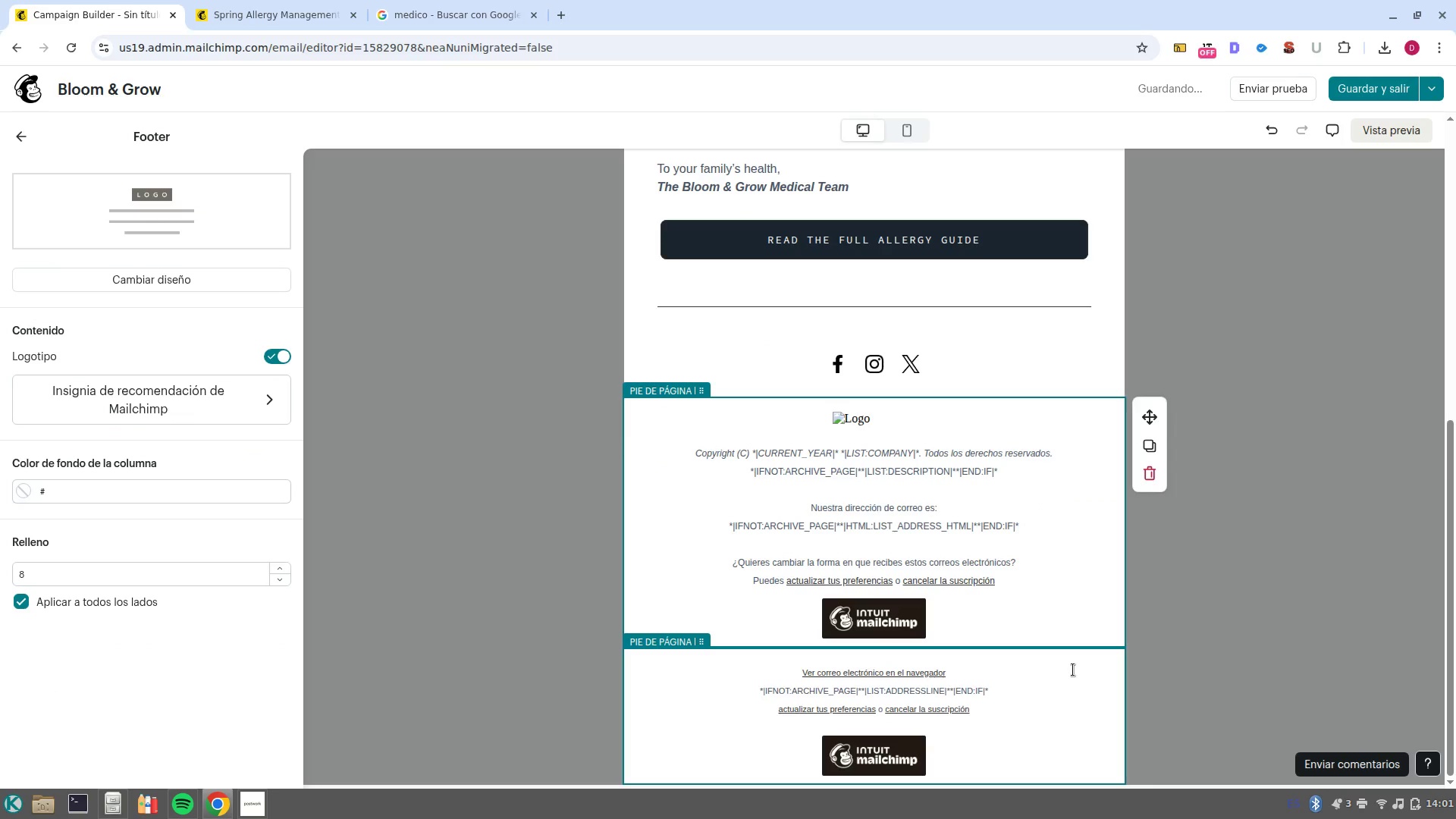 
left_click([1081, 664])
 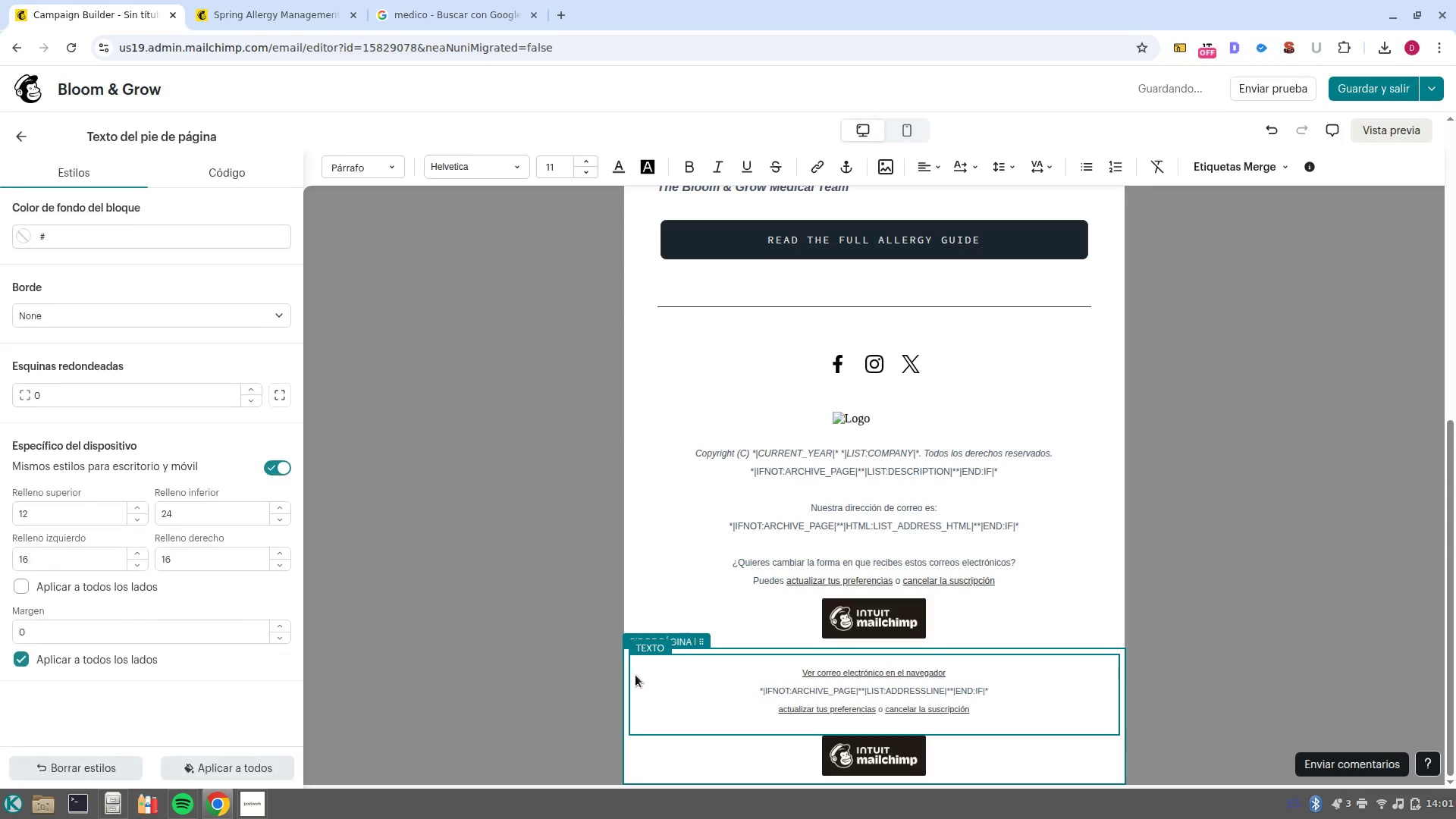 
left_click([624, 669])
 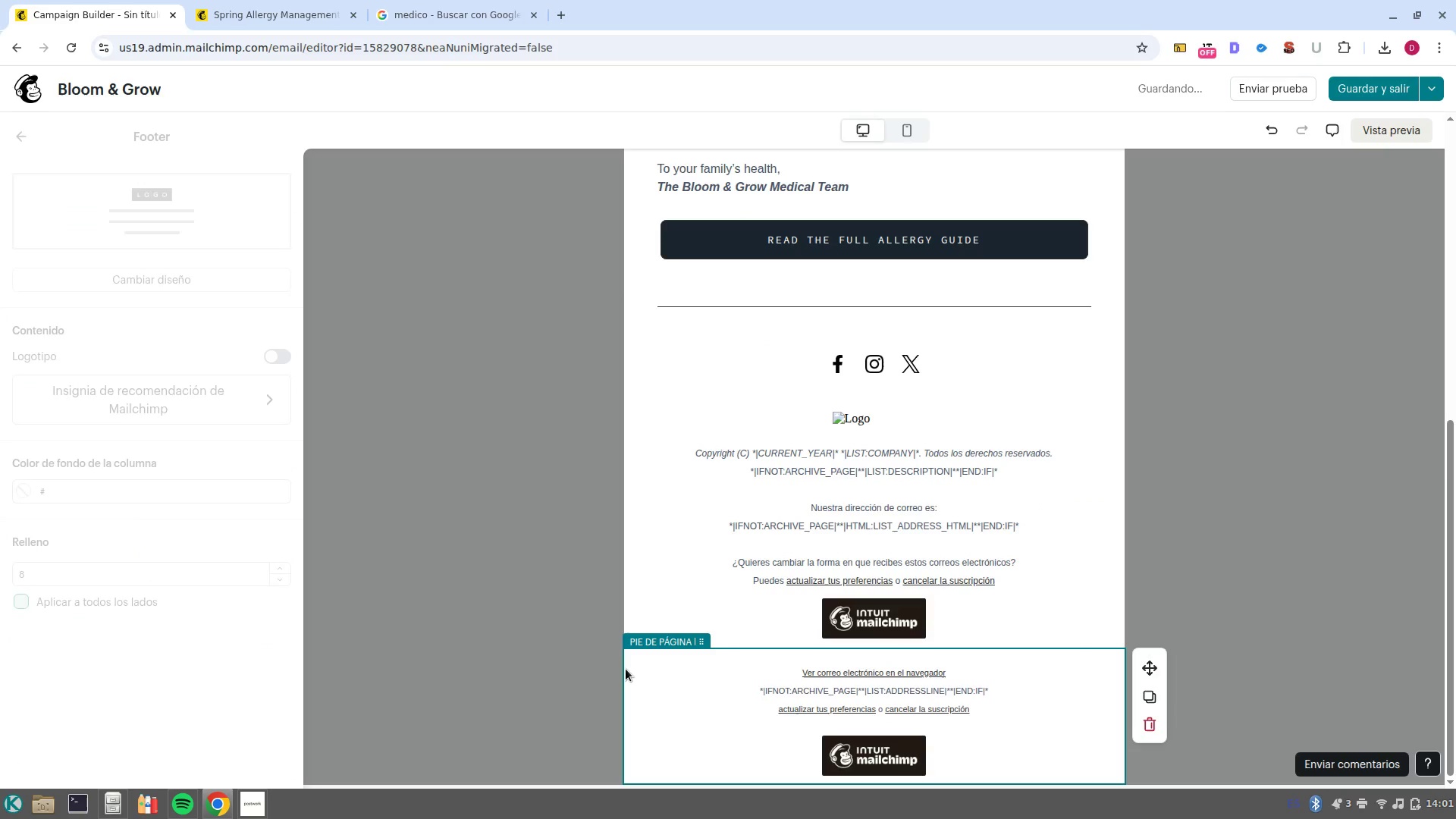 
left_click([626, 669])
 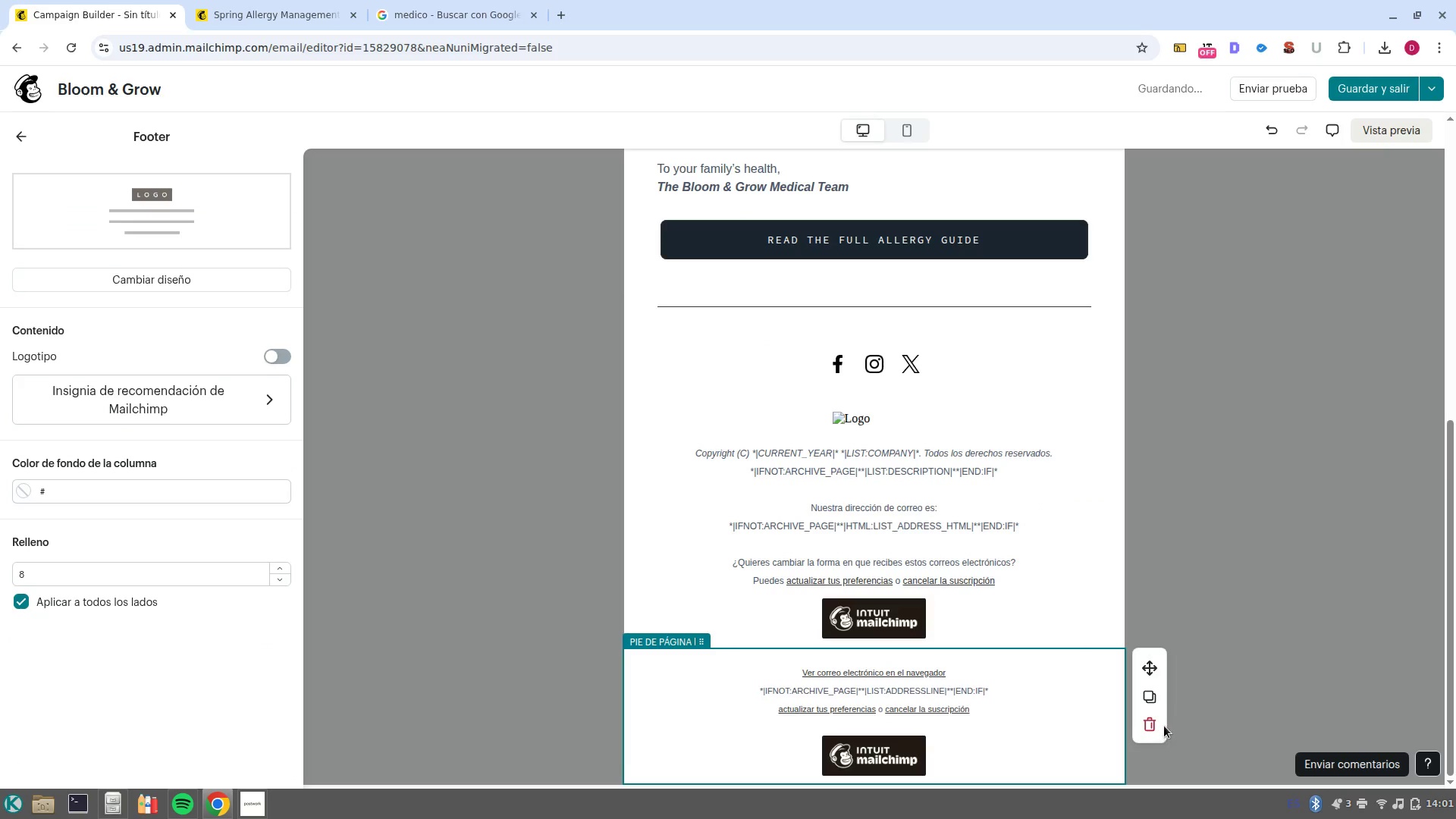 
left_click([1156, 727])
 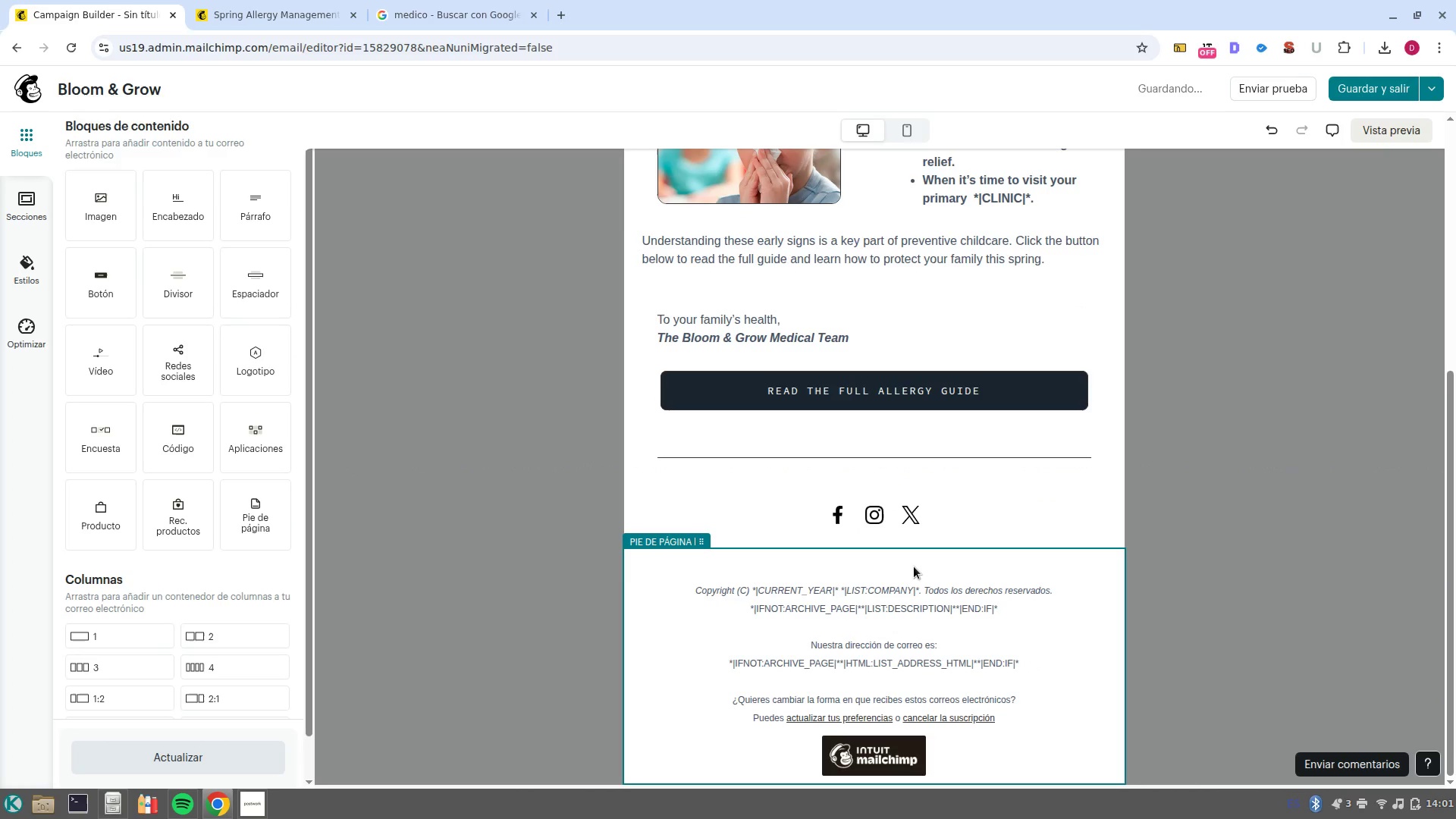 
left_click([914, 566])
 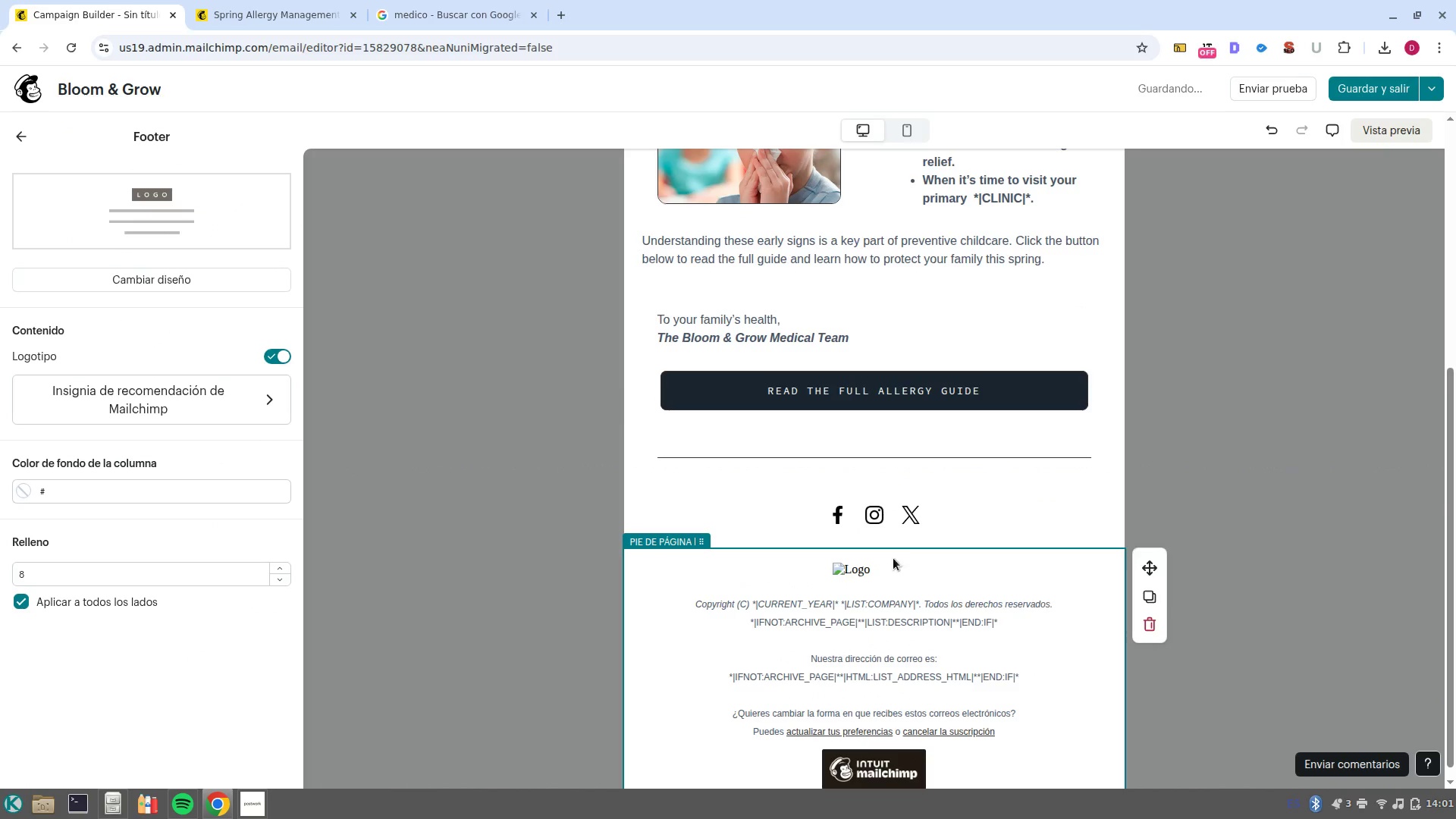 
left_click([861, 567])
 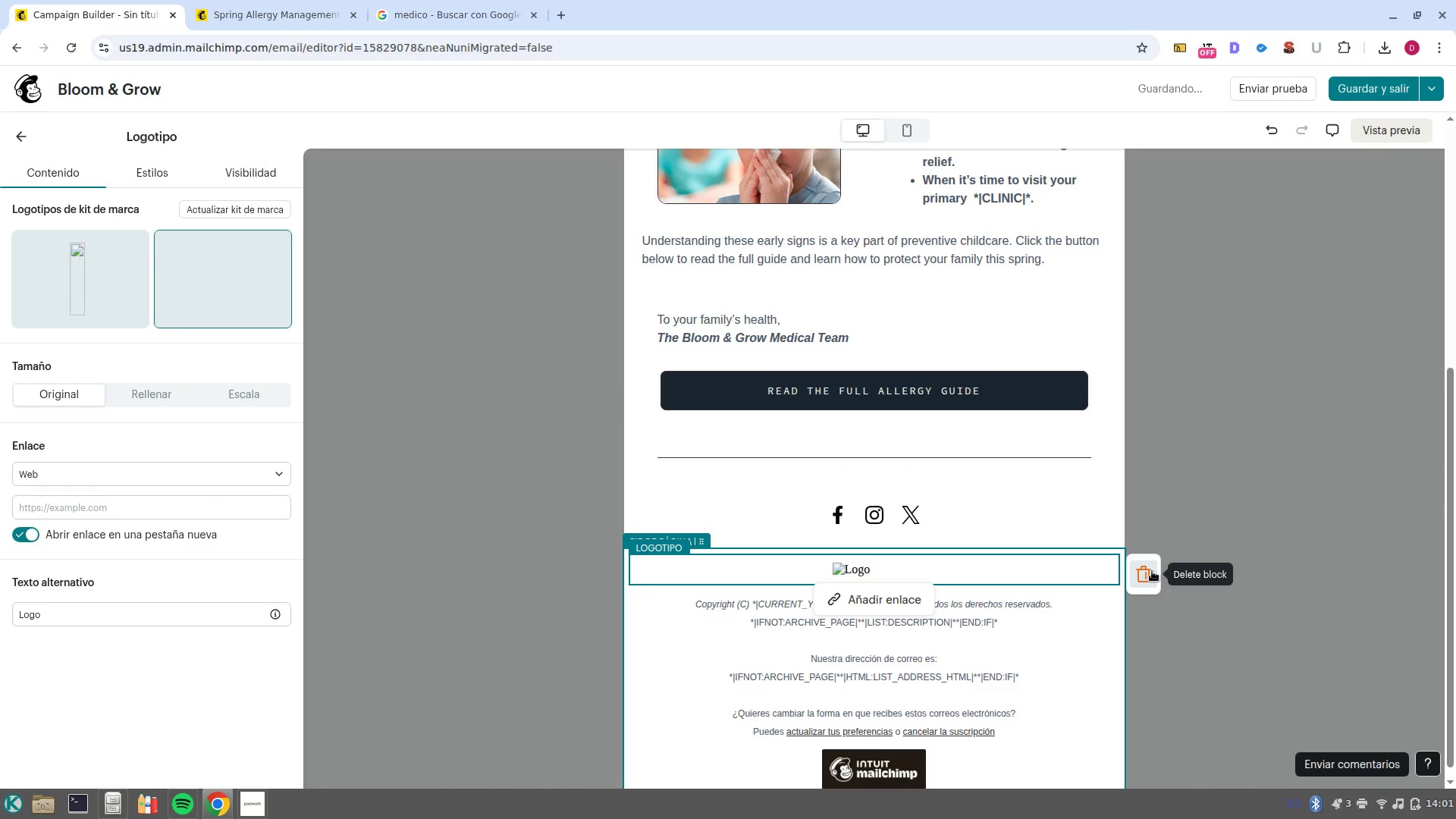 
left_click([1145, 574])
 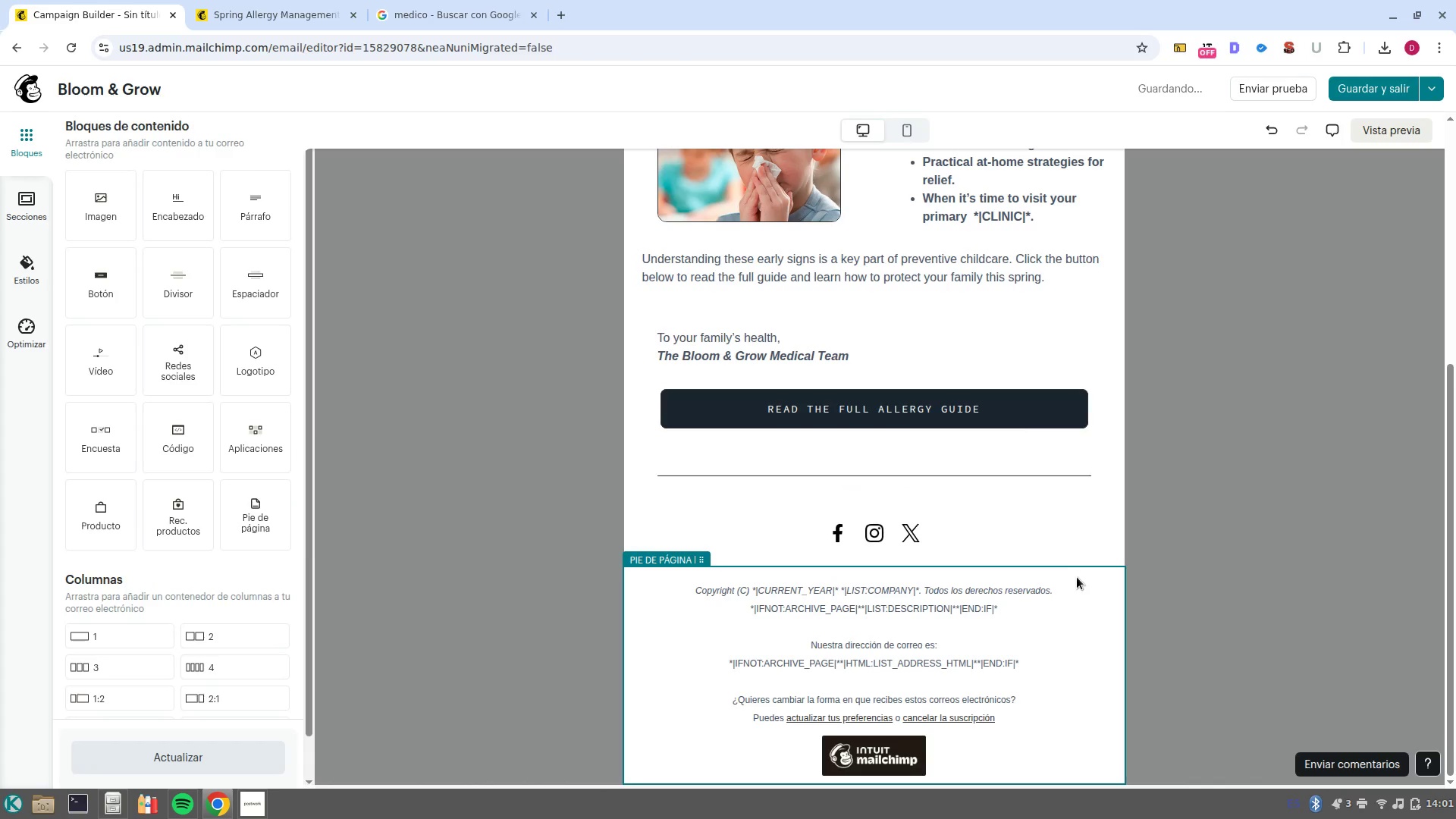 
left_click([1077, 577])
 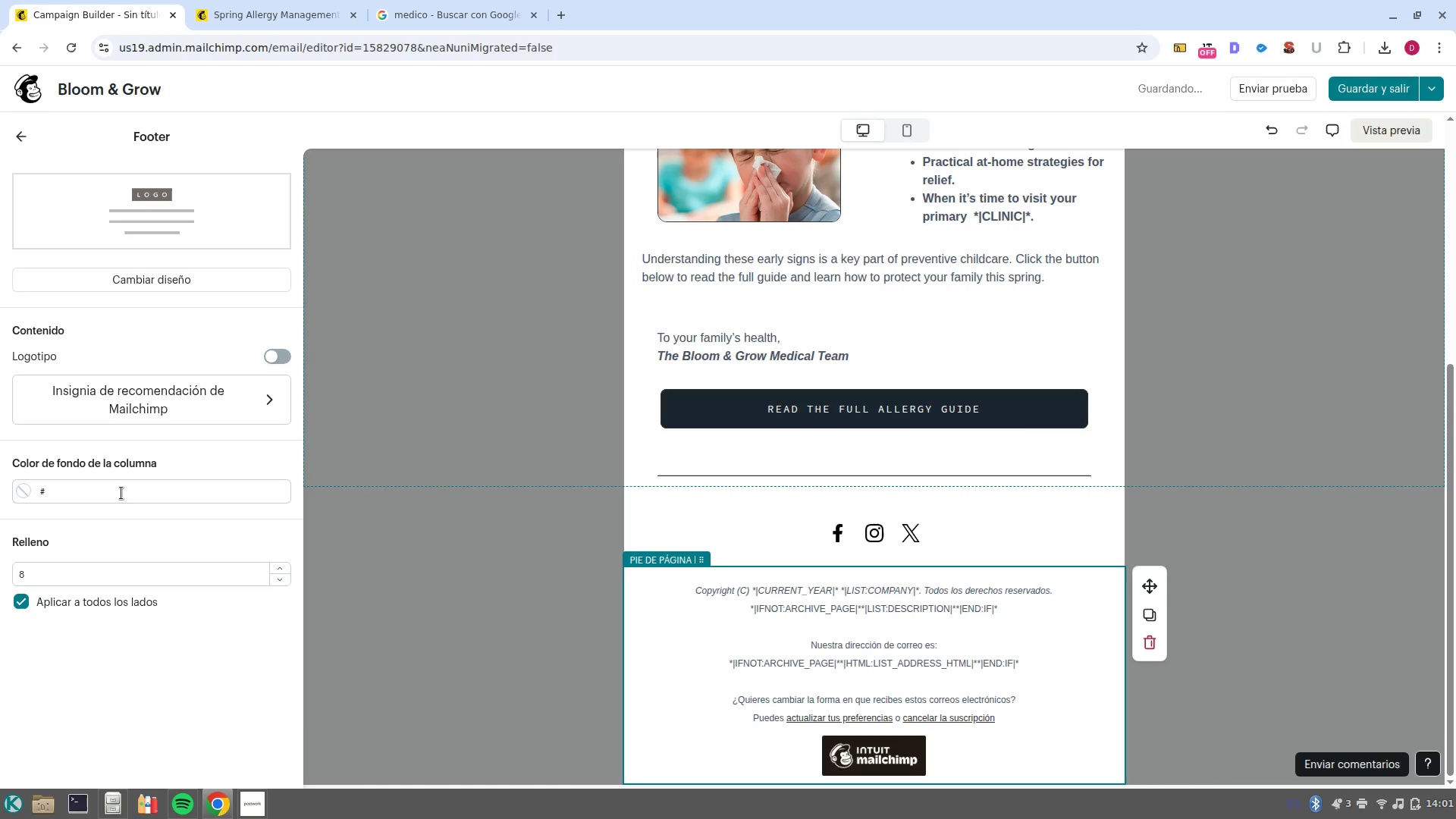 
left_click([120, 497])
 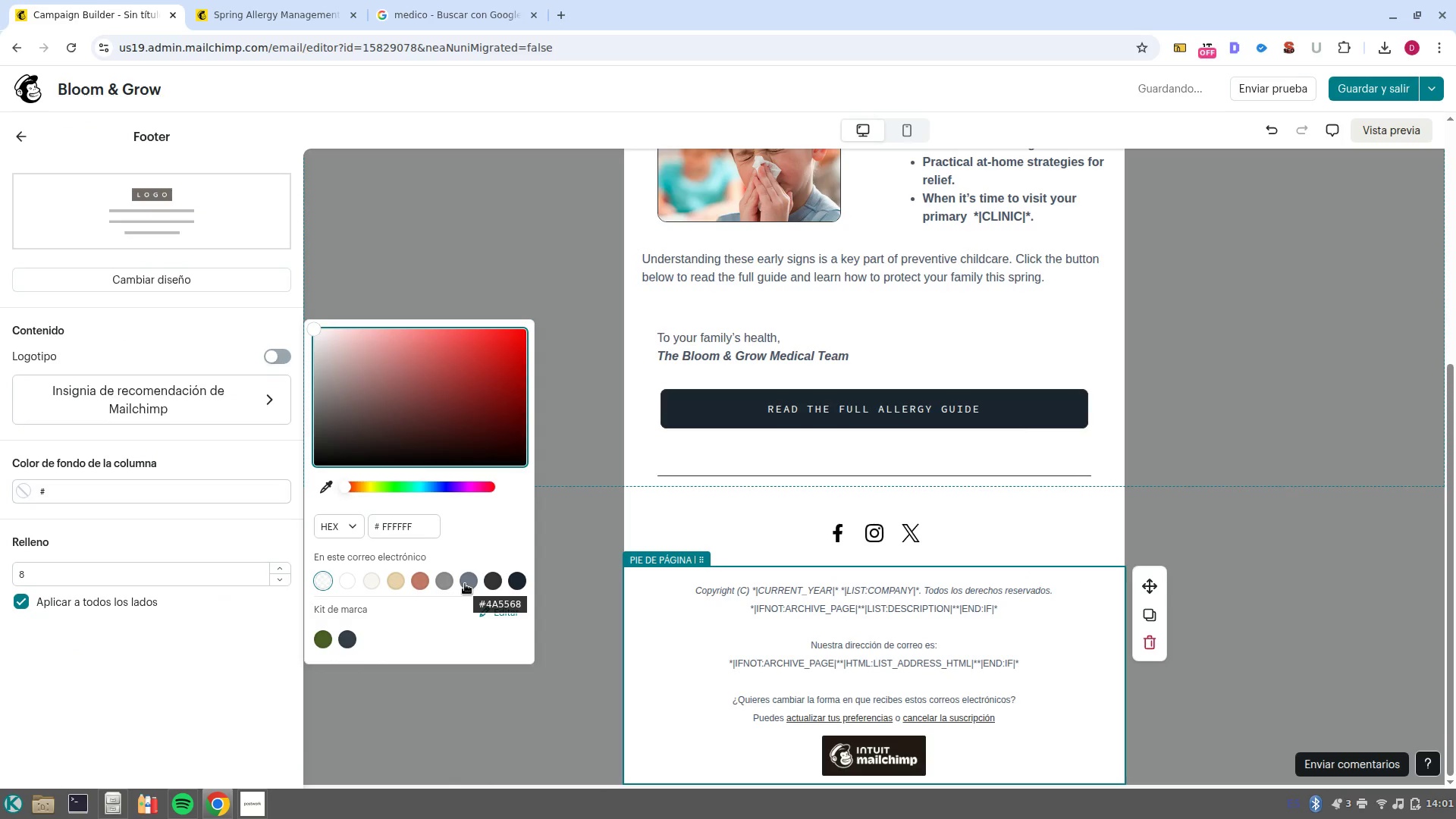 
left_click([465, 584])
 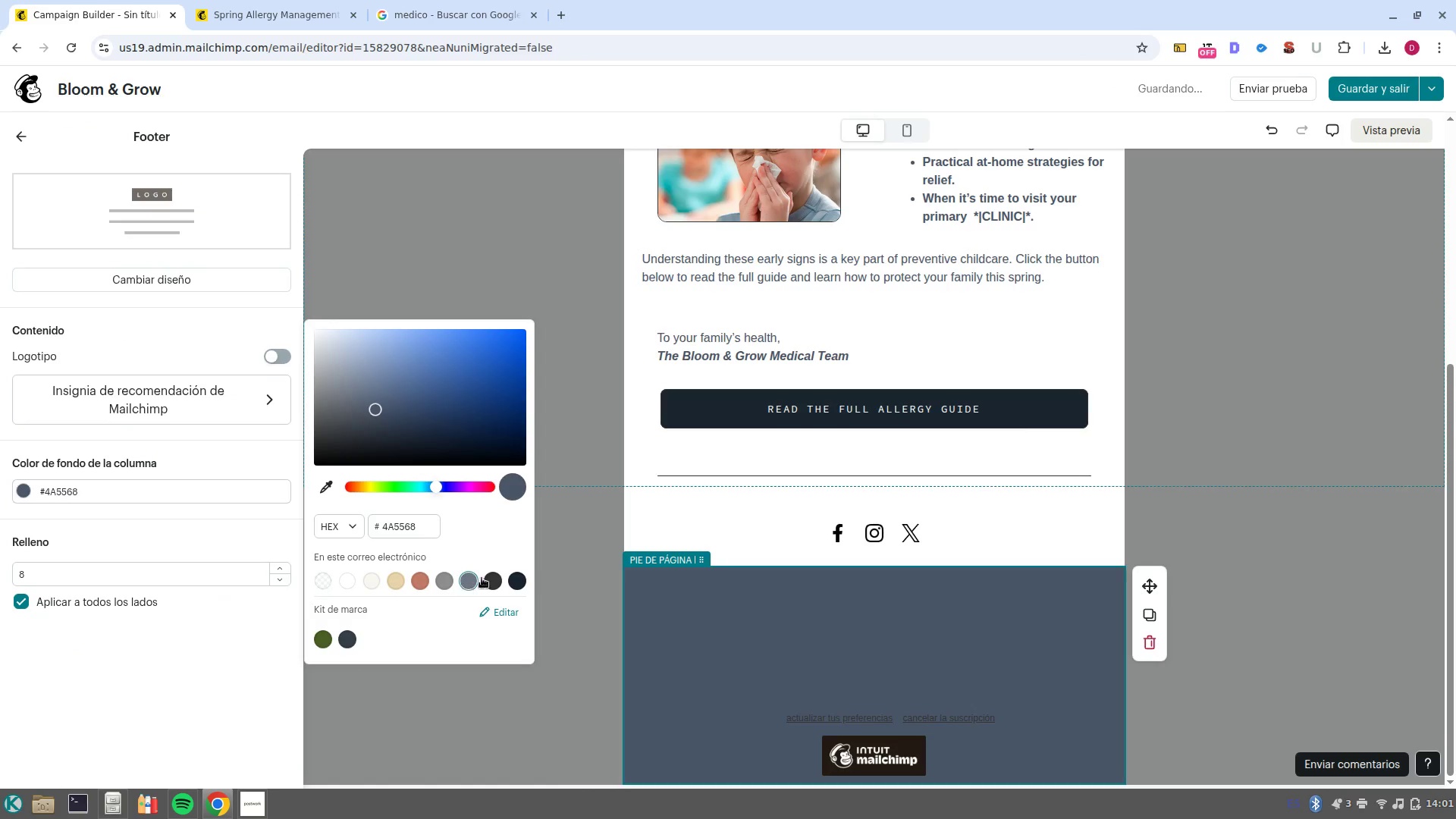 
scroll: coordinate [899, 466], scroll_direction: up, amount: 5.0
 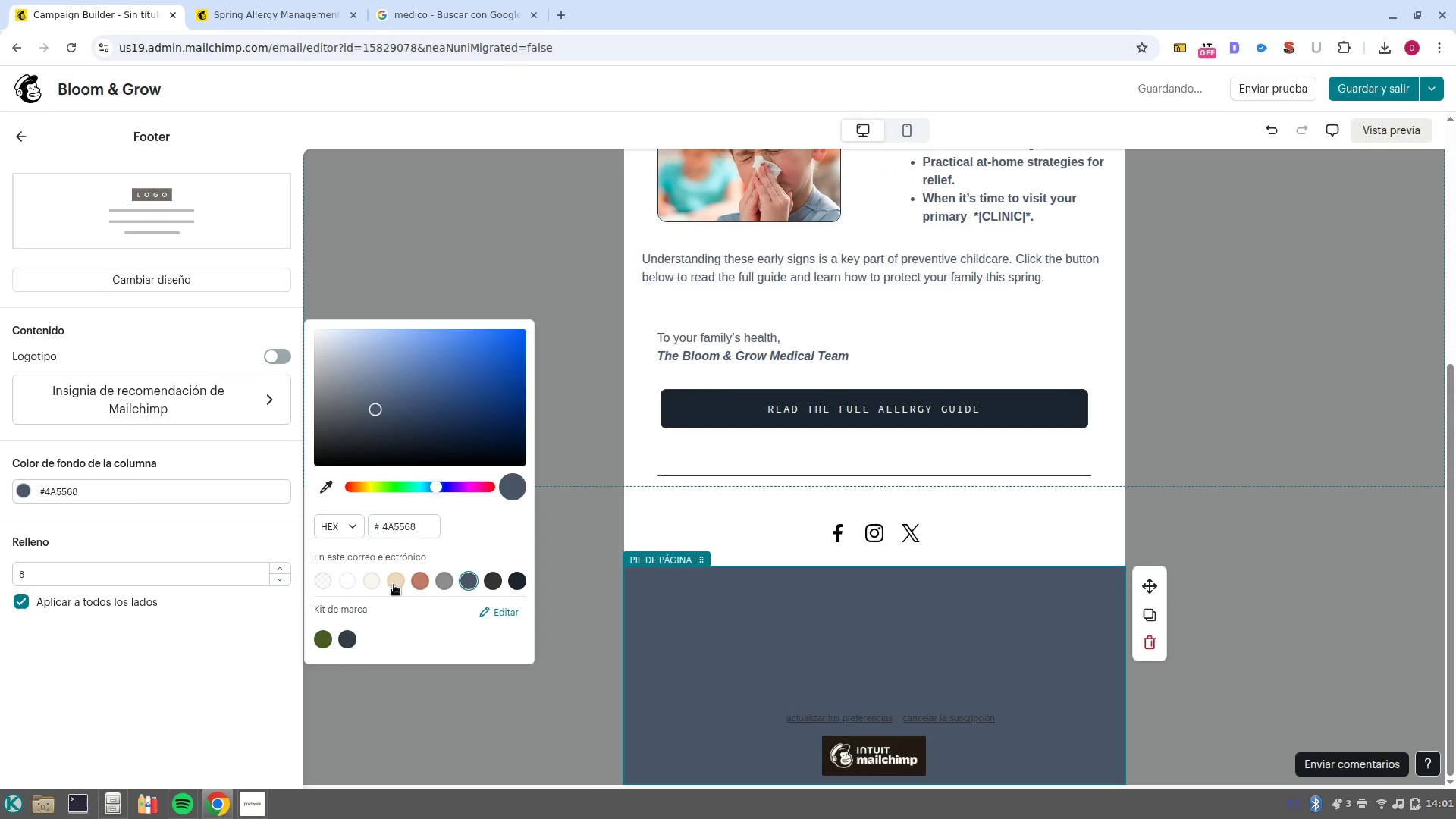 
left_click([394, 585])
 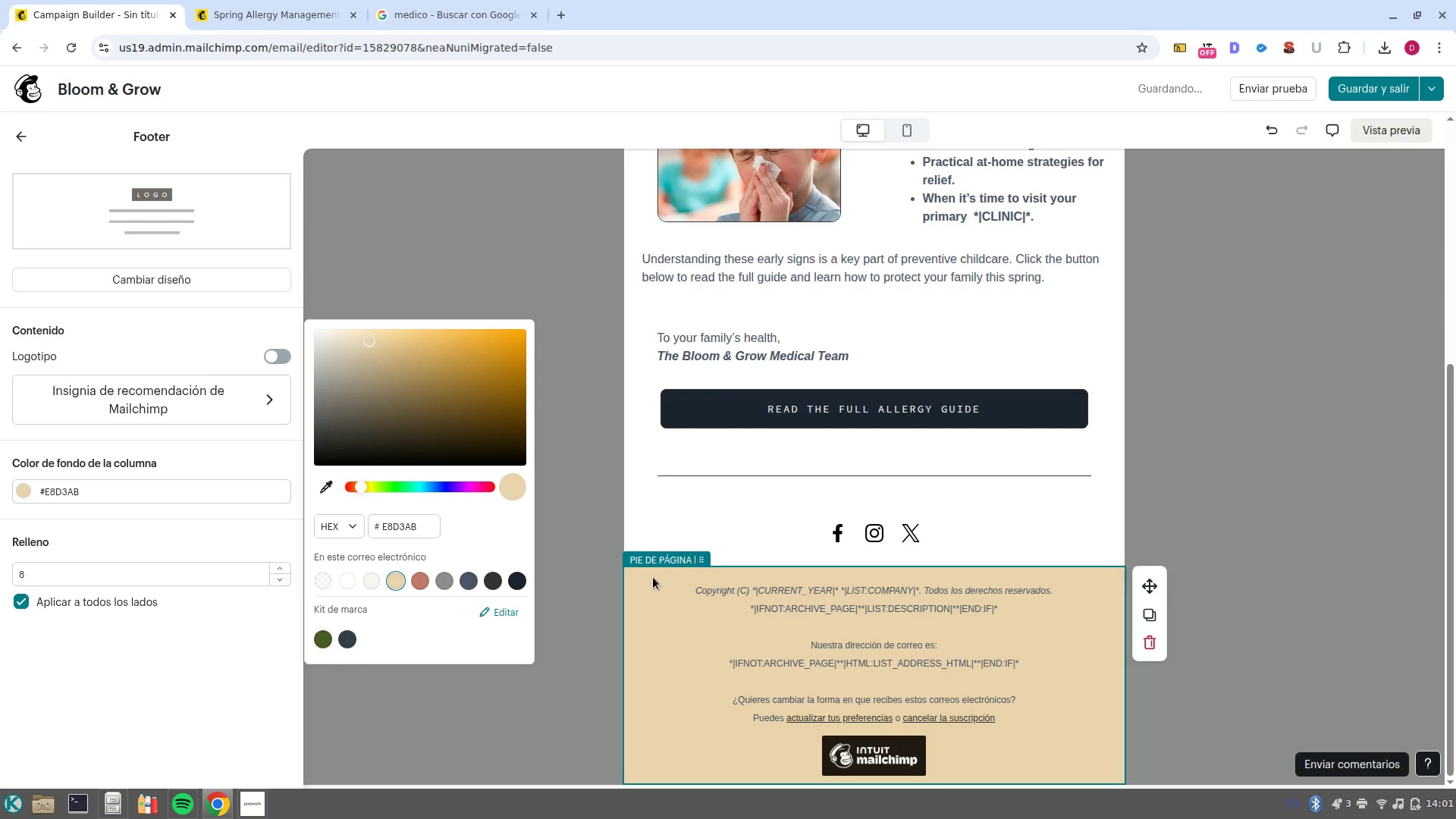 
scroll: coordinate [660, 566], scroll_direction: up, amount: 2.0
 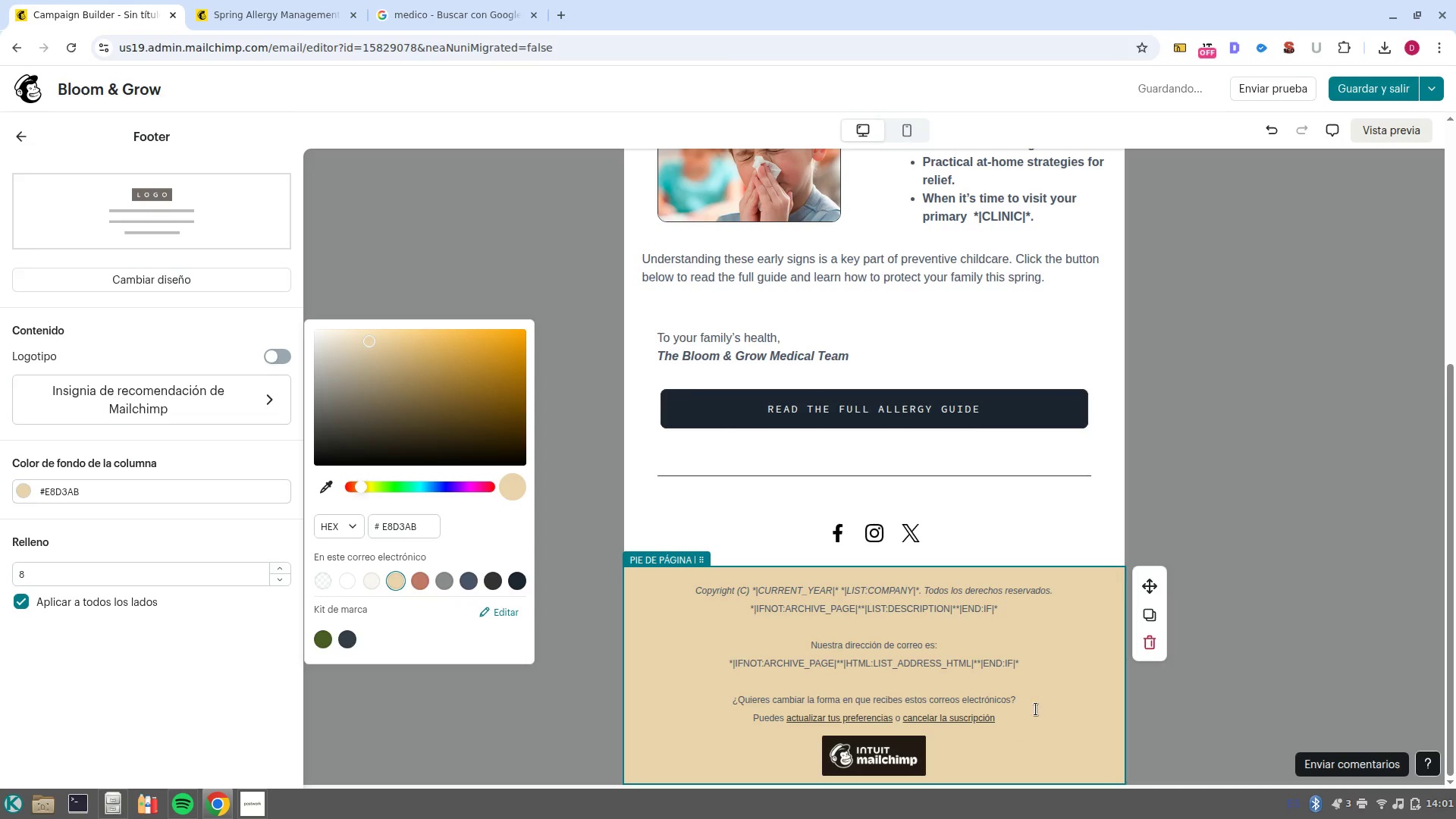 
left_click_drag(start_coordinate=[1041, 701], to_coordinate=[619, 572])
 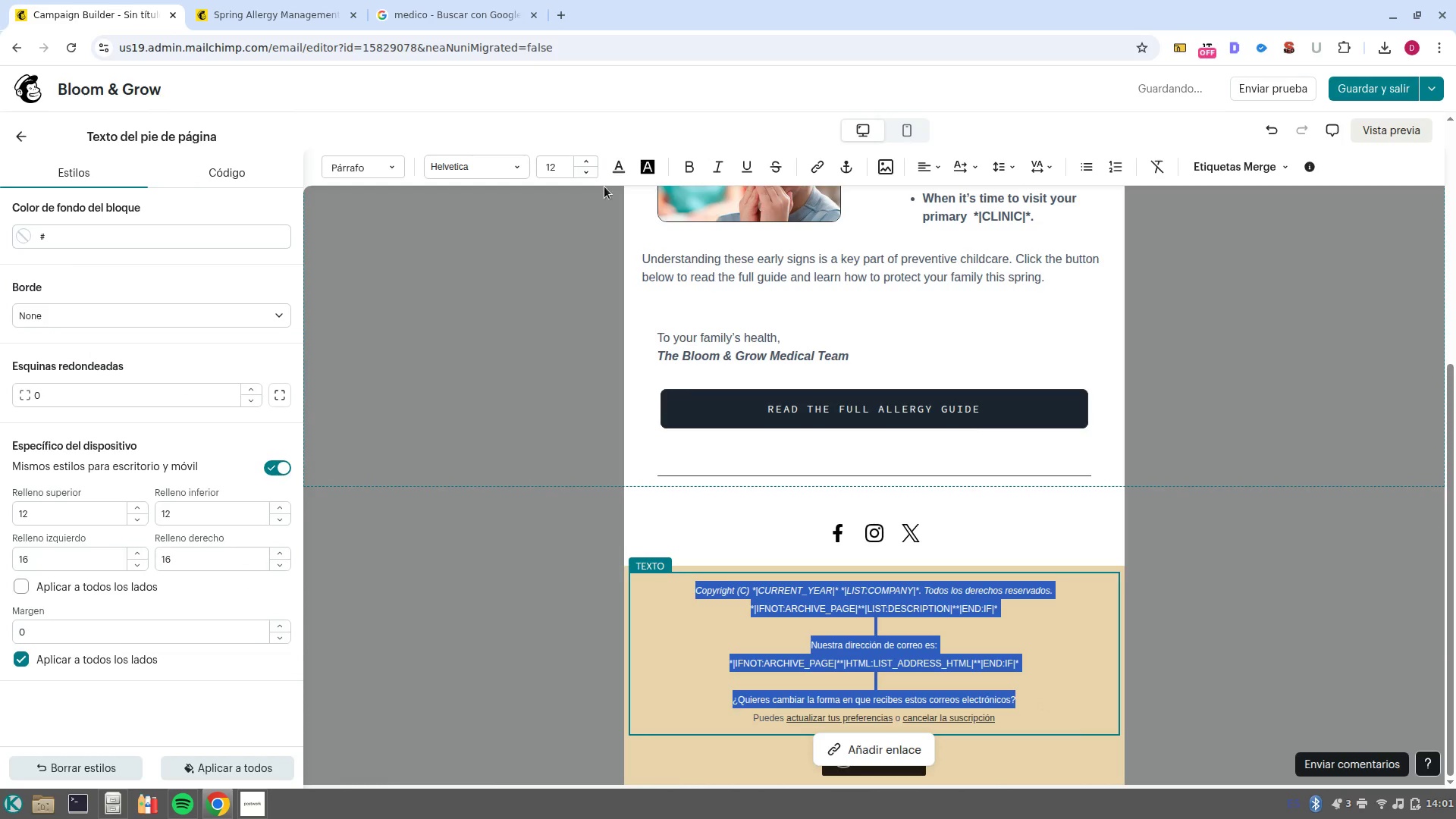 
left_click([613, 164])
 